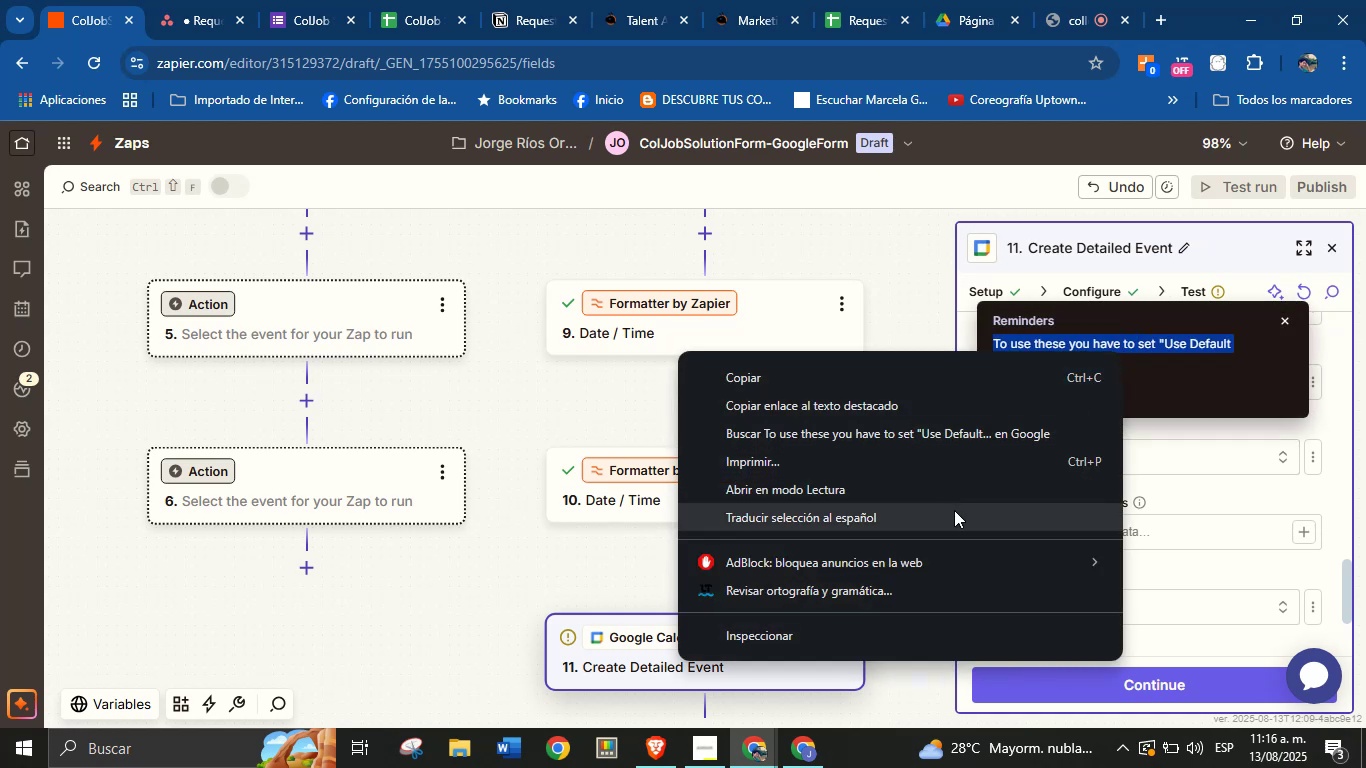 
left_click([953, 515])
 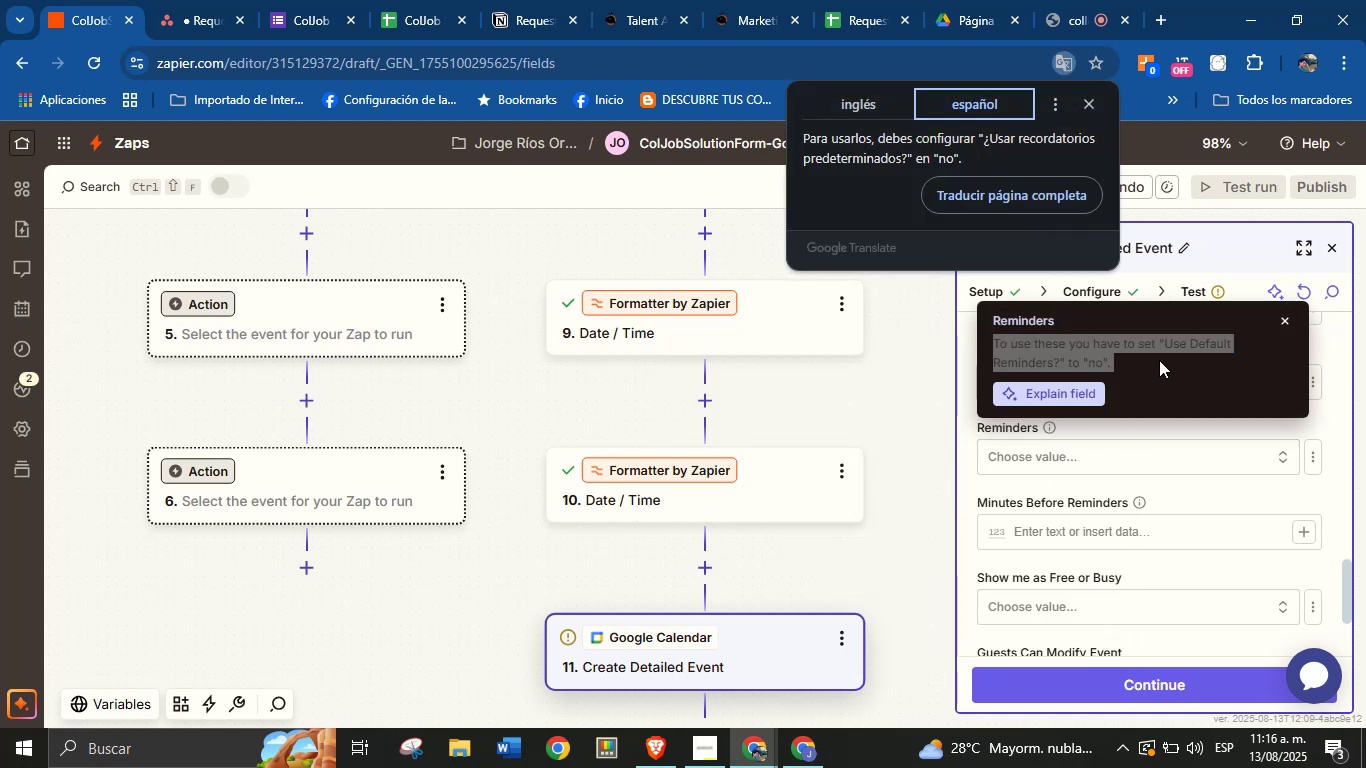 
left_click([1159, 360])
 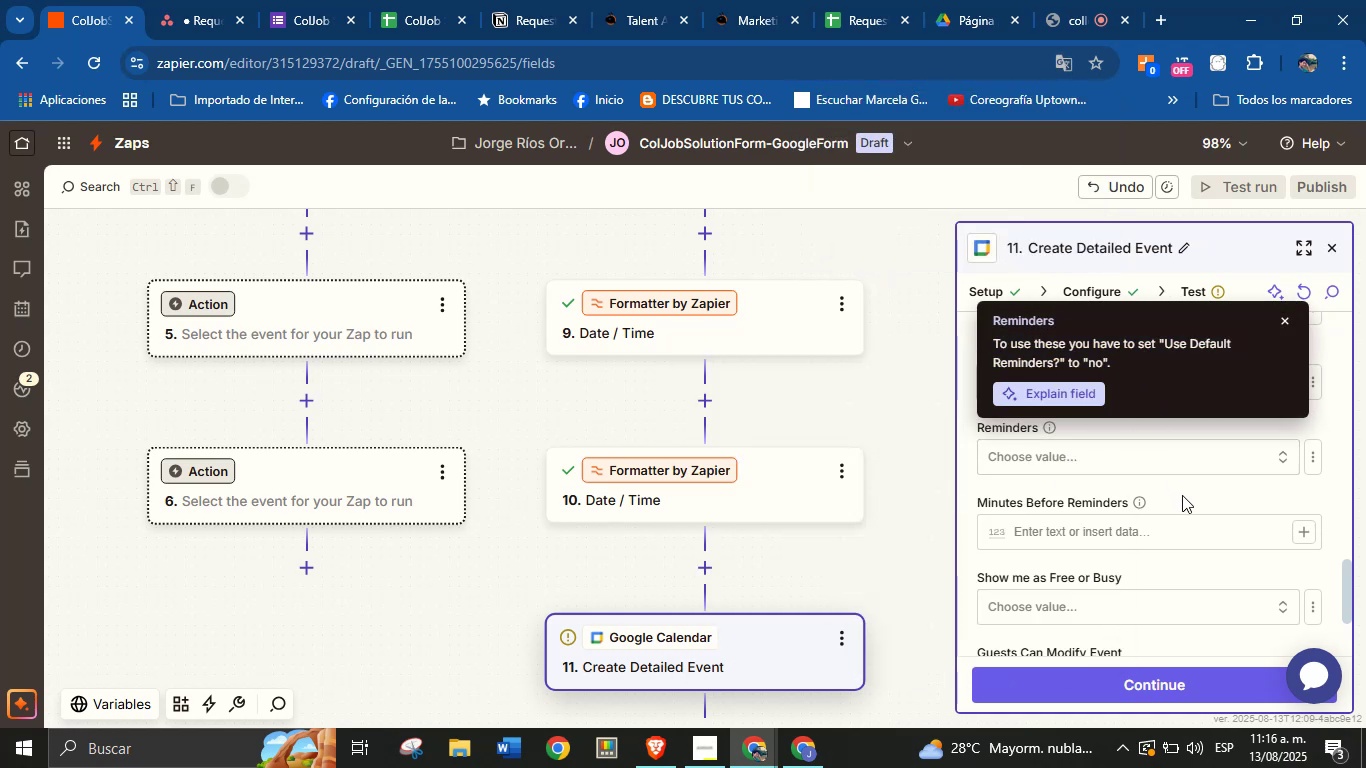 
left_click([1182, 495])
 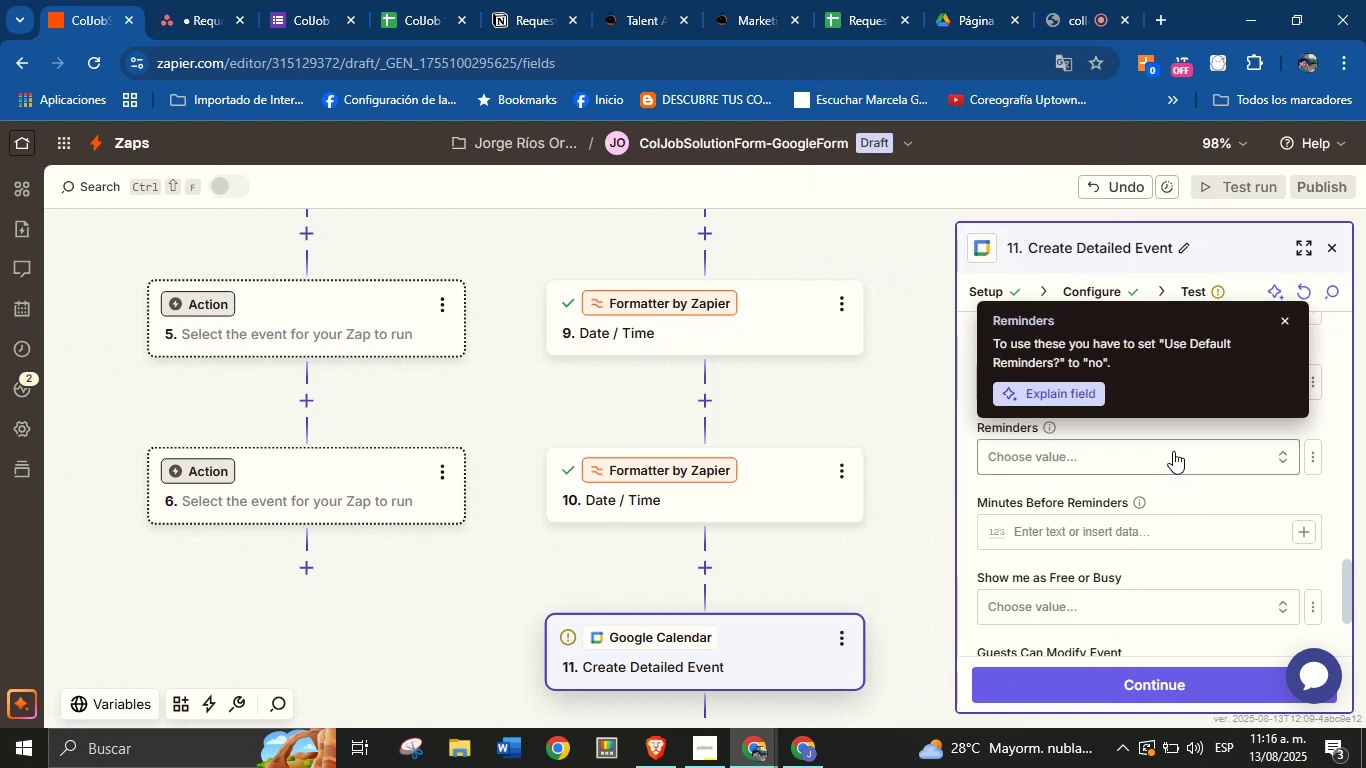 
left_click([1173, 451])
 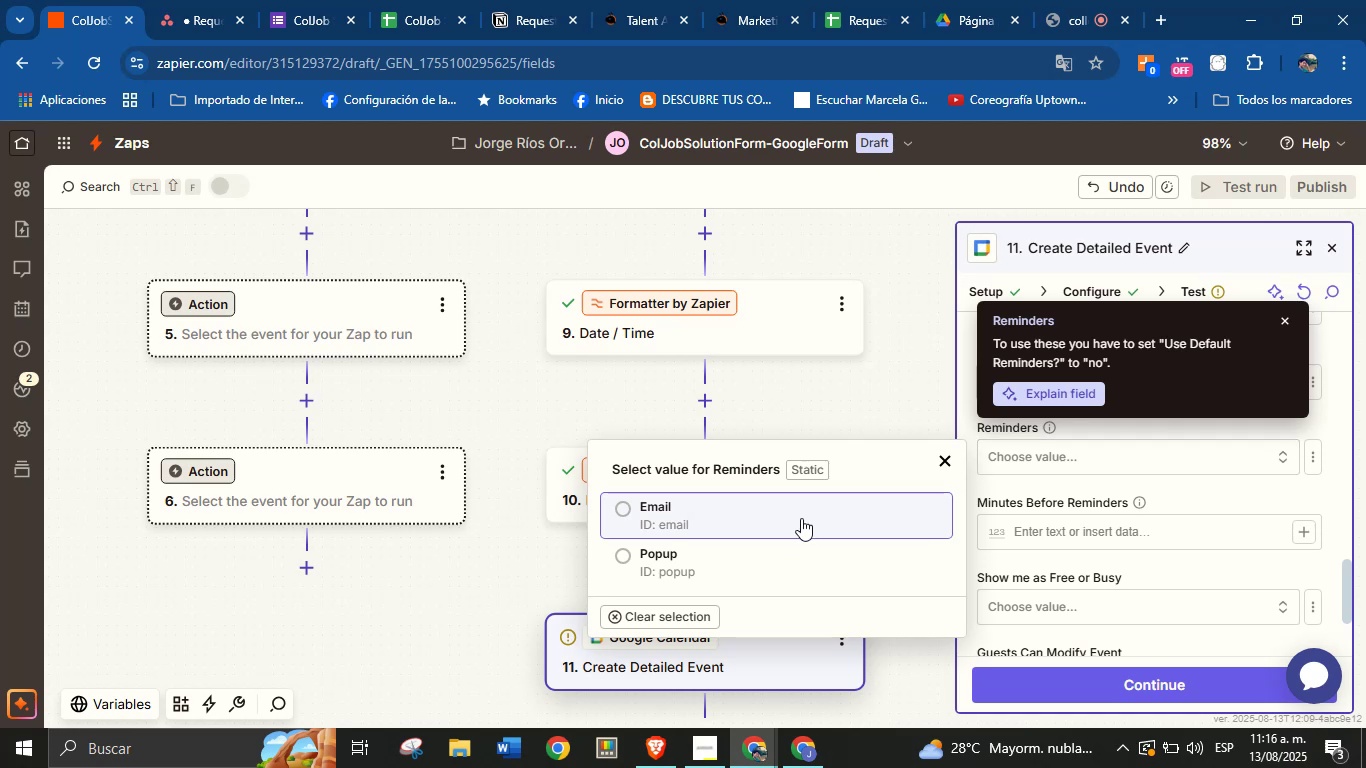 
left_click([801, 518])
 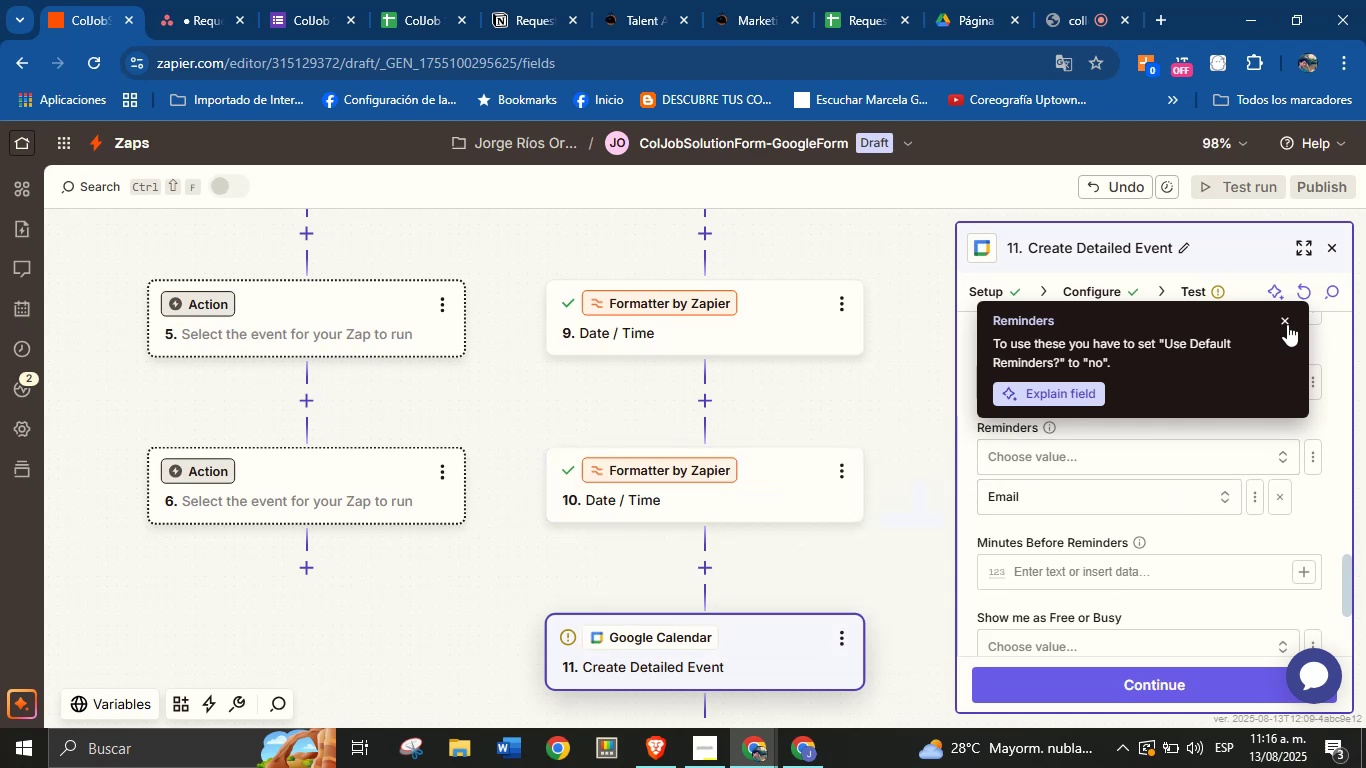 
left_click([1288, 323])
 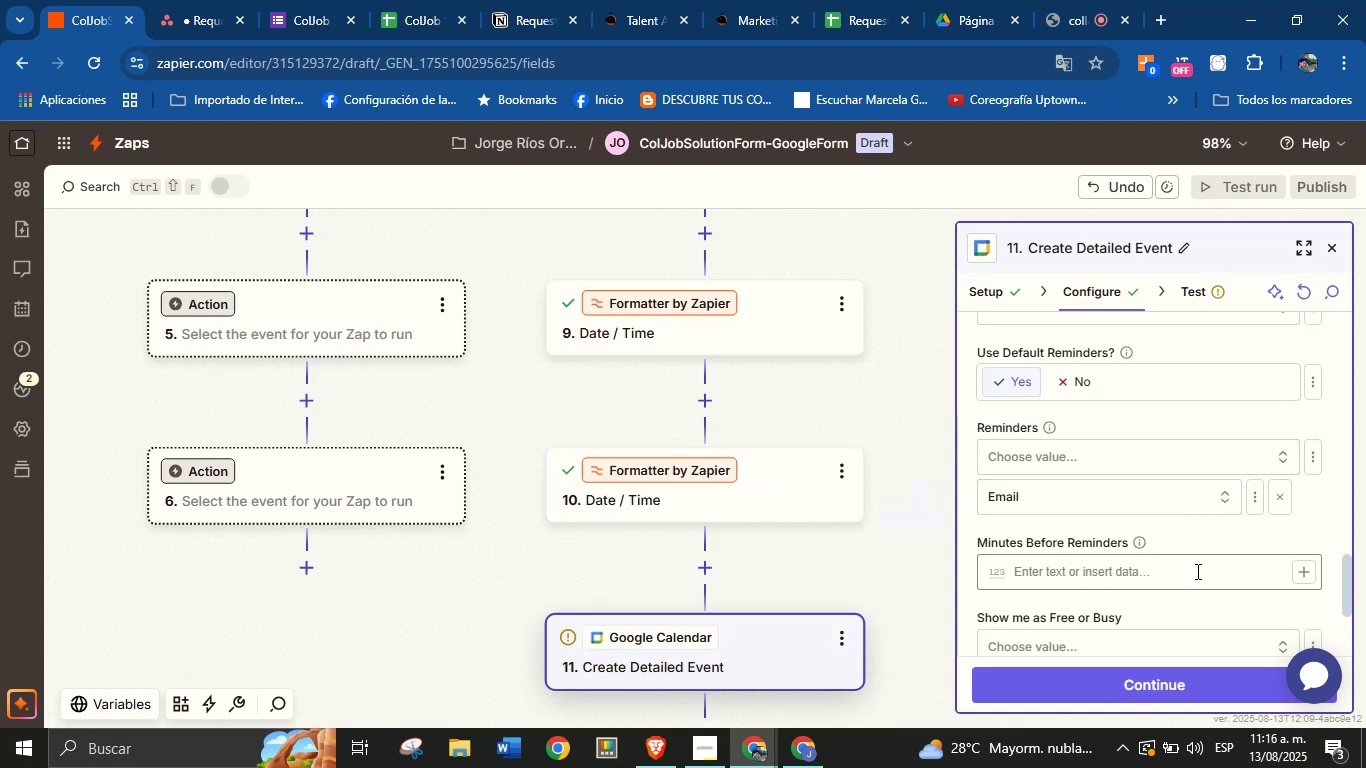 
left_click([1196, 571])
 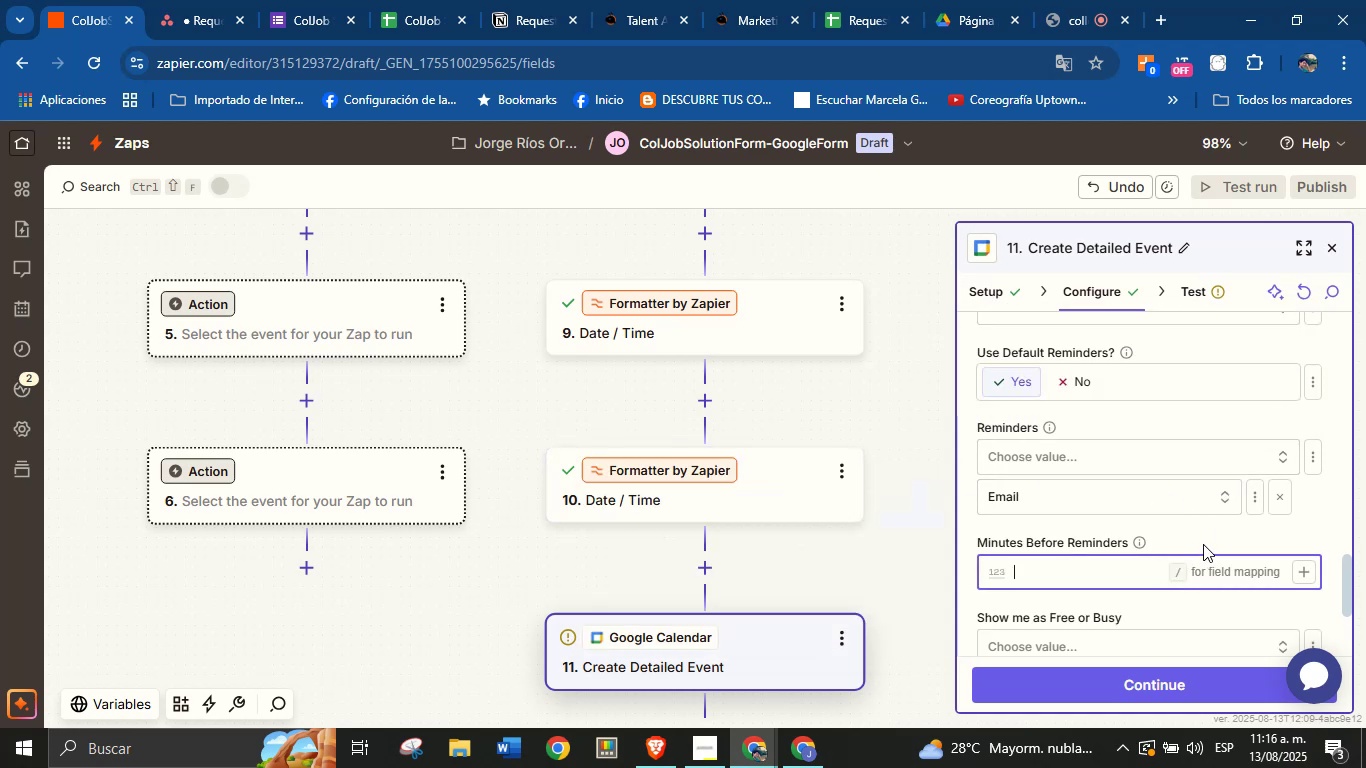 
type(60)
 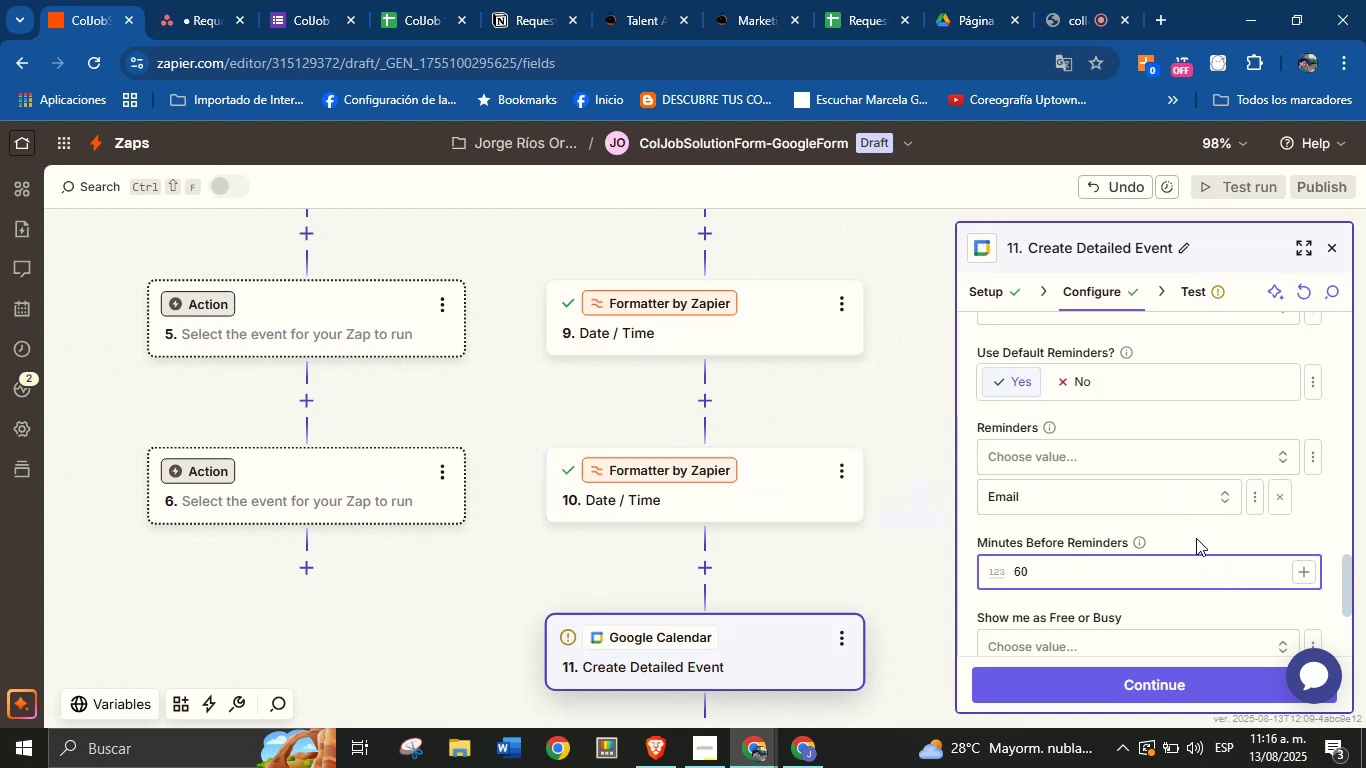 
left_click([1196, 538])
 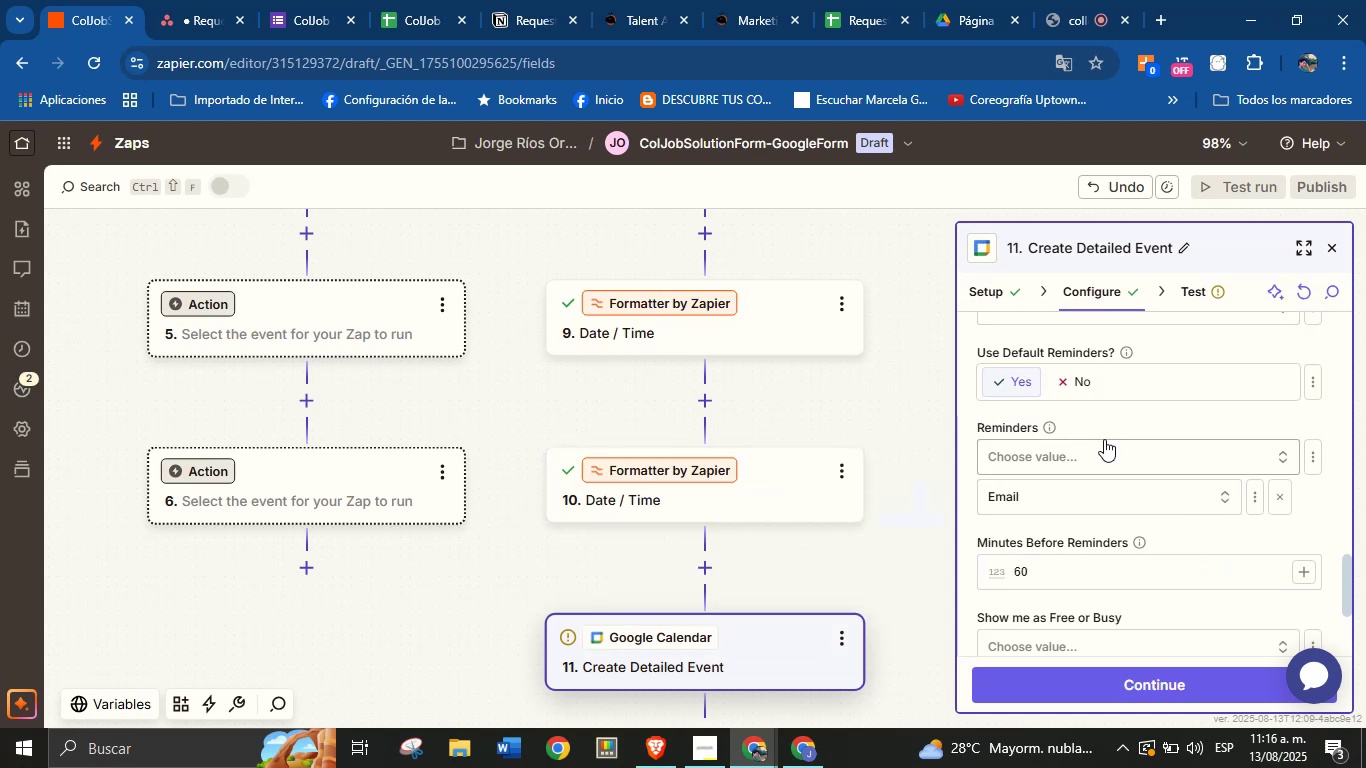 
scroll: coordinate [1097, 527], scroll_direction: down, amount: 6.0
 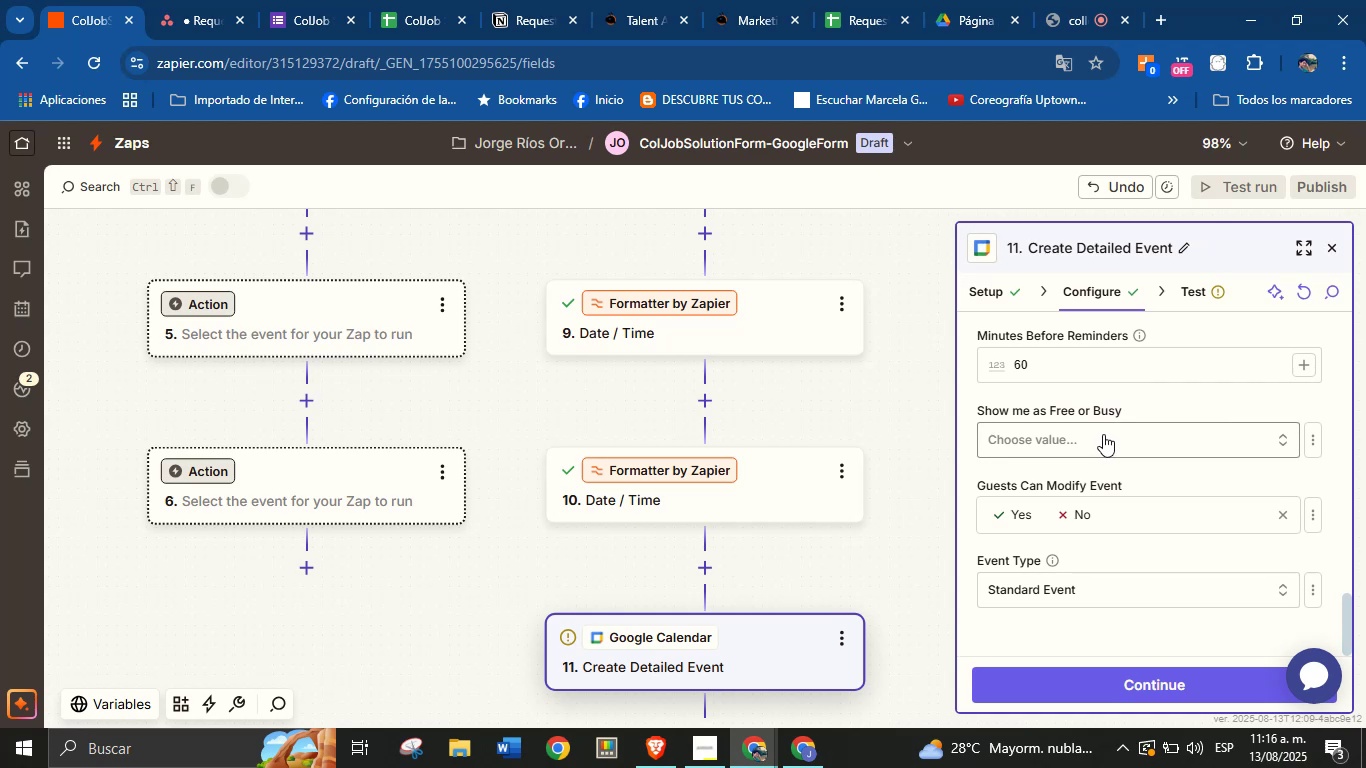 
left_click([1112, 439])
 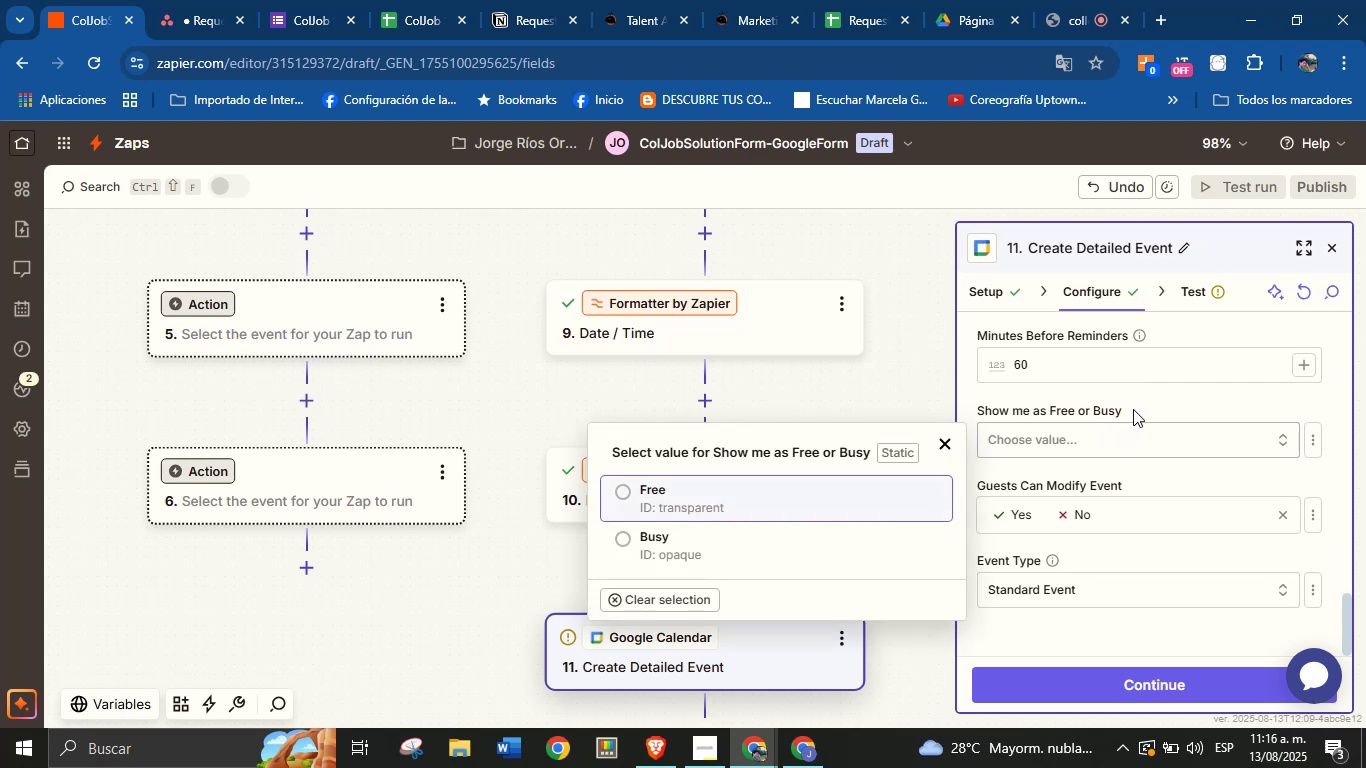 
left_click([1139, 396])
 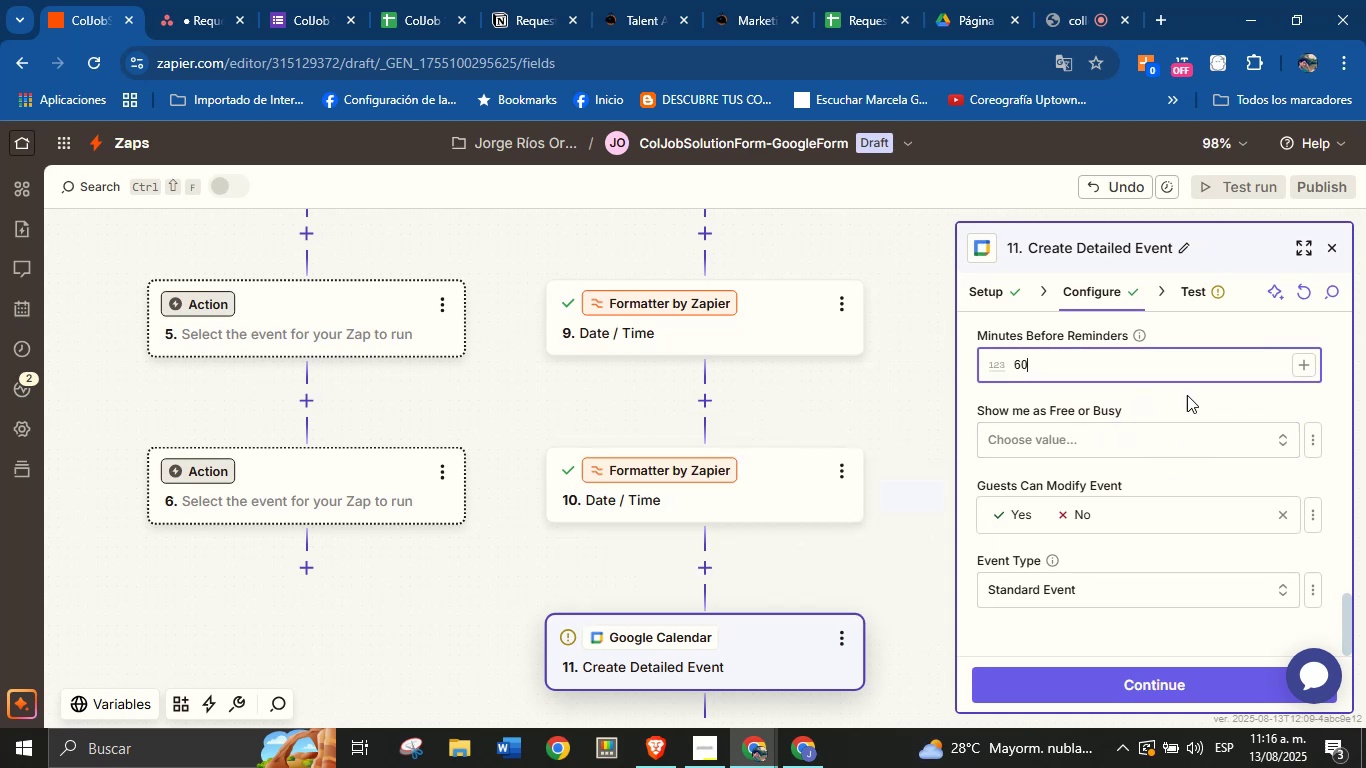 
left_click([1190, 399])
 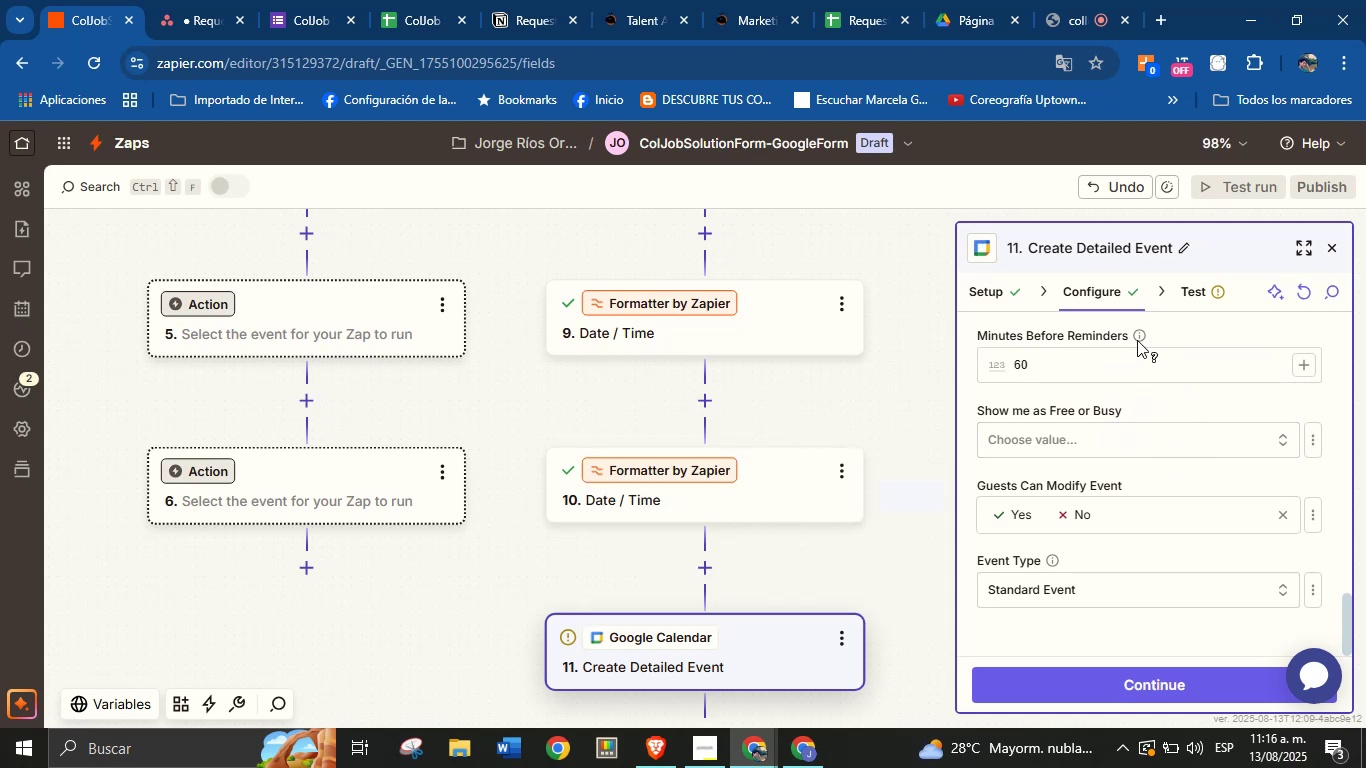 
left_click([1137, 339])
 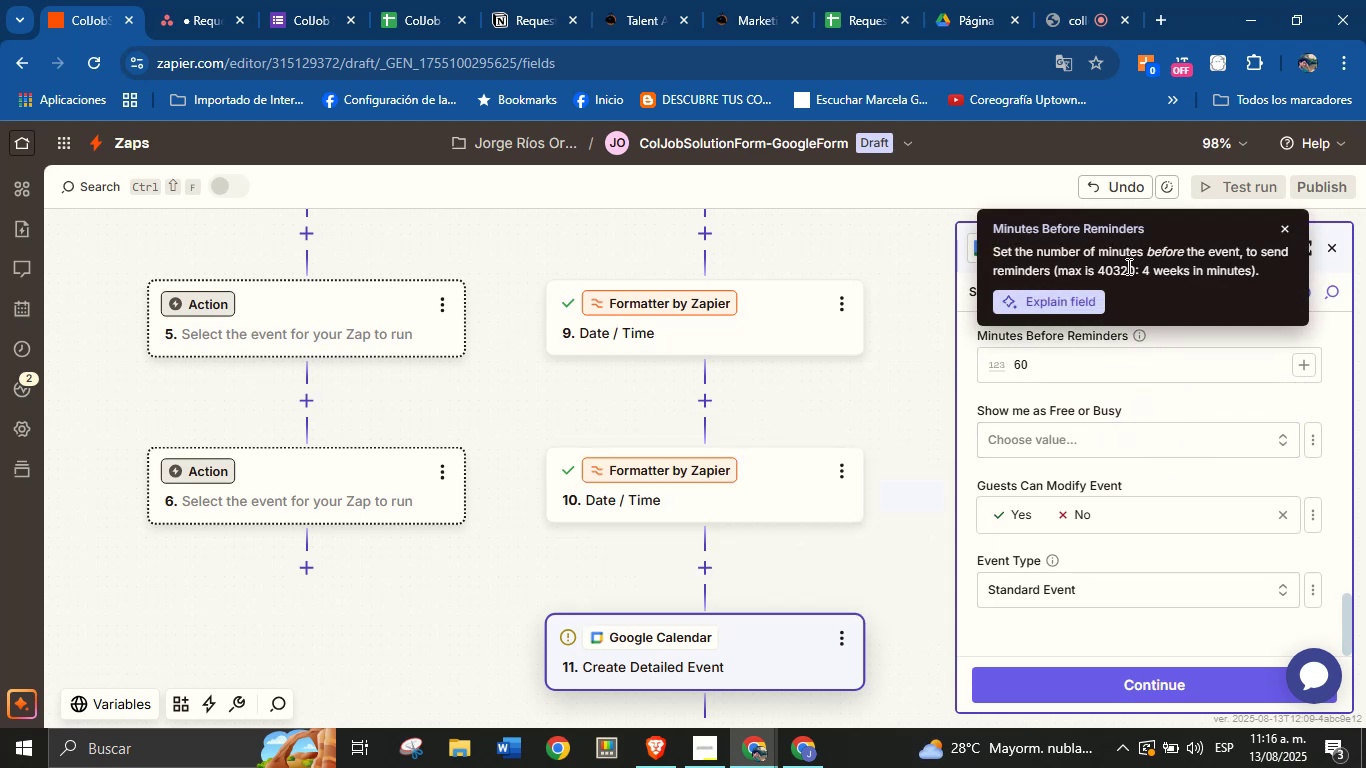 
double_click([1127, 266])
 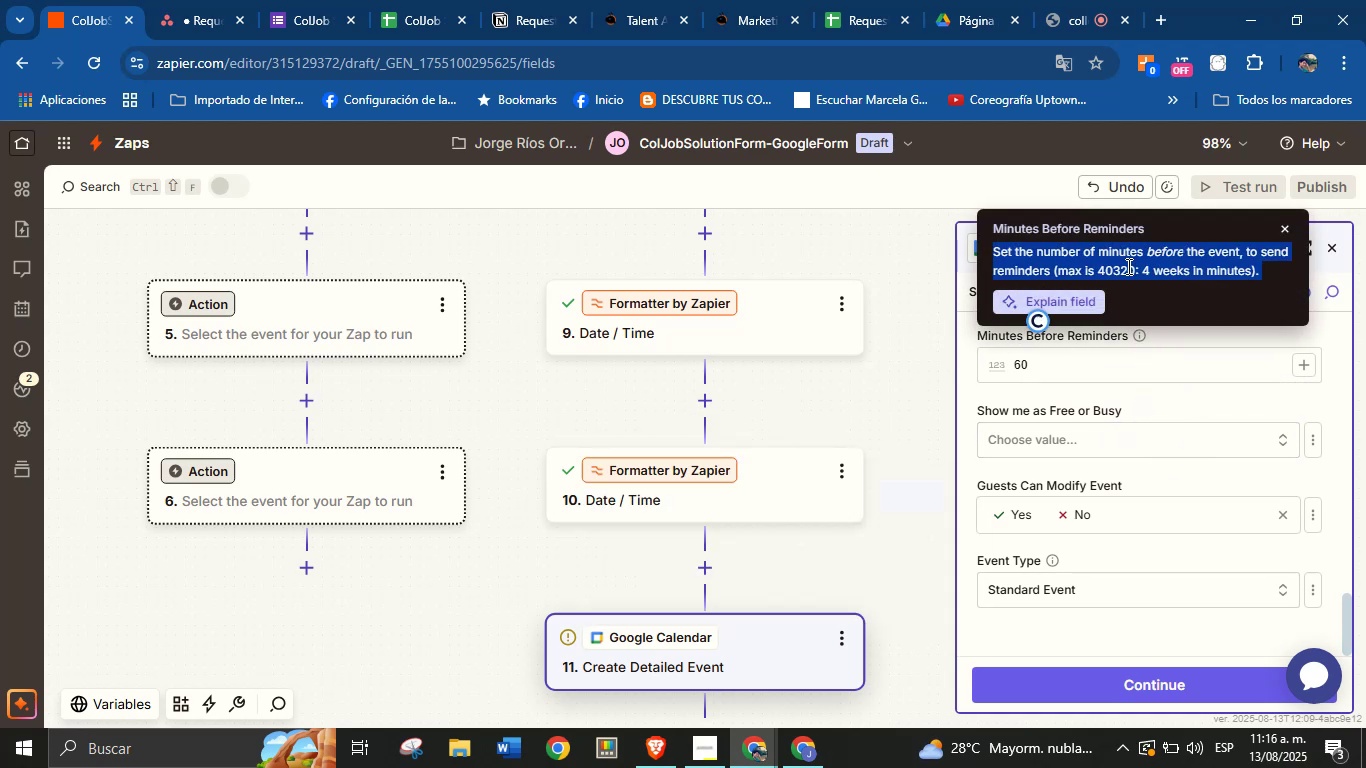 
triple_click([1127, 266])
 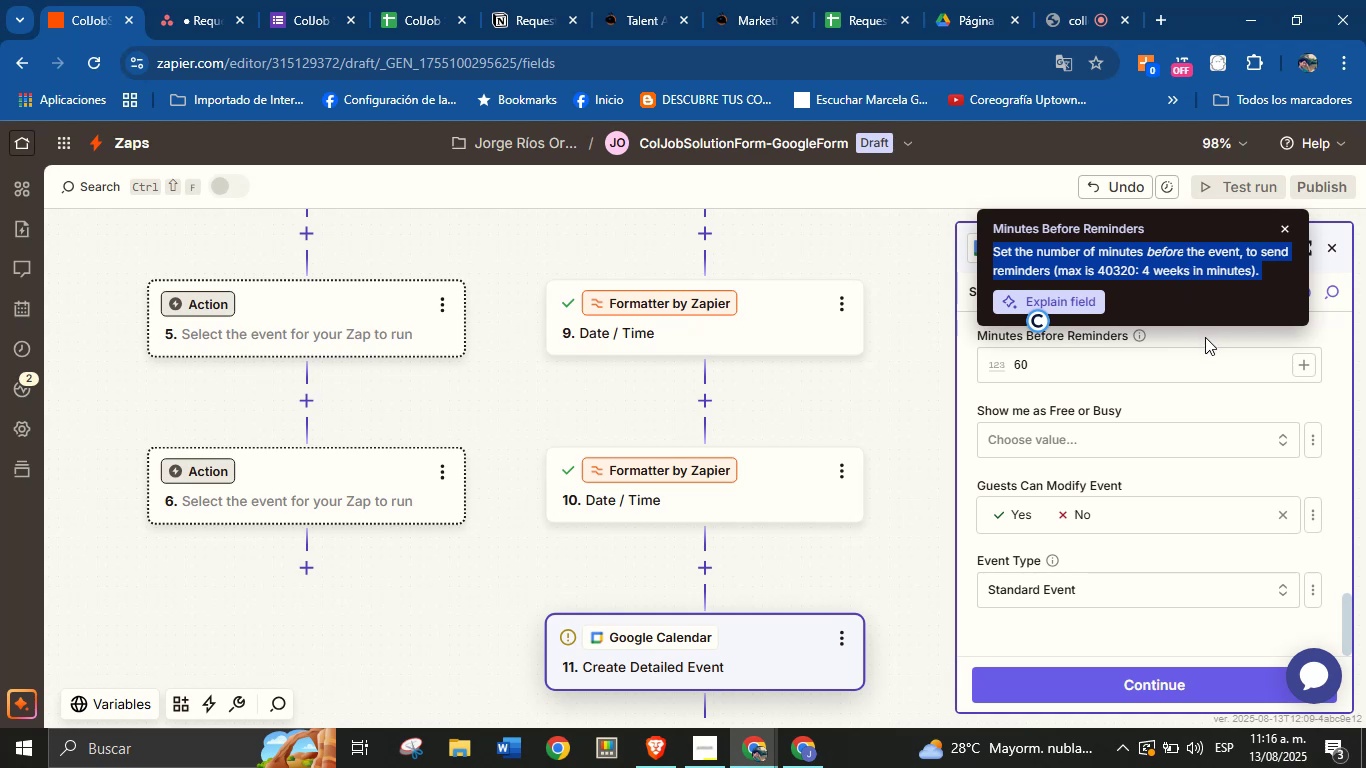 
left_click([1205, 337])
 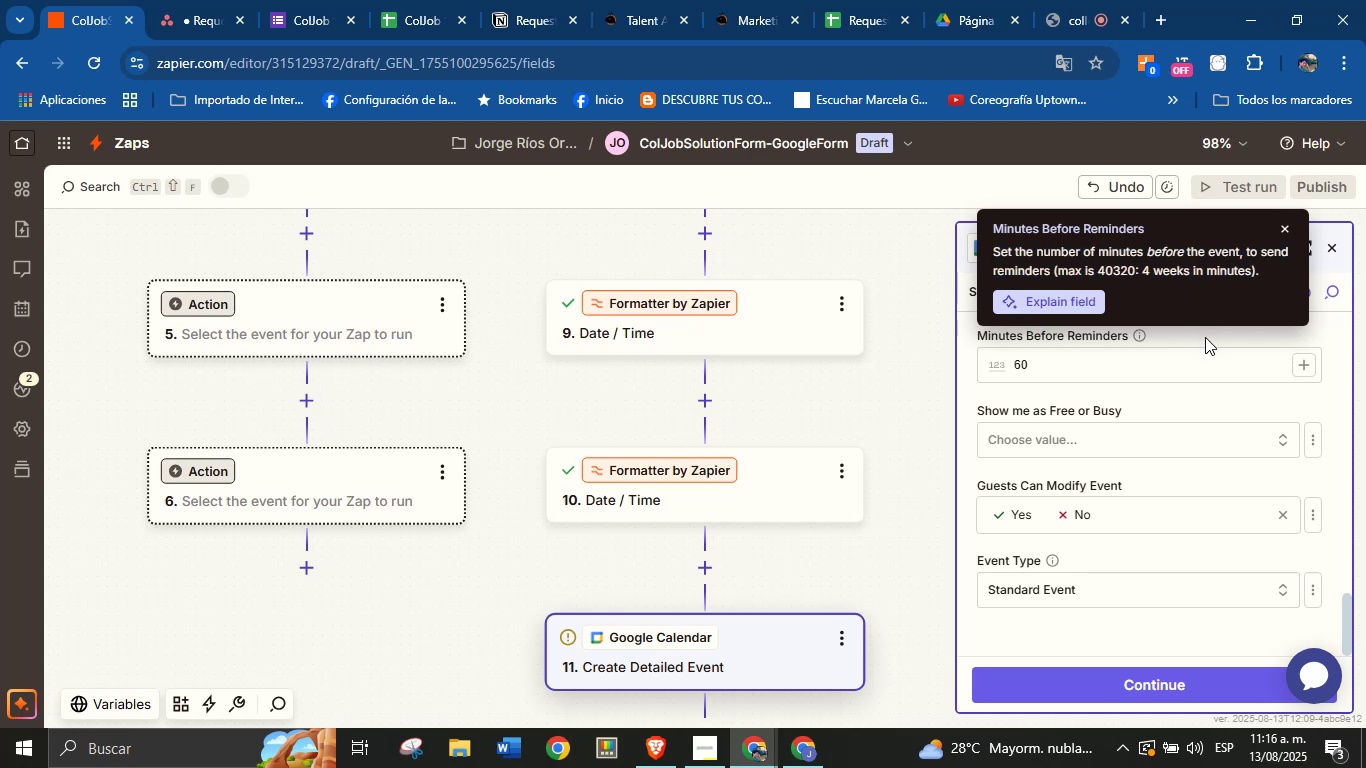 
left_click([1205, 337])
 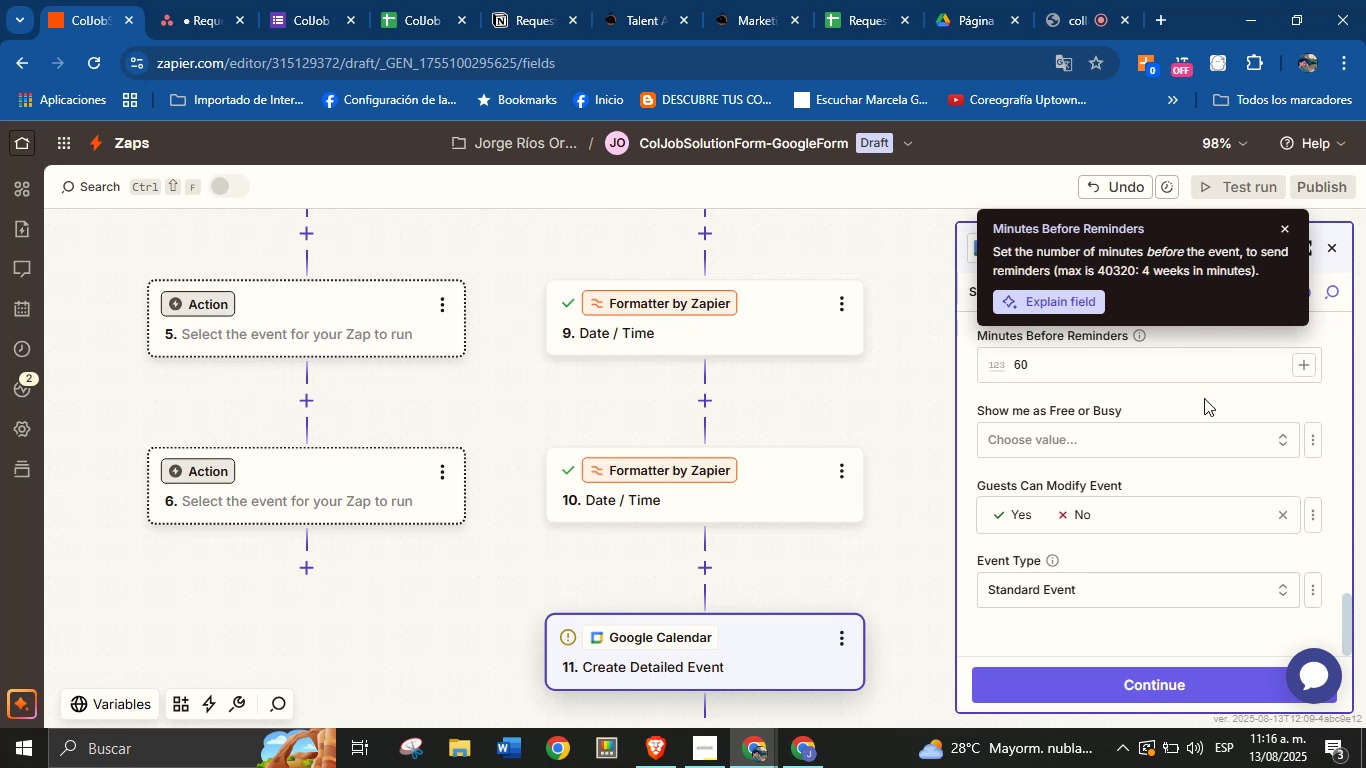 
left_click([1204, 398])
 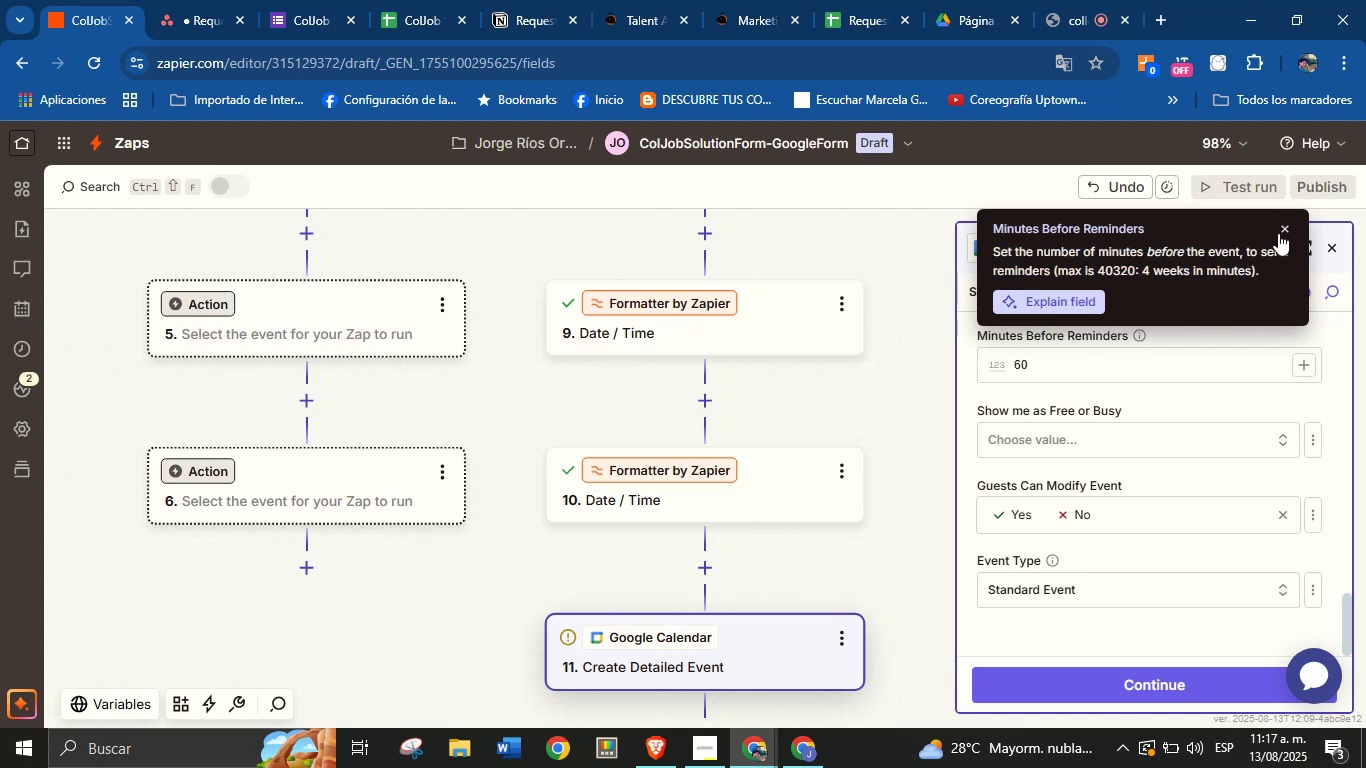 
left_click([1279, 232])
 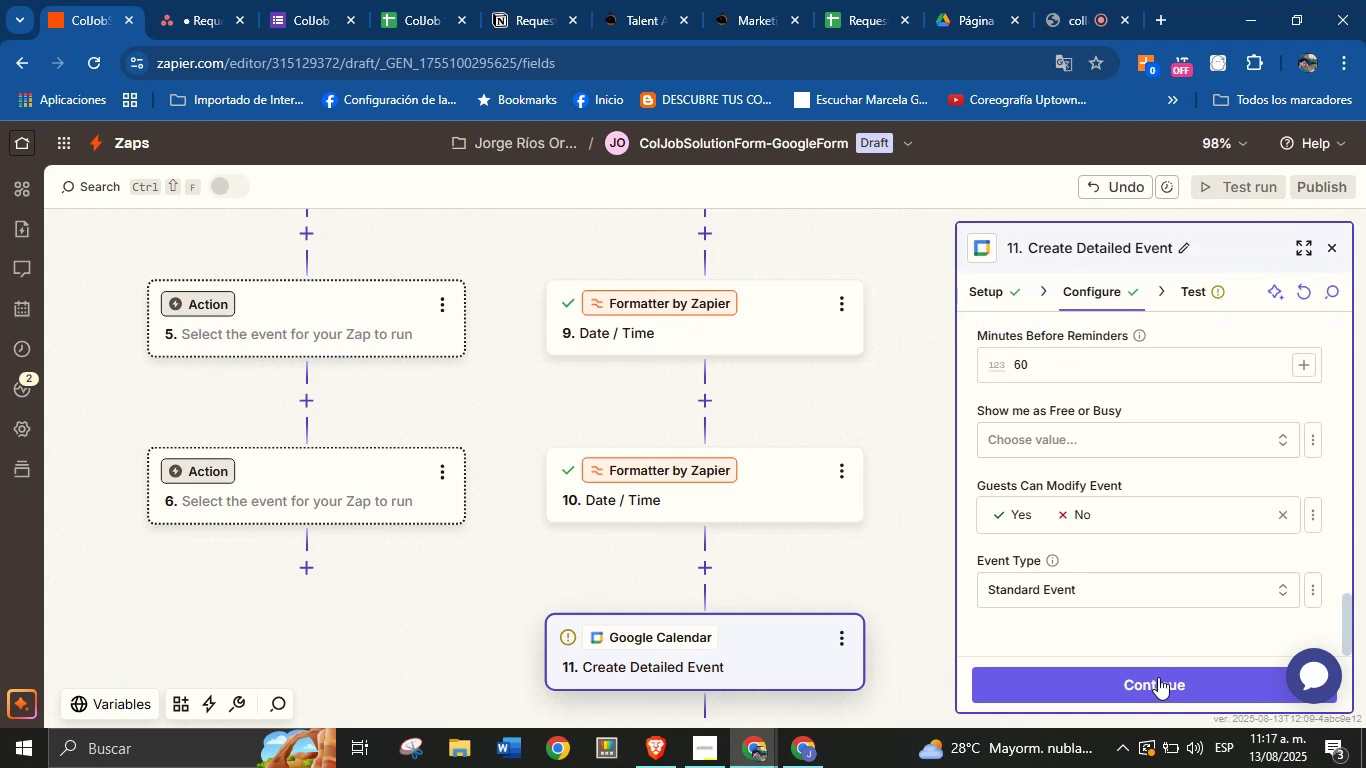 
left_click([1158, 687])
 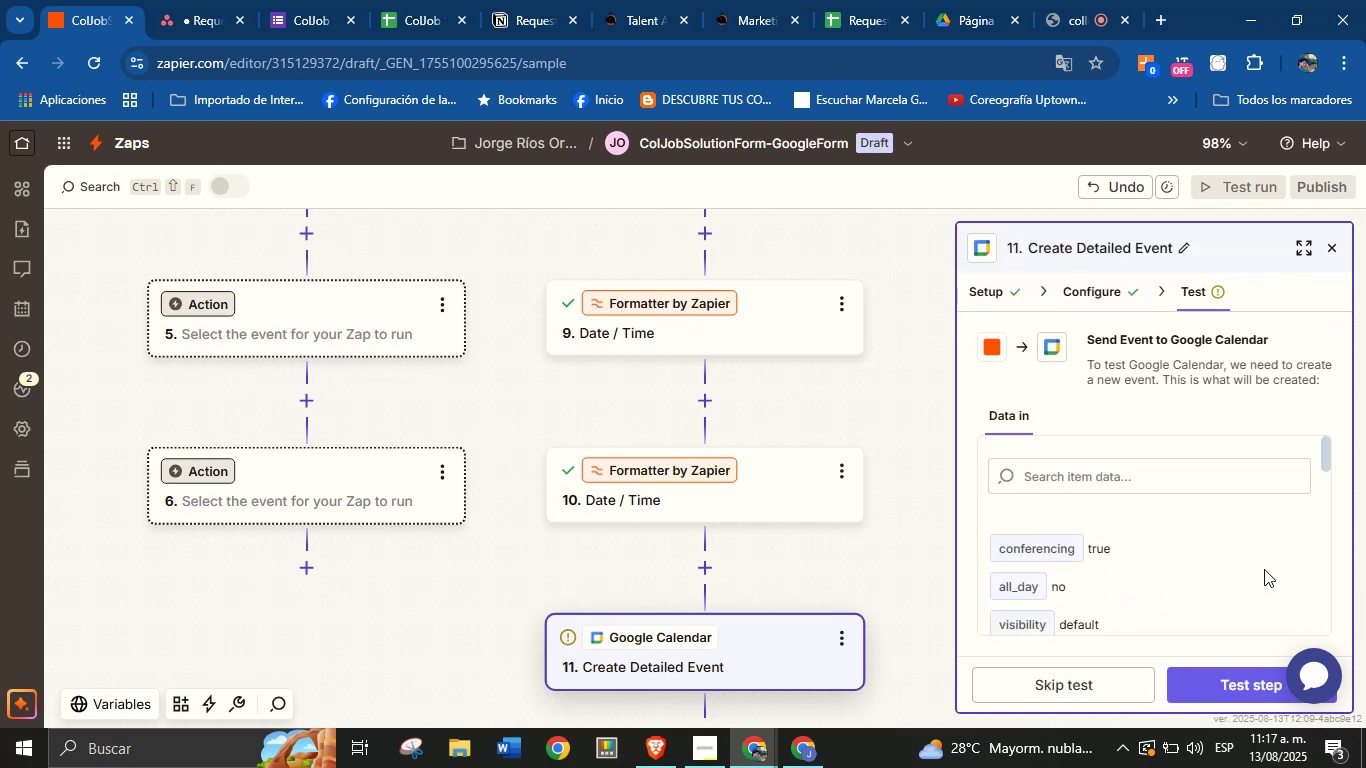 
left_click([1240, 683])
 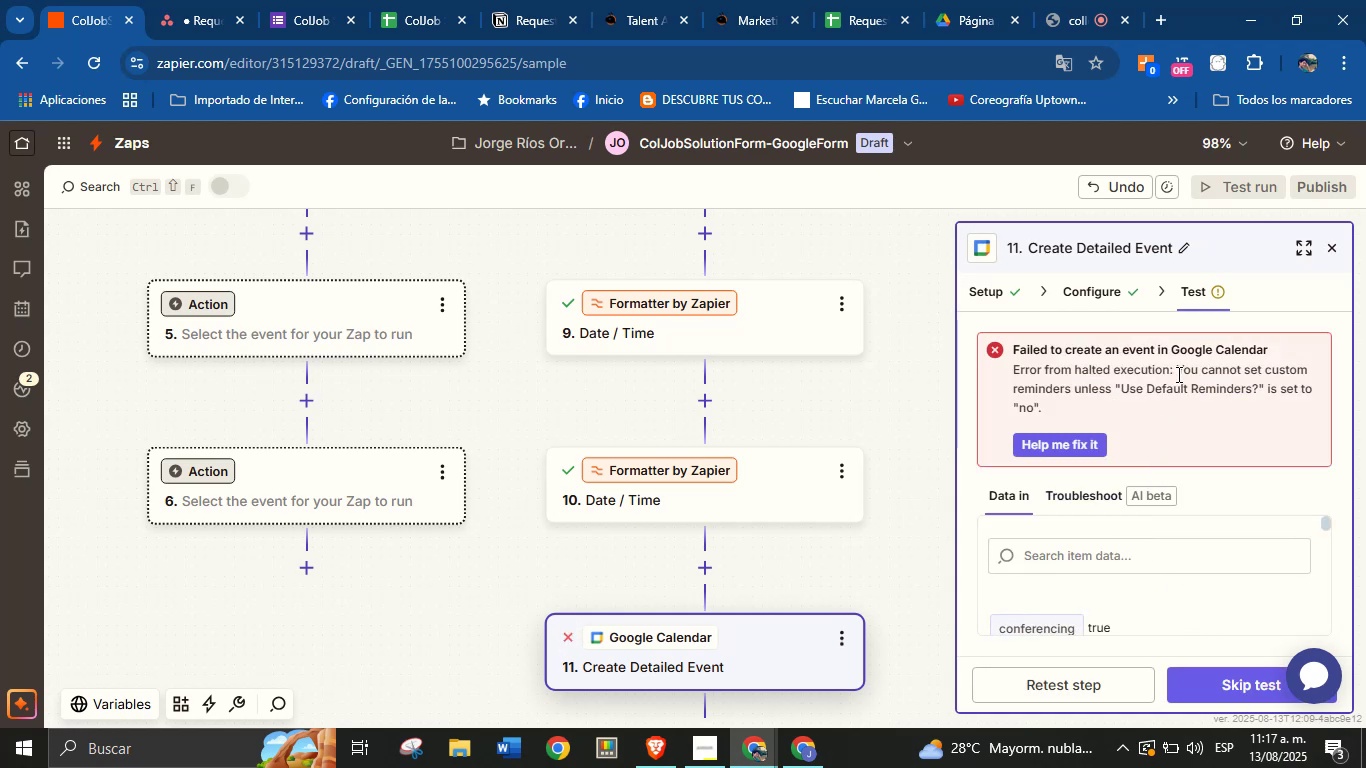 
wait(6.64)
 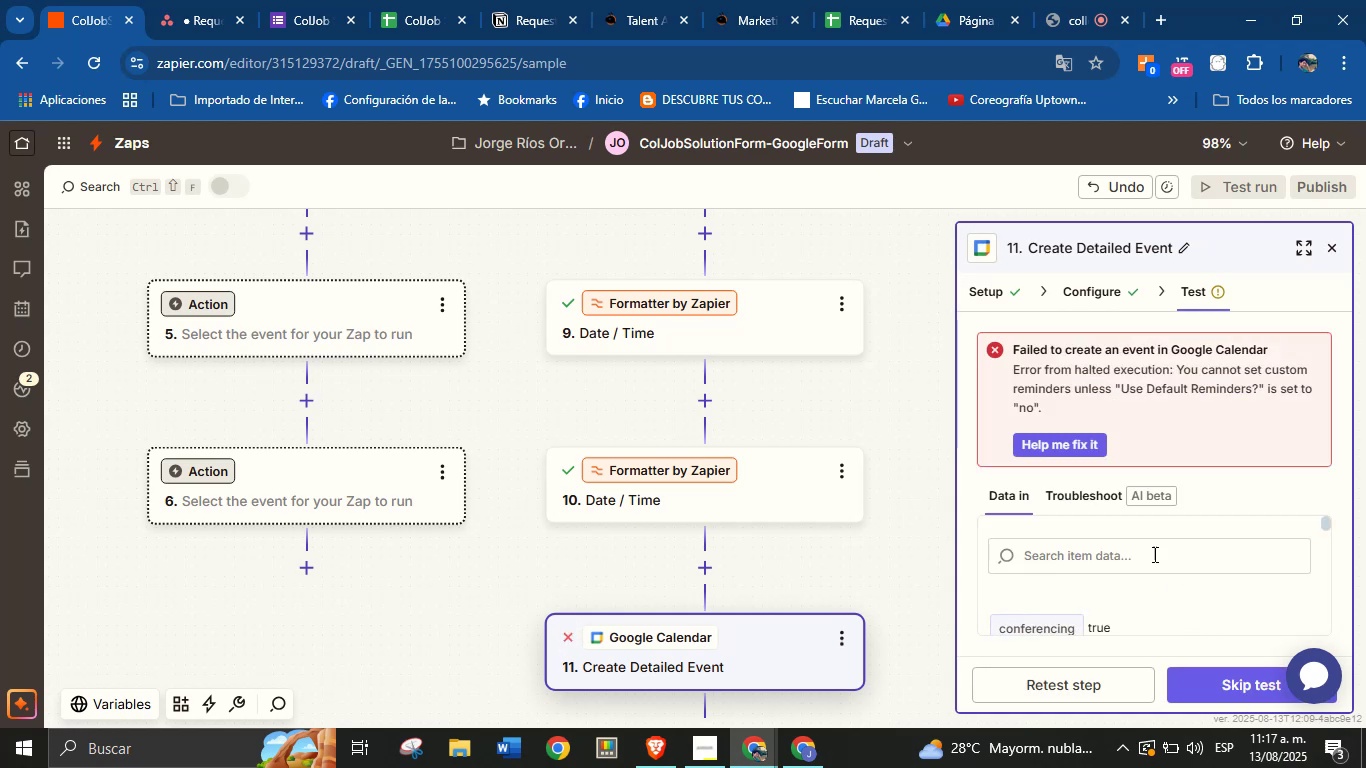 
double_click([1153, 381])
 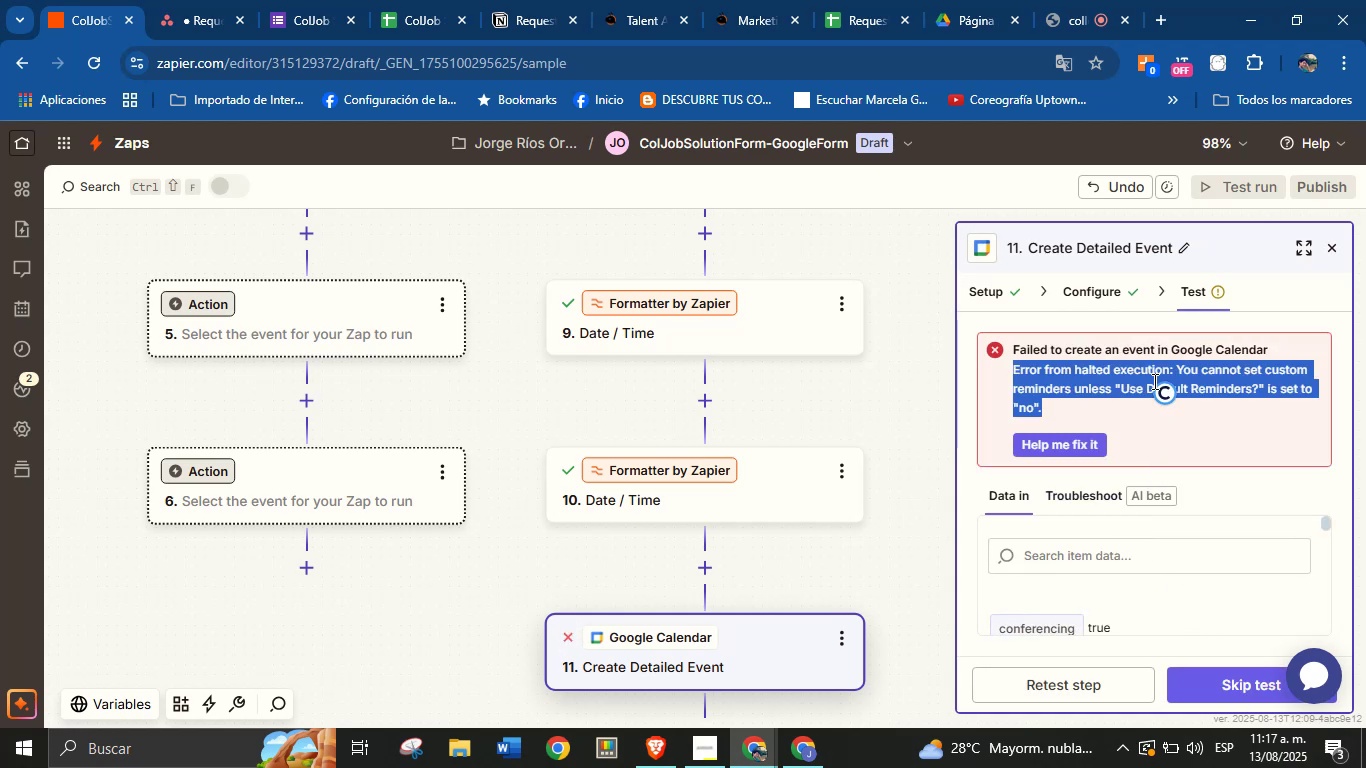 
triple_click([1153, 381])
 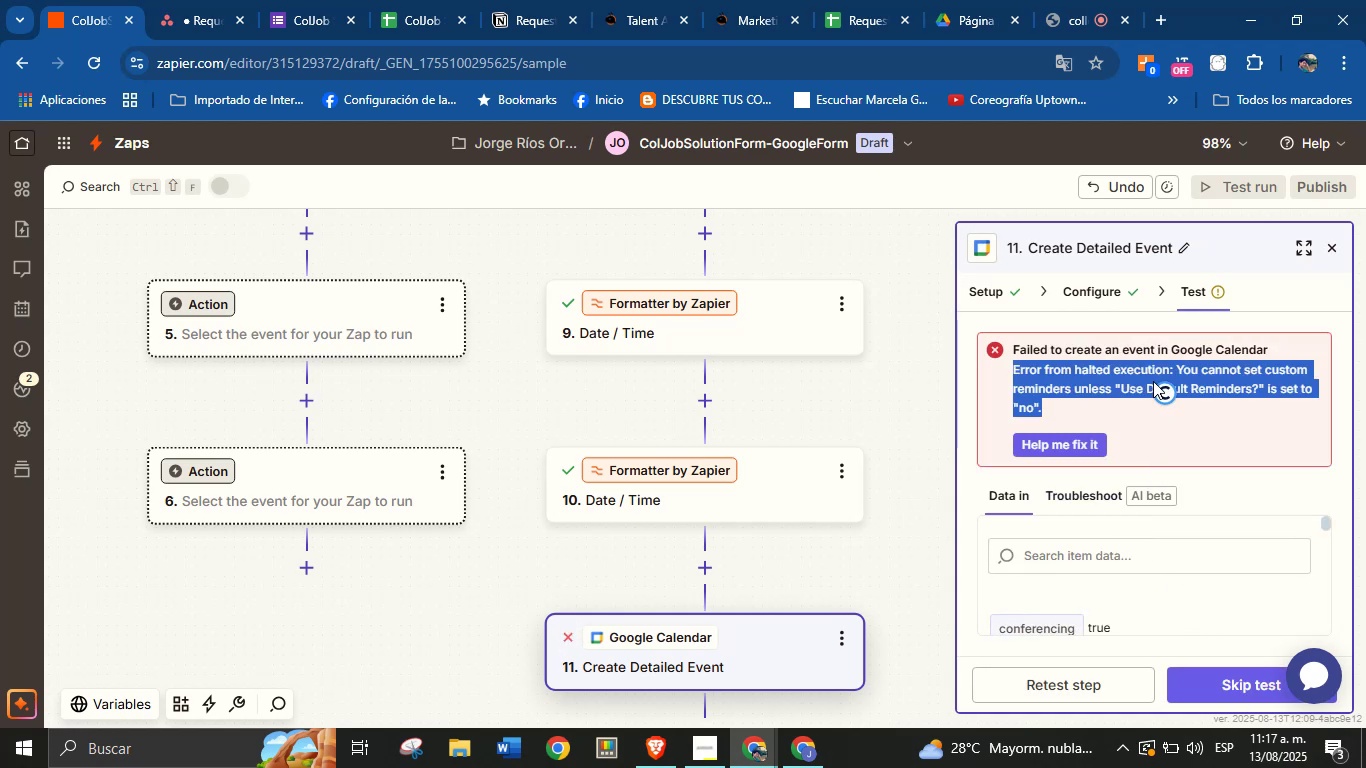 
right_click([1153, 381])
 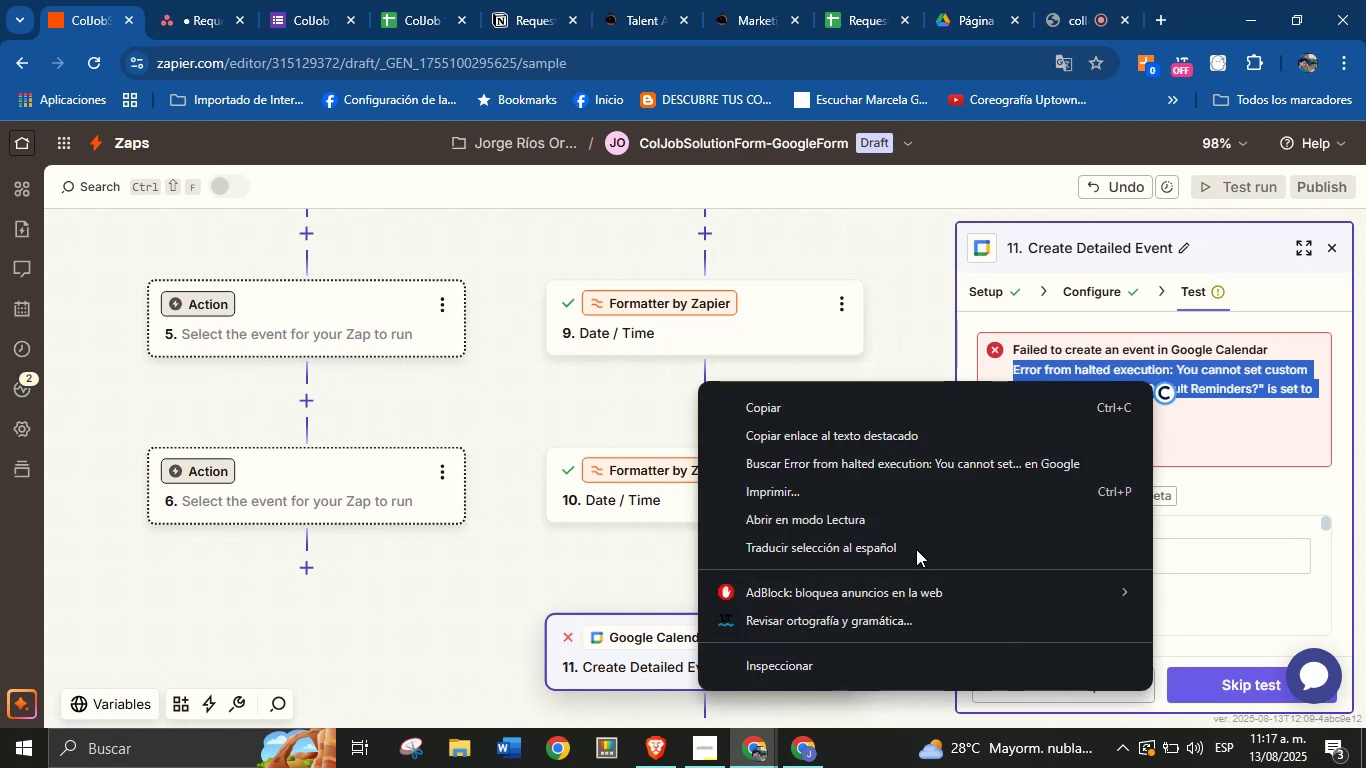 
double_click([917, 546])
 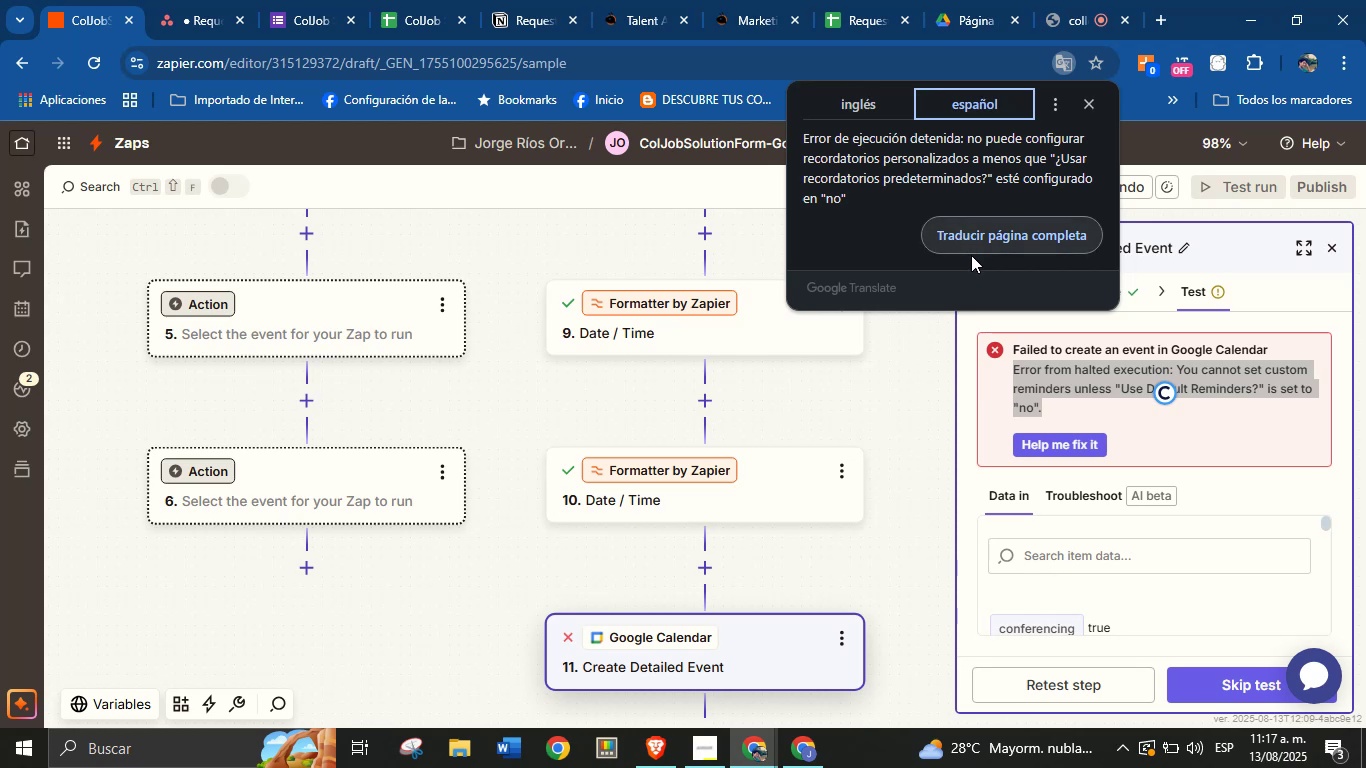 
wait(5.3)
 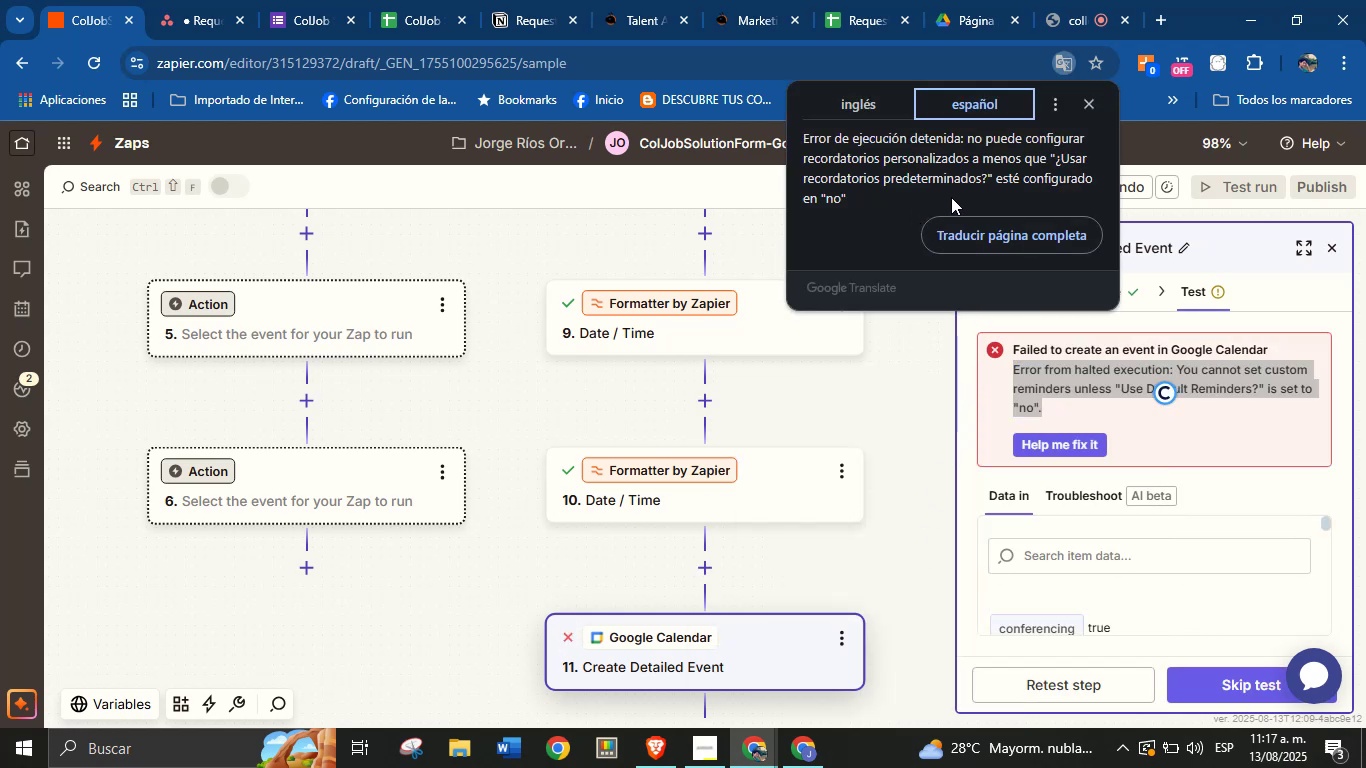 
left_click([1083, 377])
 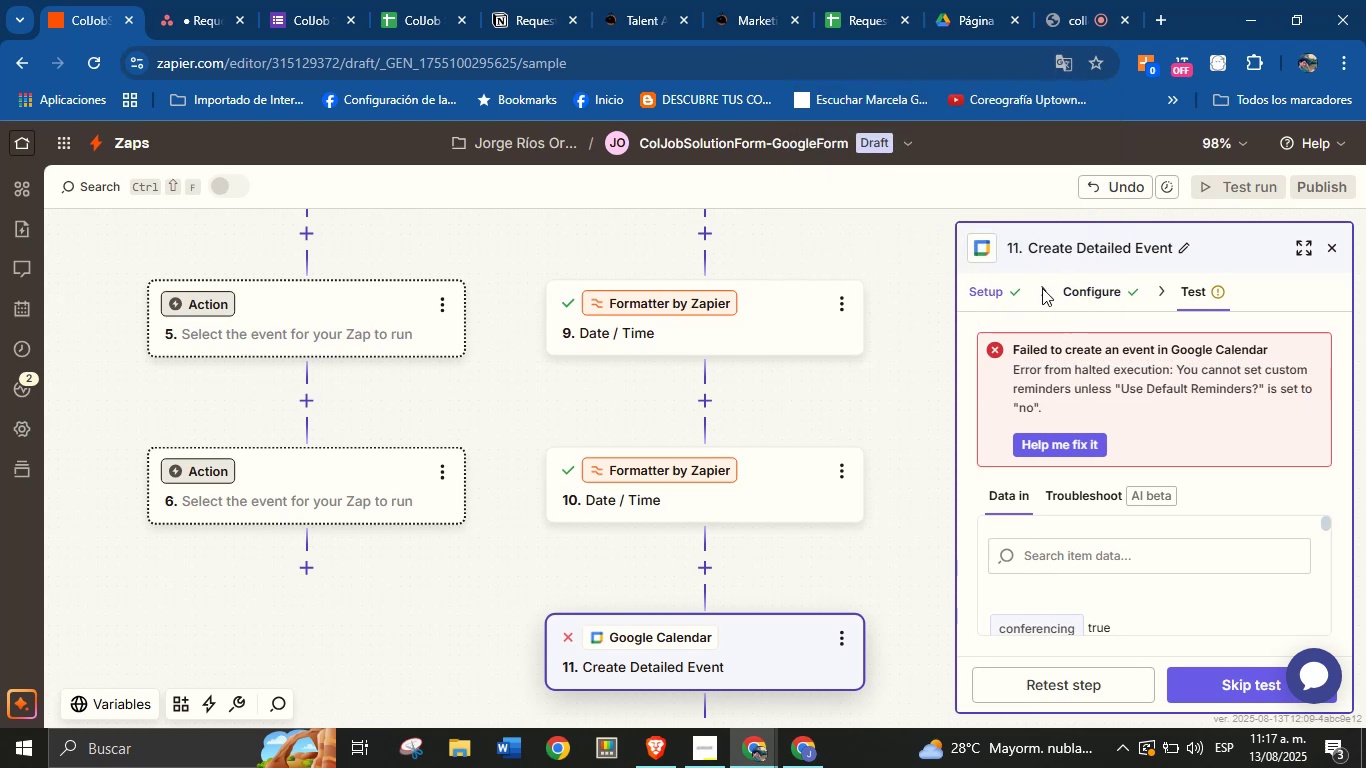 
left_click([1077, 289])
 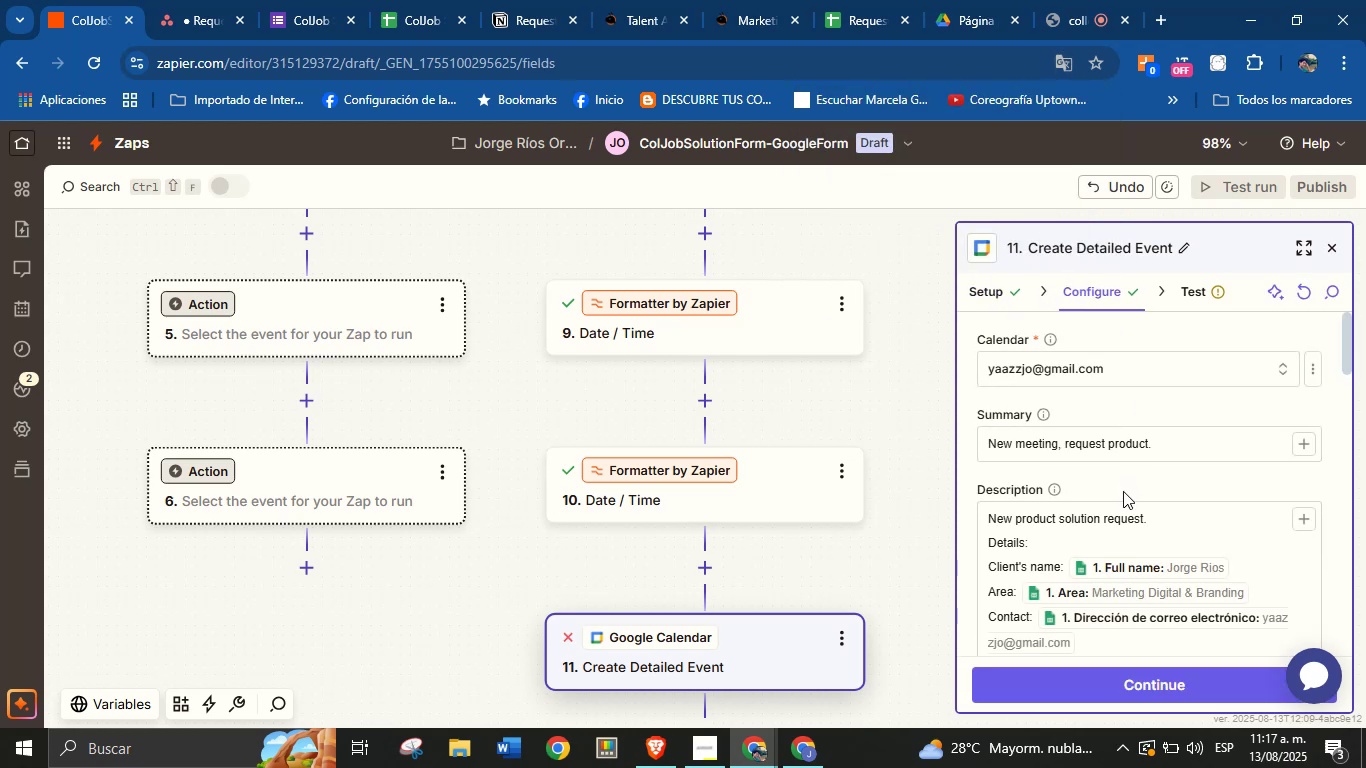 
scroll: coordinate [1177, 455], scroll_direction: down, amount: 6.0
 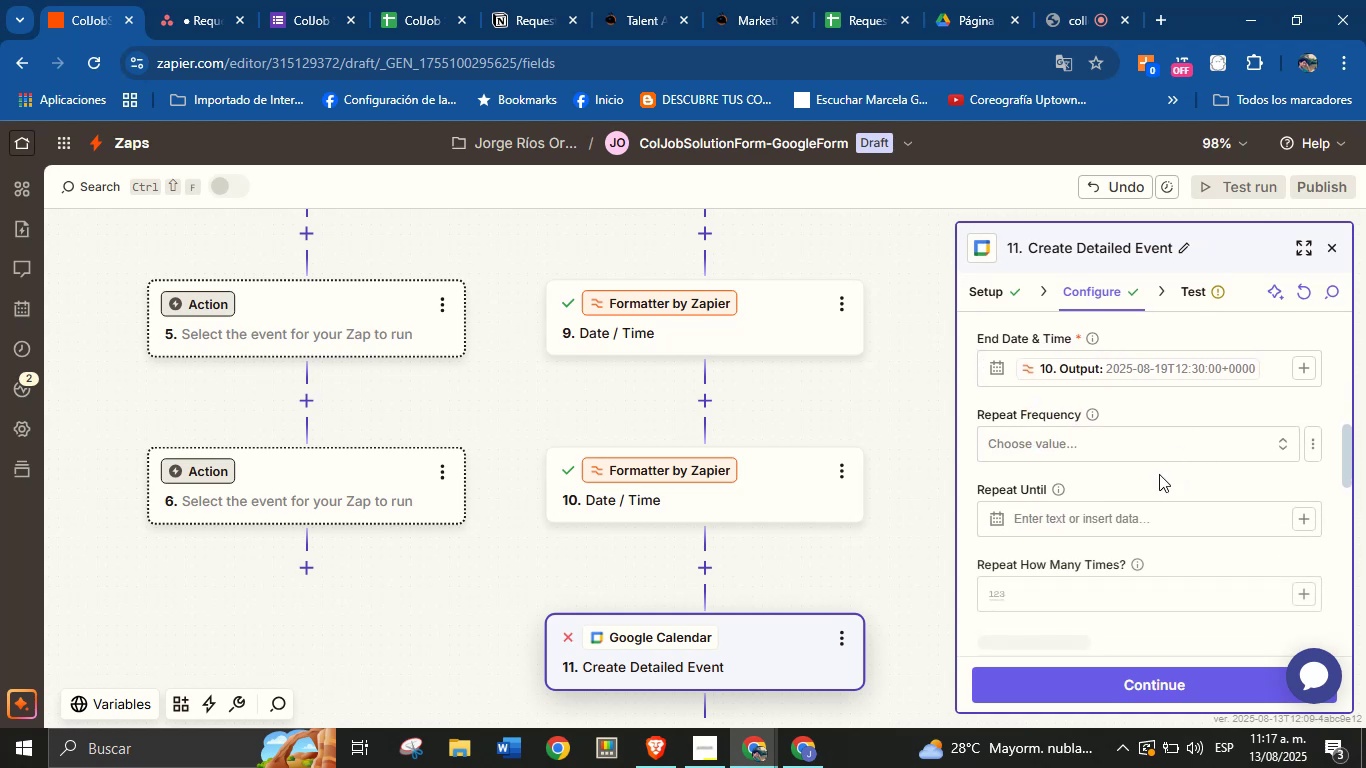 
scroll: coordinate [1139, 472], scroll_direction: down, amount: 8.0
 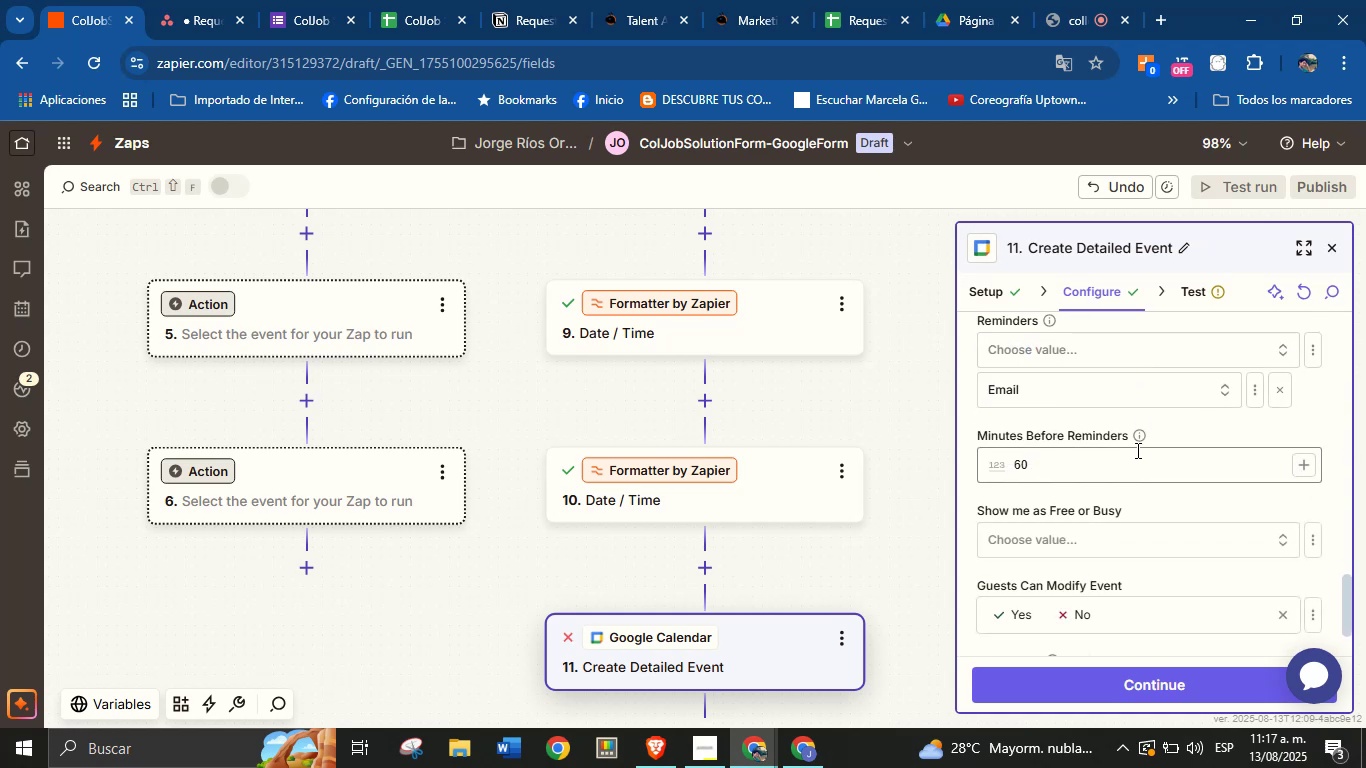 
scroll: coordinate [1138, 447], scroll_direction: down, amount: 1.0
 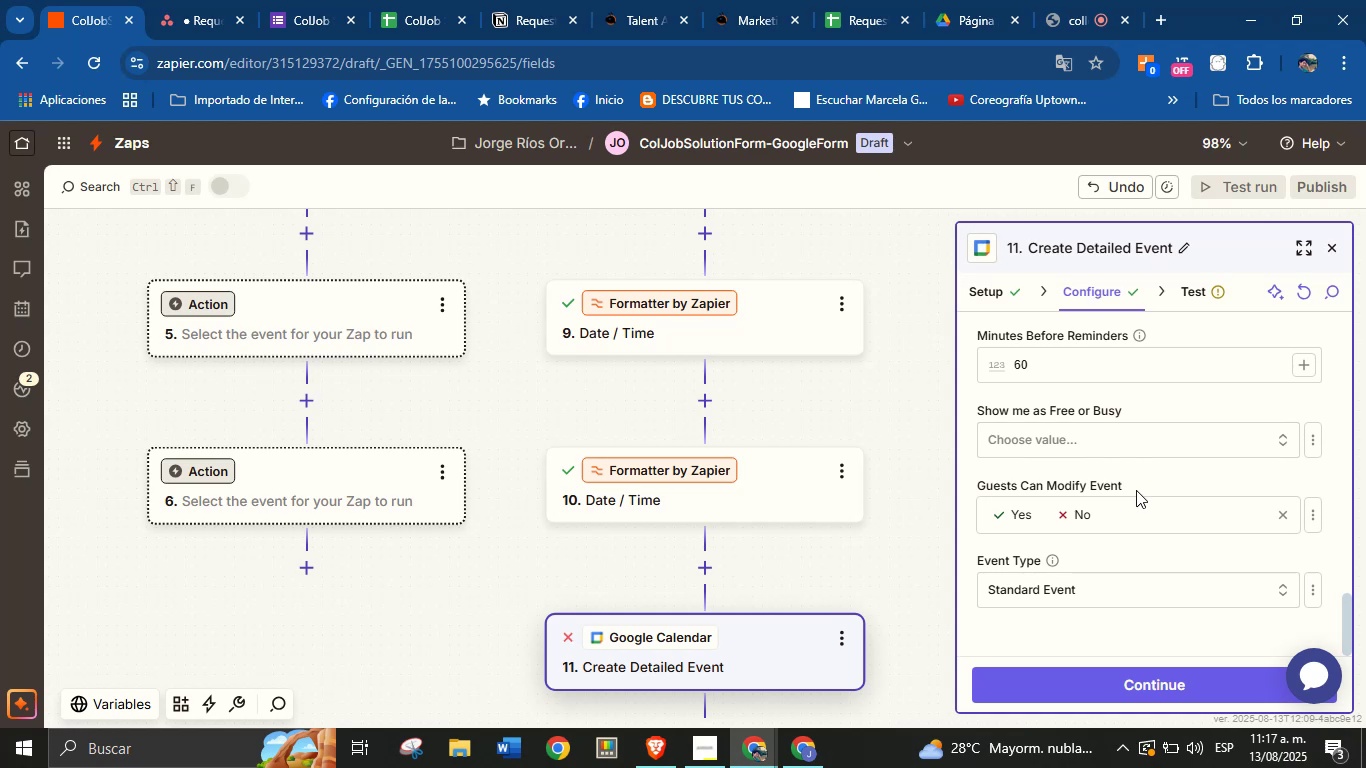 
scroll: coordinate [1196, 486], scroll_direction: up, amount: 2.0
 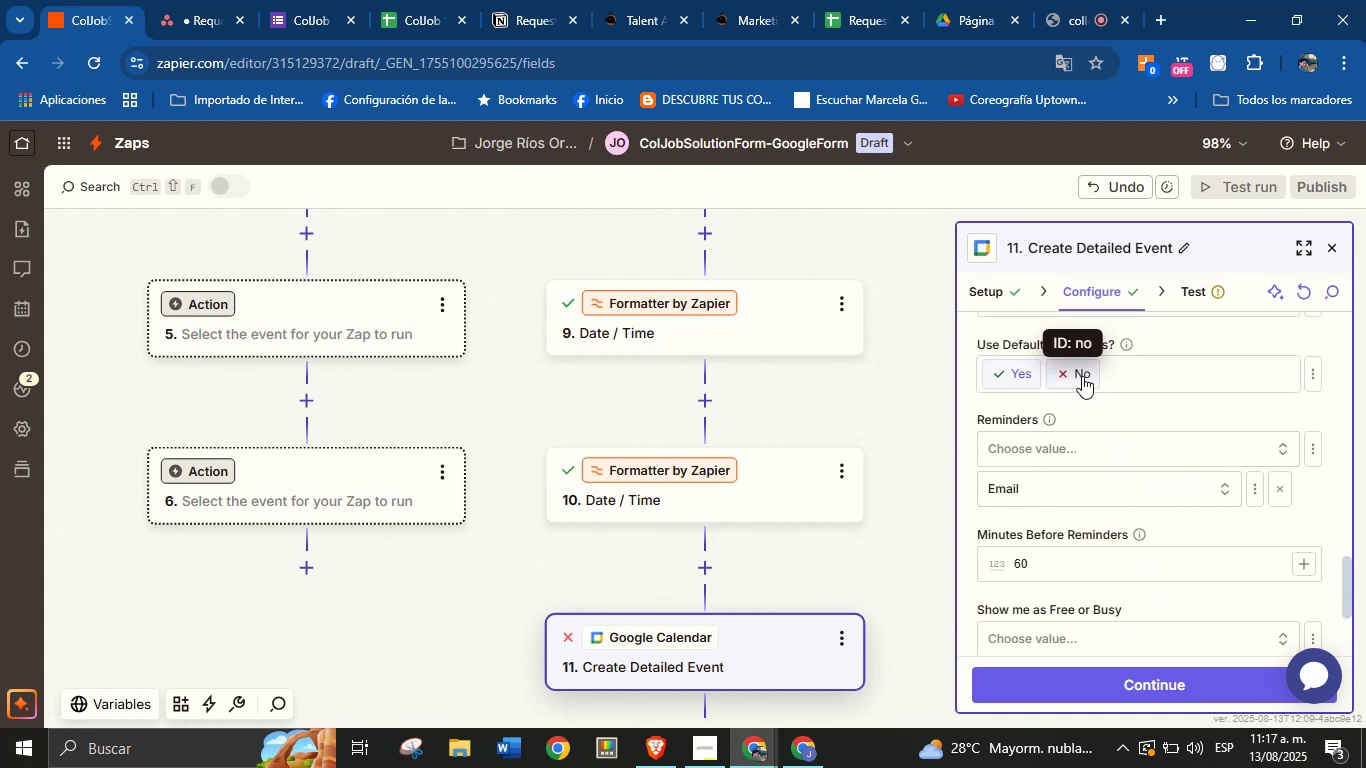 
left_click([1078, 376])
 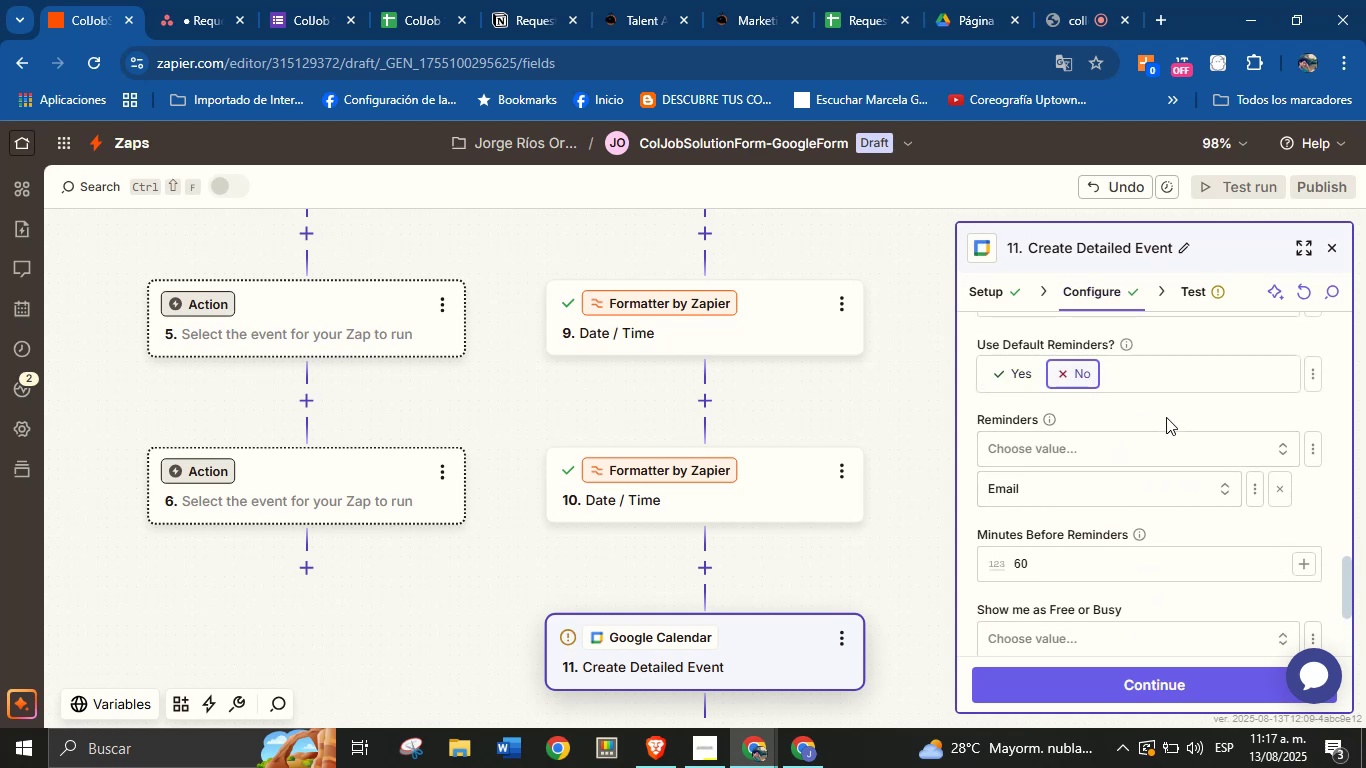 
left_click([1166, 417])
 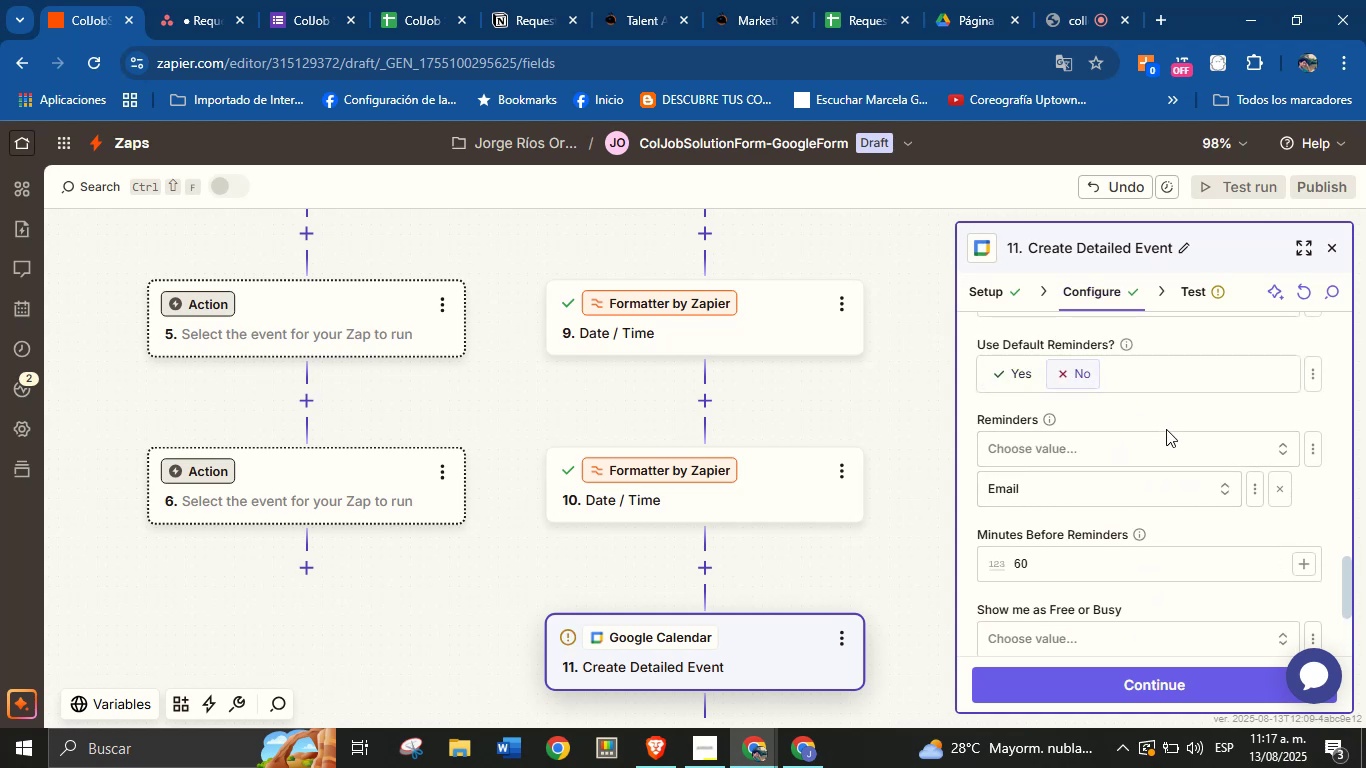 
scroll: coordinate [1166, 441], scroll_direction: down, amount: 1.0
 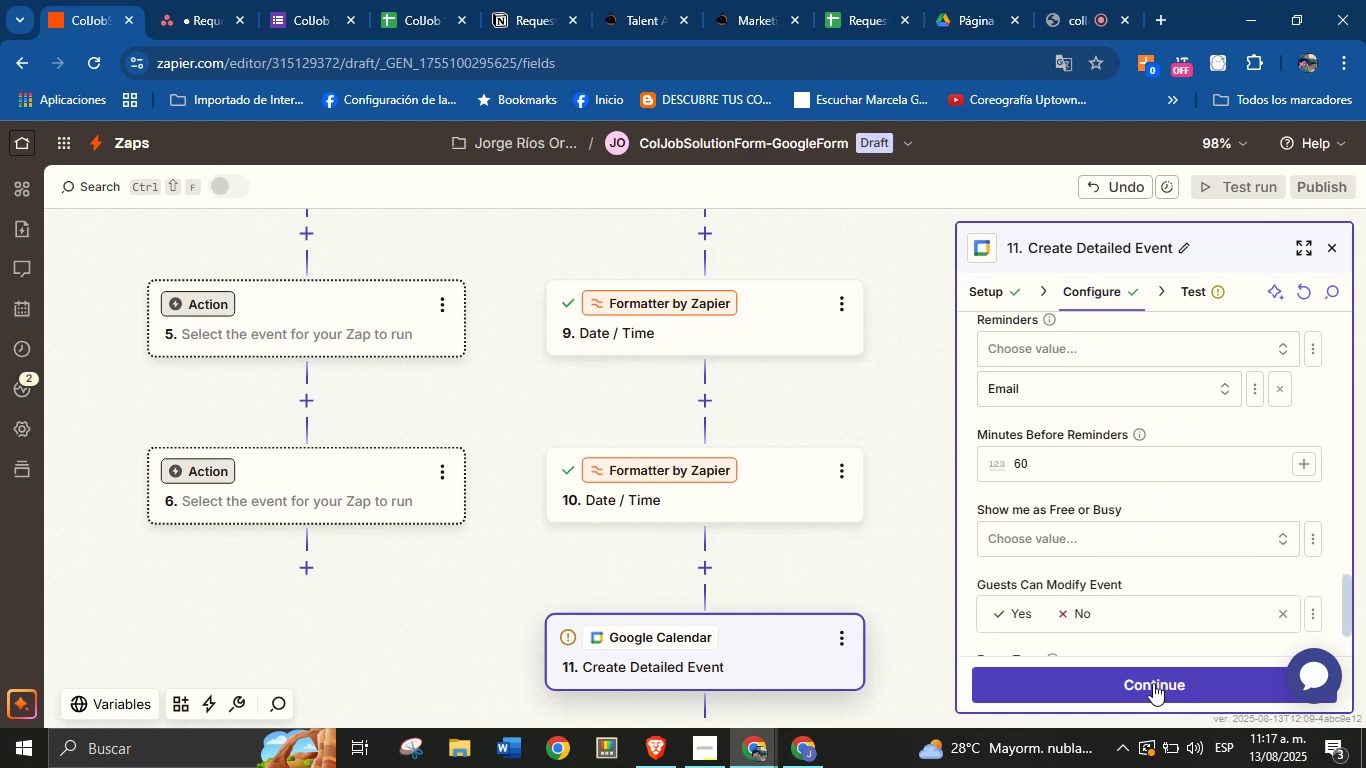 
left_click([1154, 682])
 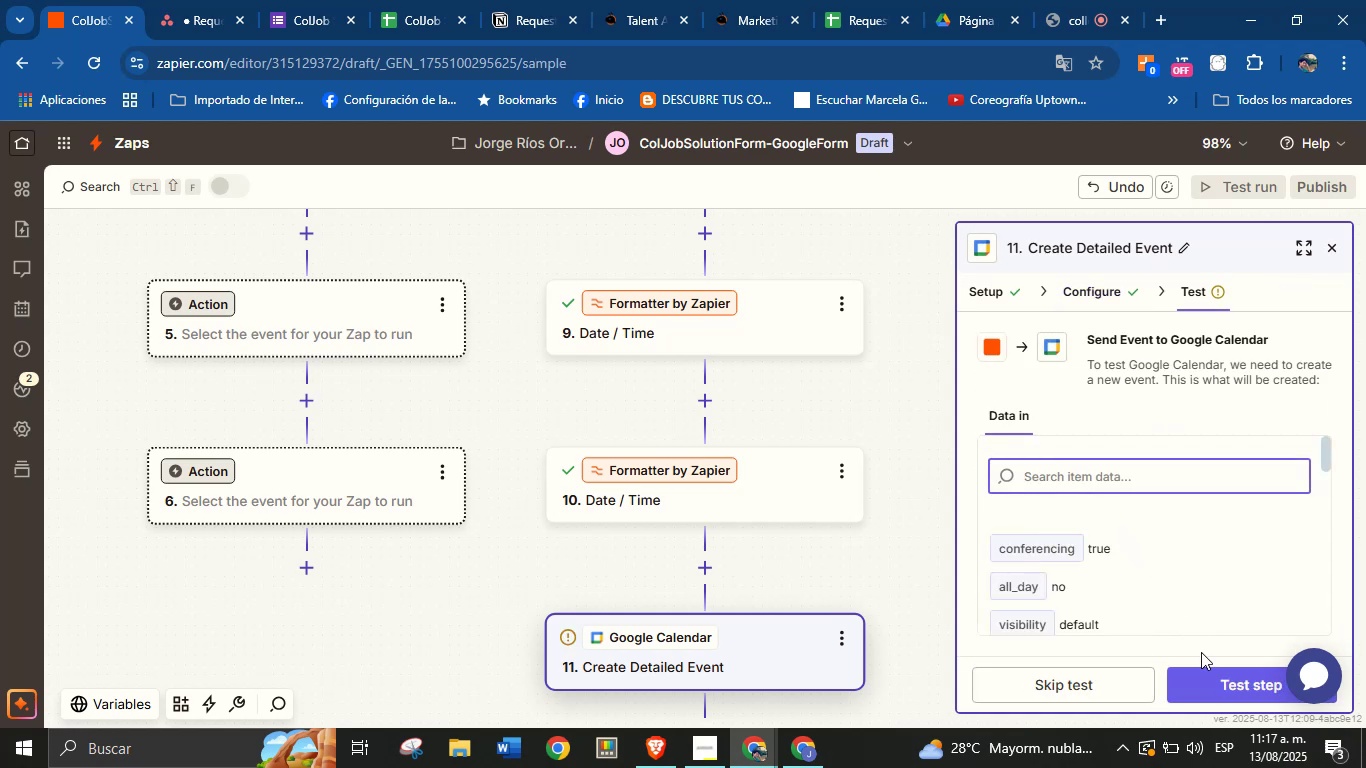 
left_click([1211, 676])
 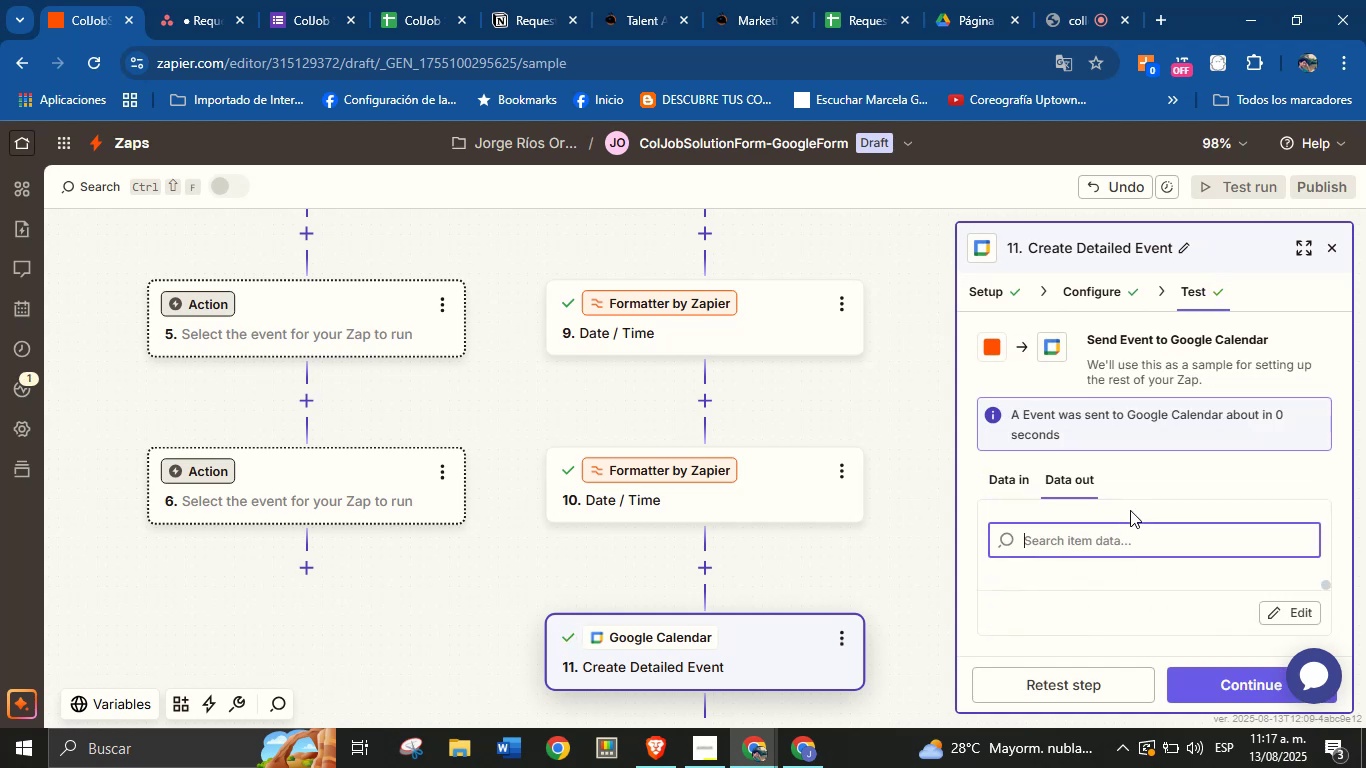 
wait(9.7)
 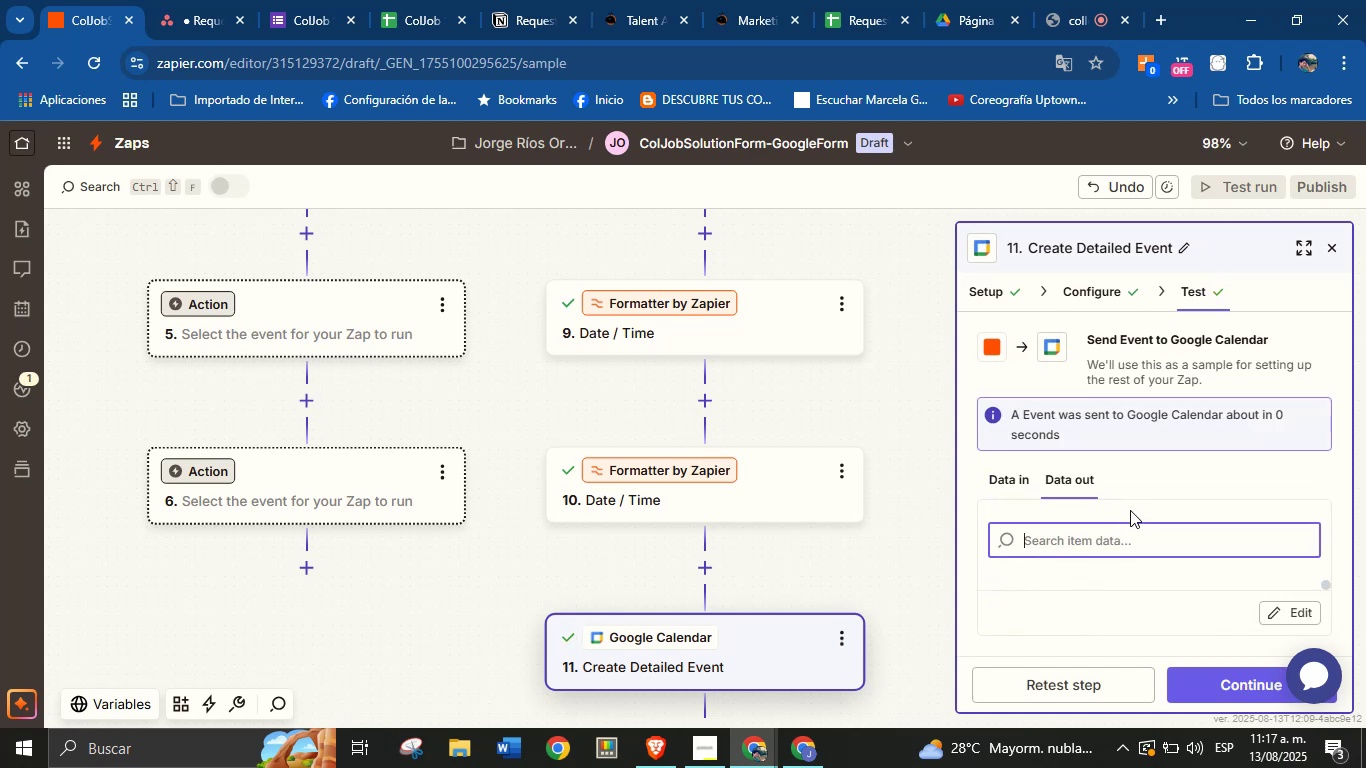 
scroll: coordinate [818, 559], scroll_direction: down, amount: 5.0
 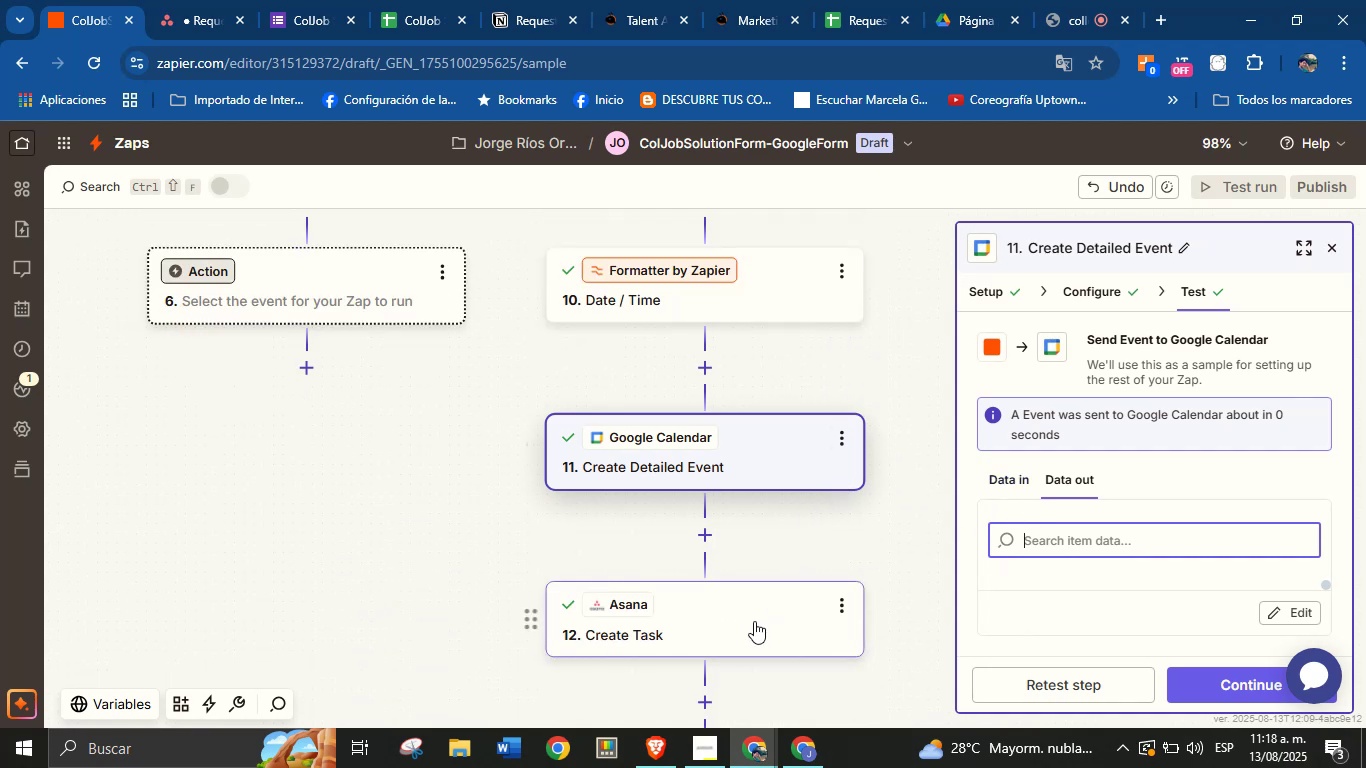 
left_click([754, 621])
 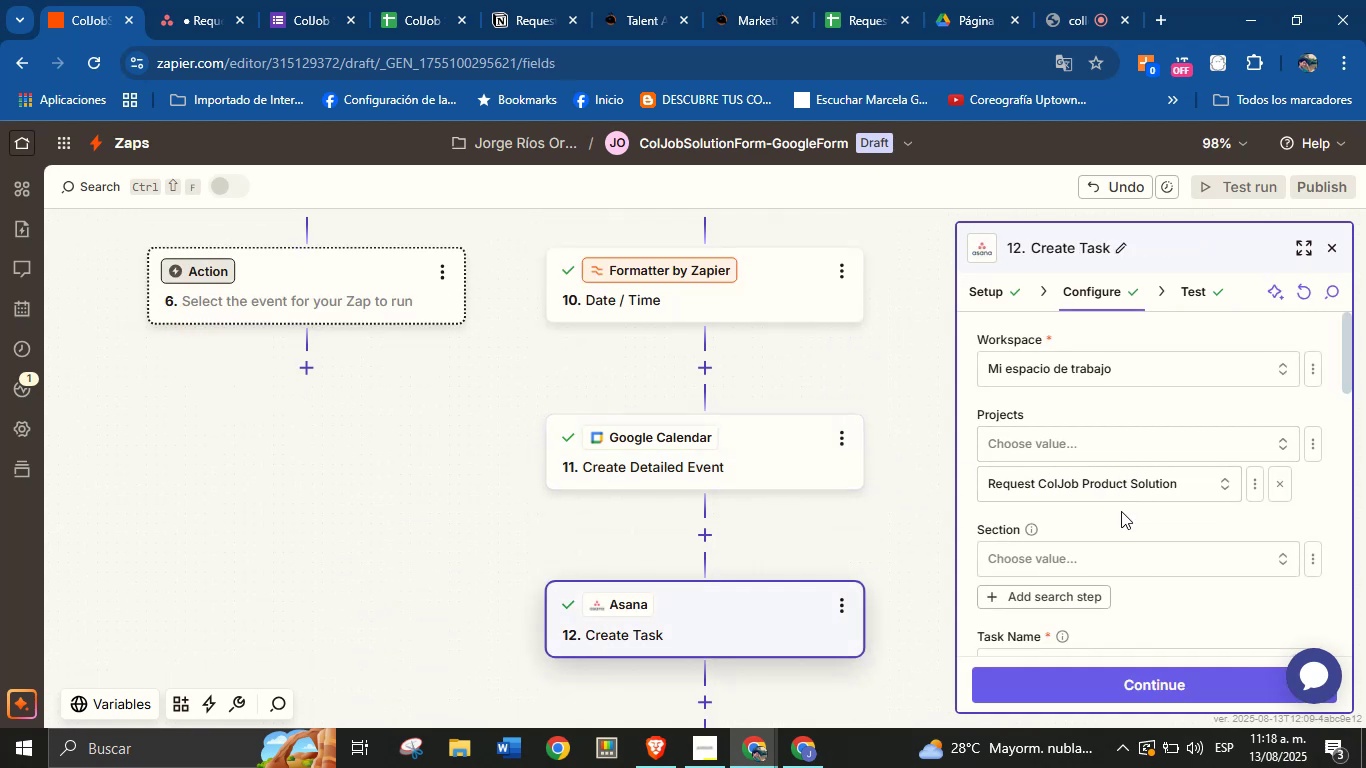 
wait(5.64)
 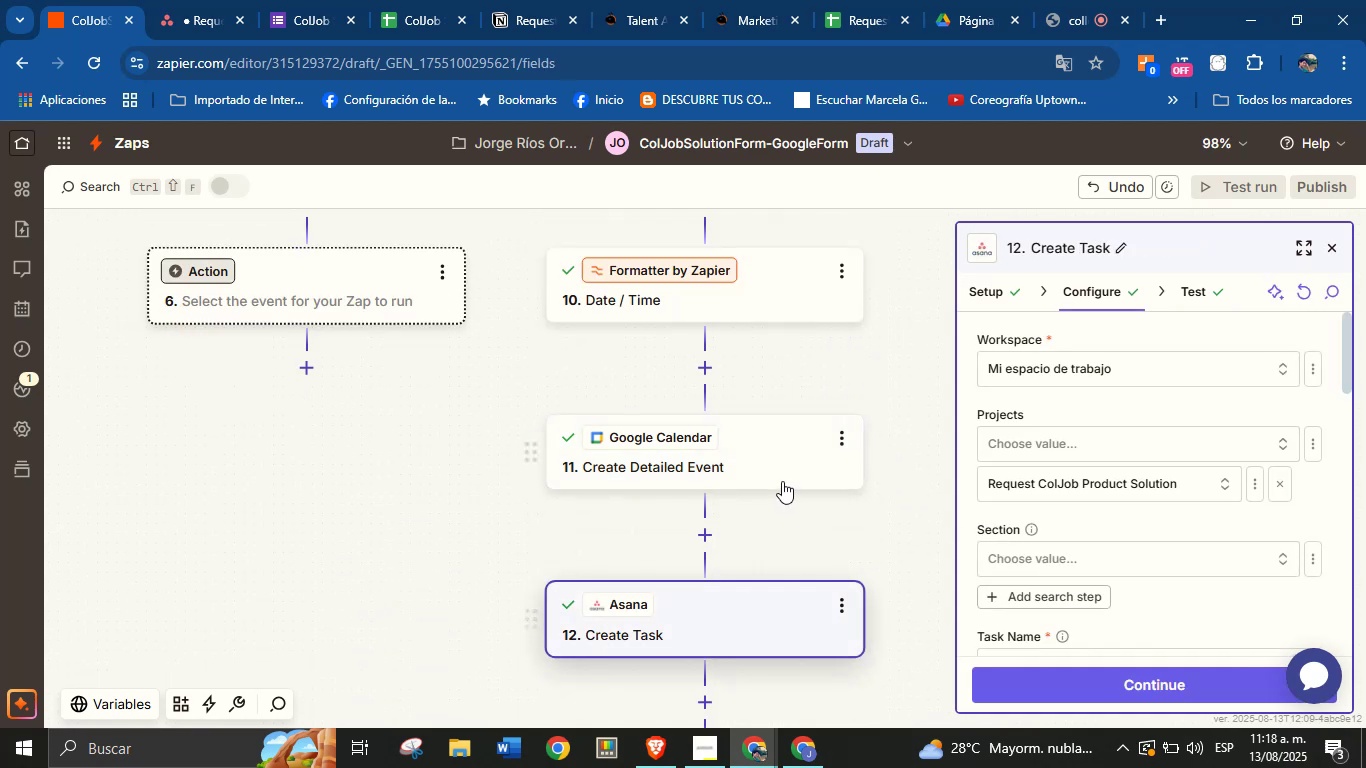 
left_click([1140, 407])
 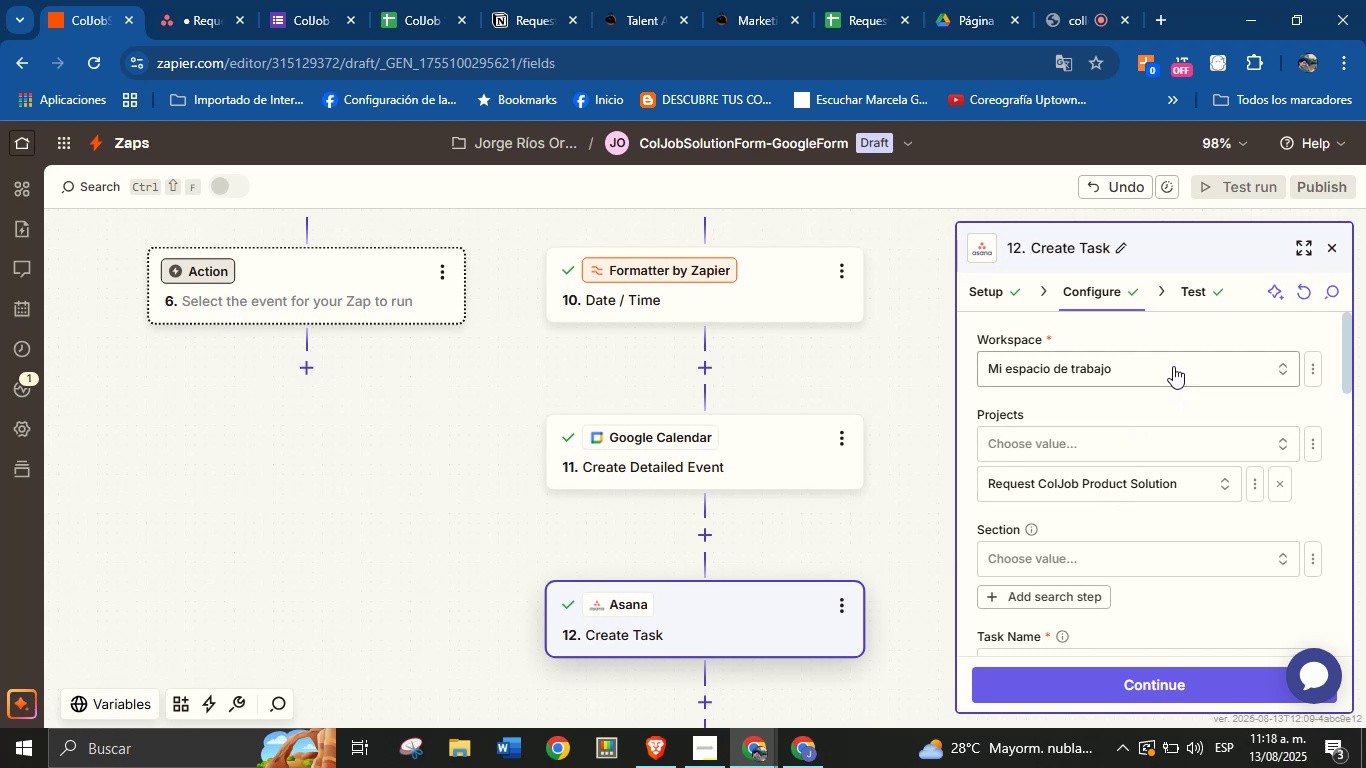 
scroll: coordinate [1097, 564], scroll_direction: down, amount: 5.0
 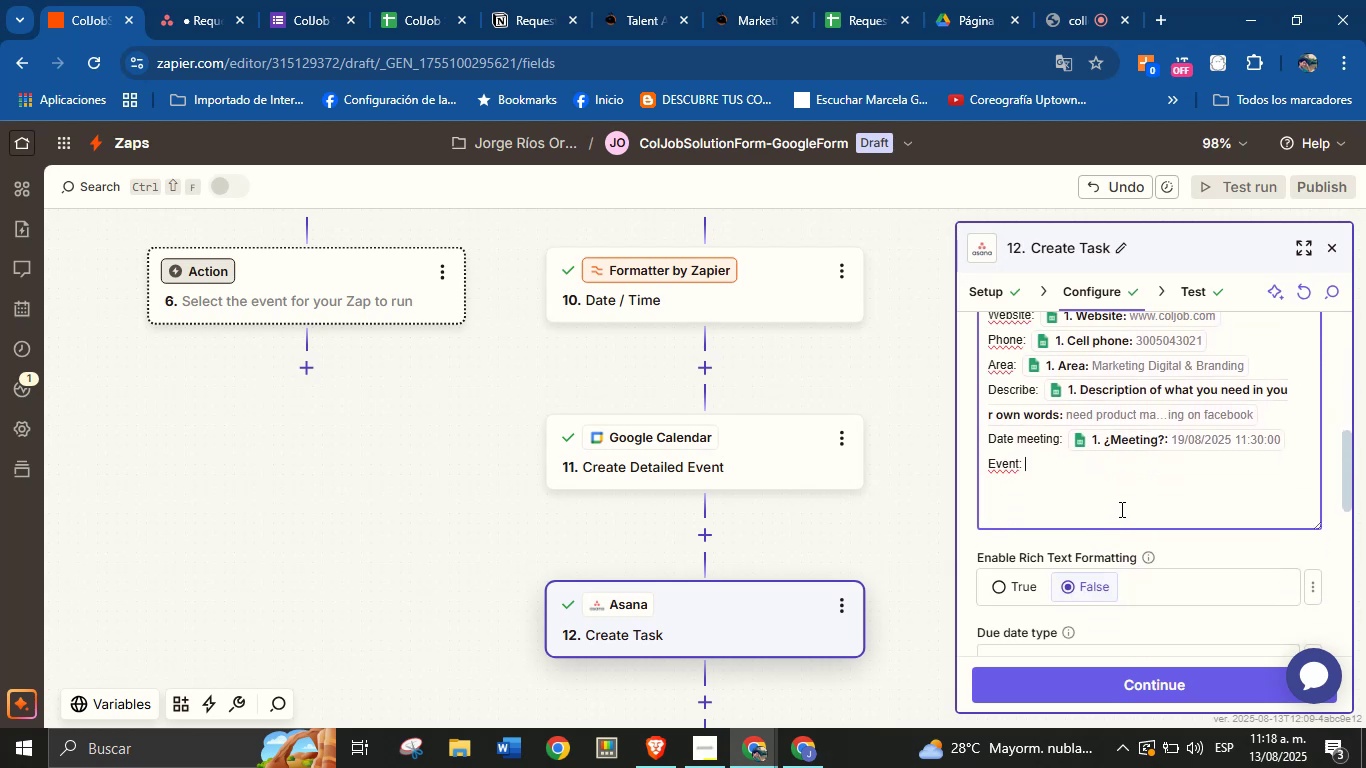 
scroll: coordinate [1234, 484], scroll_direction: up, amount: 1.0
 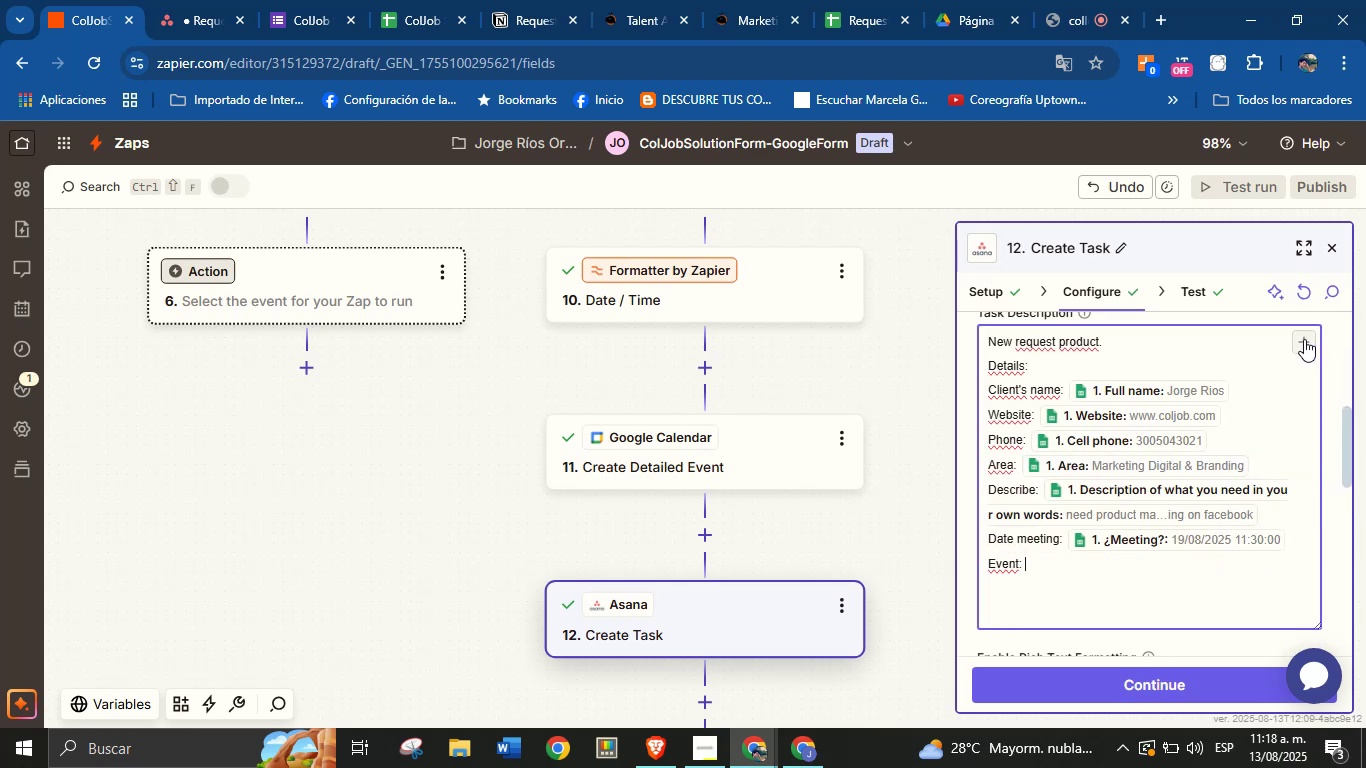 
left_click([1303, 341])
 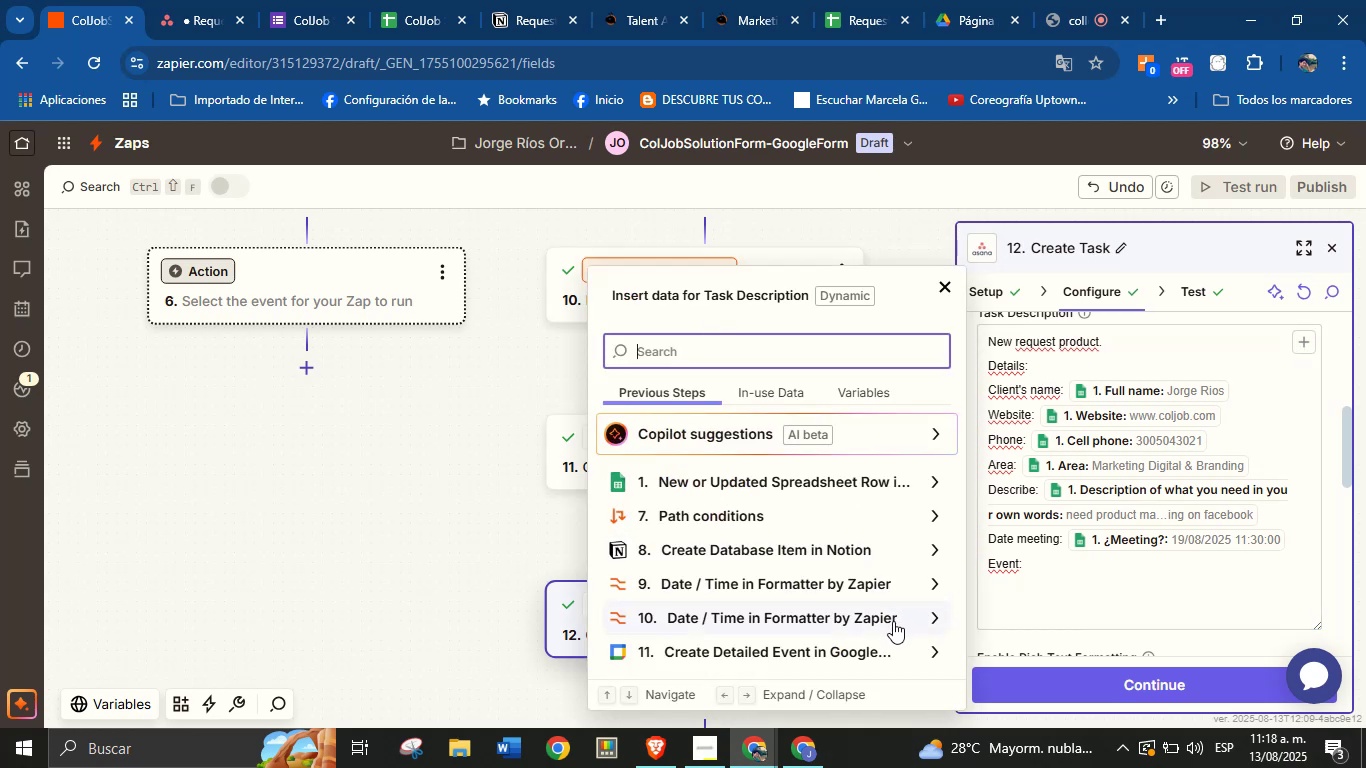 
scroll: coordinate [907, 591], scroll_direction: down, amount: 1.0
 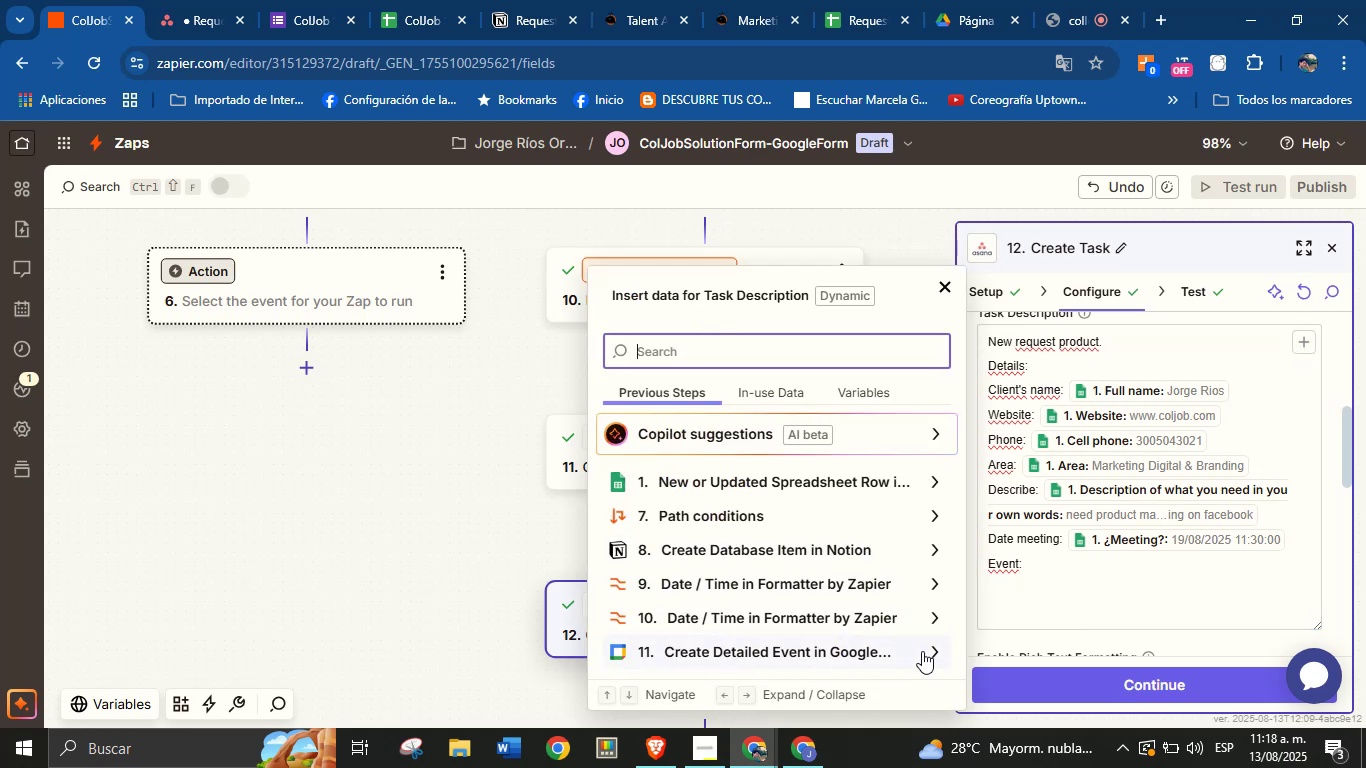 
left_click([922, 651])
 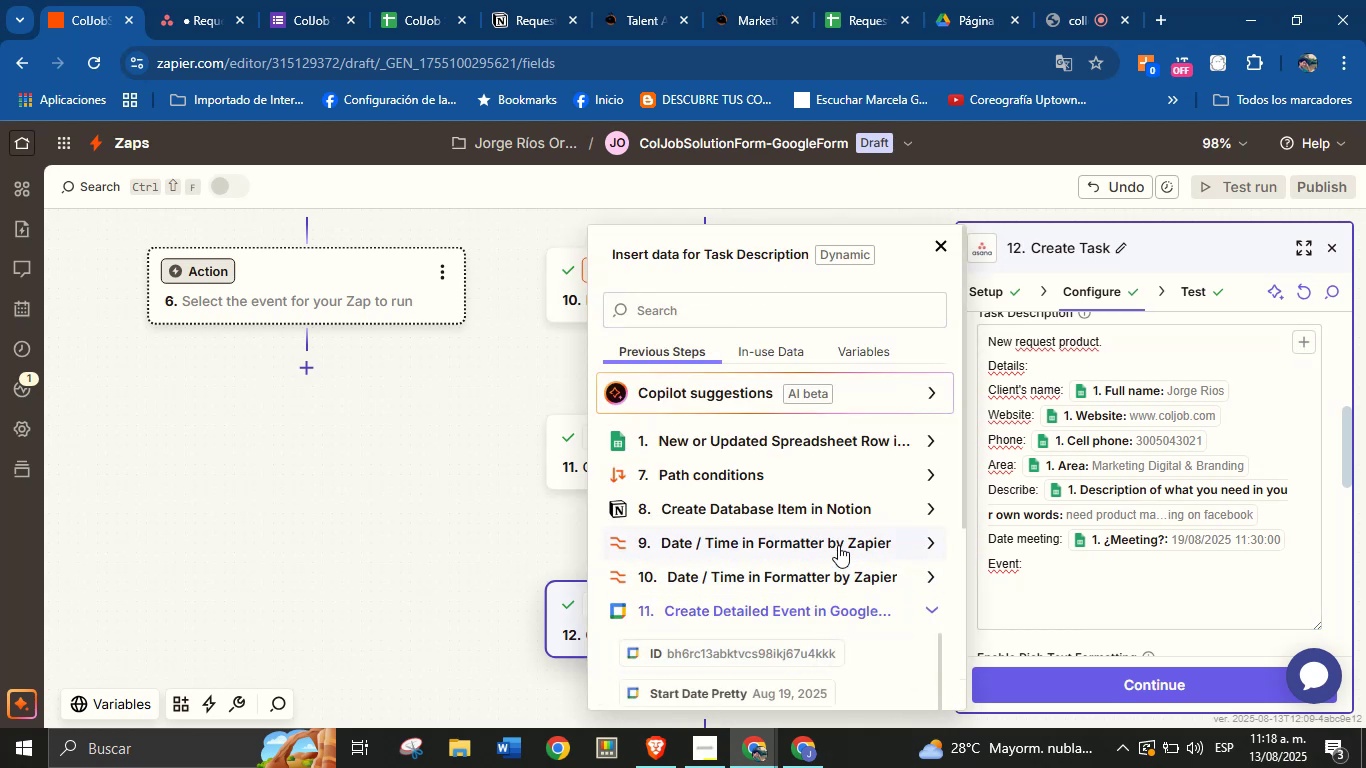 
scroll: coordinate [786, 572], scroll_direction: down, amount: 3.0
 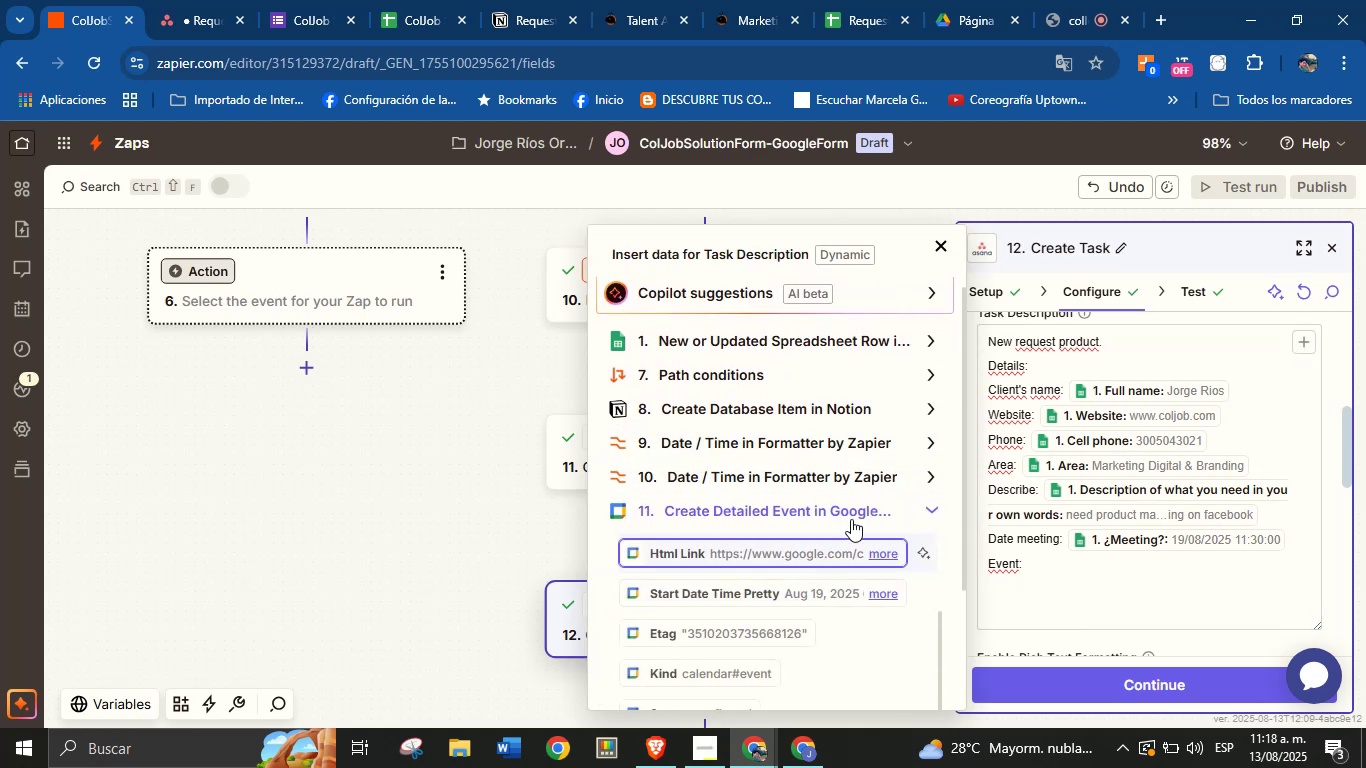 
scroll: coordinate [1062, 483], scroll_direction: up, amount: 1.0
 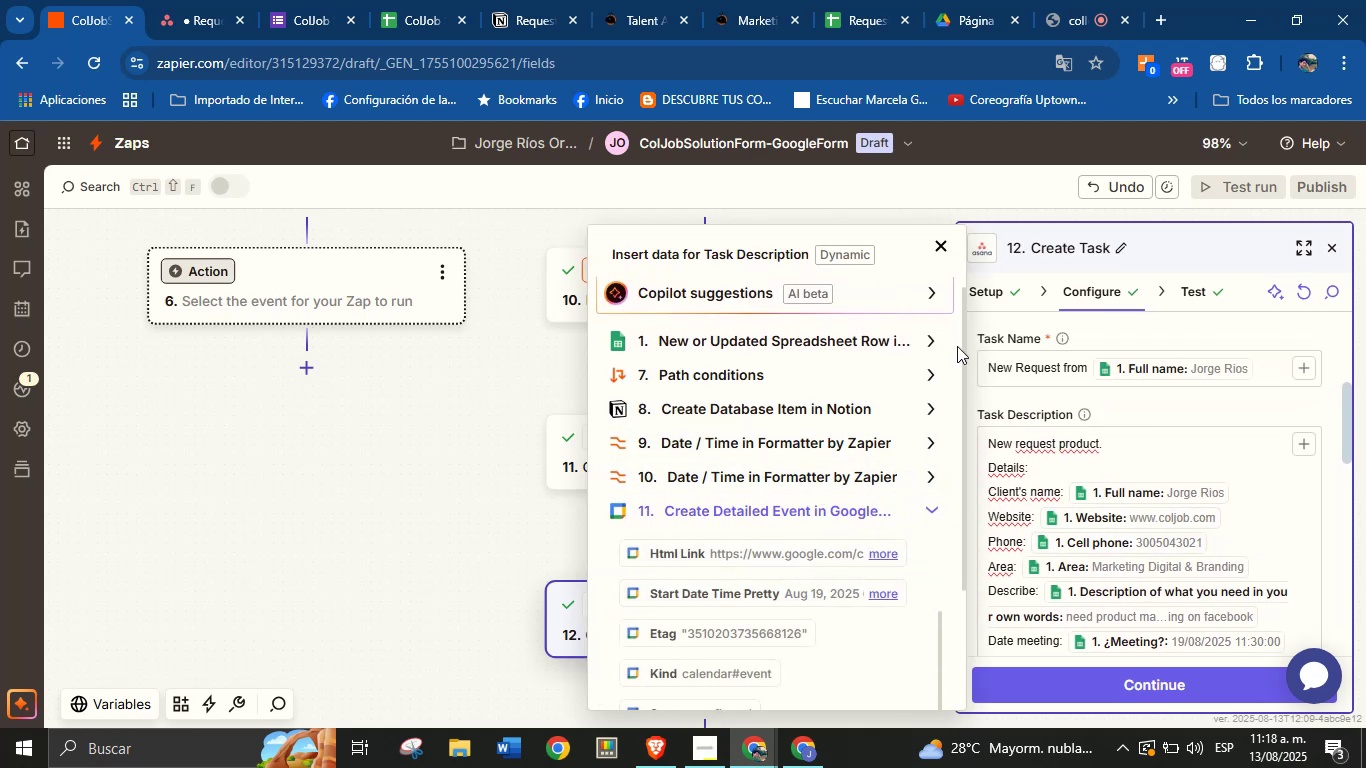 
left_click_drag(start_coordinate=[963, 331], to_coordinate=[953, 500])
 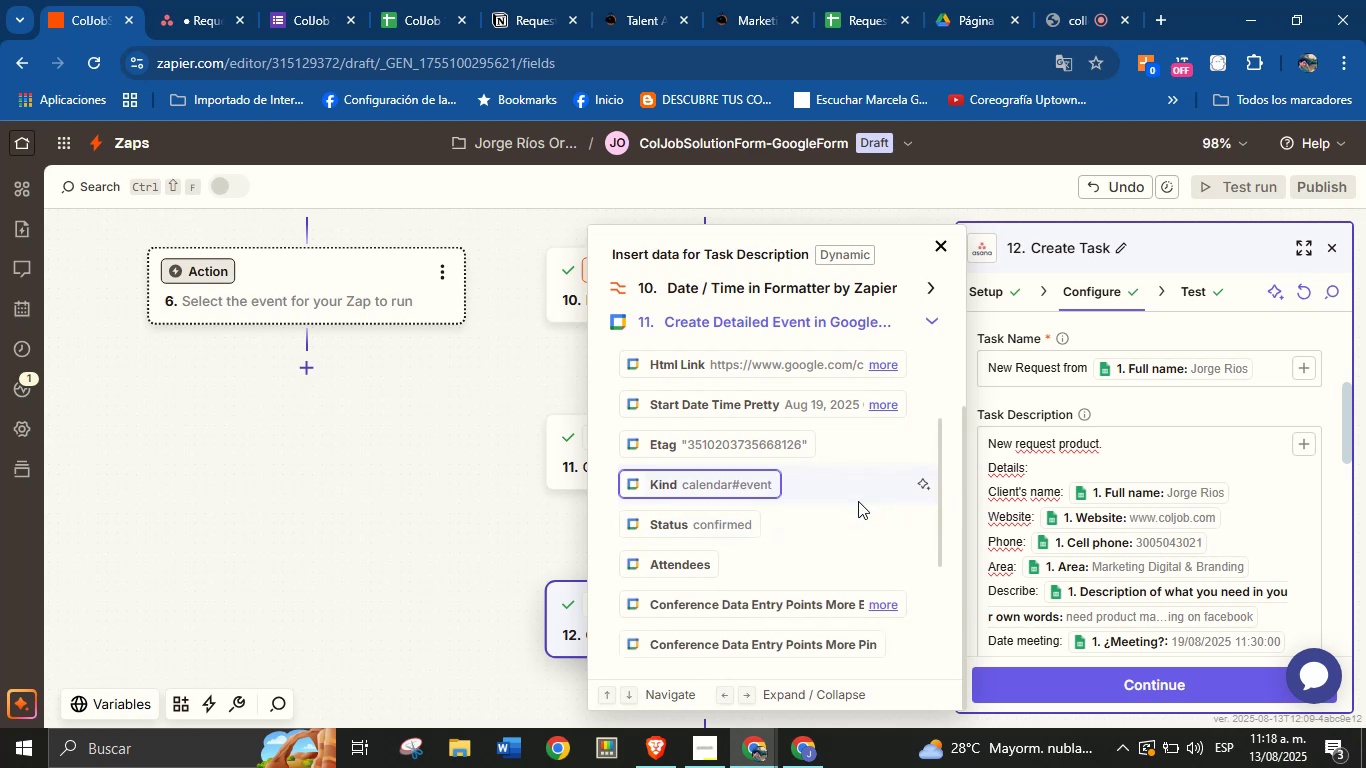 
scroll: coordinate [789, 504], scroll_direction: down, amount: 3.0
 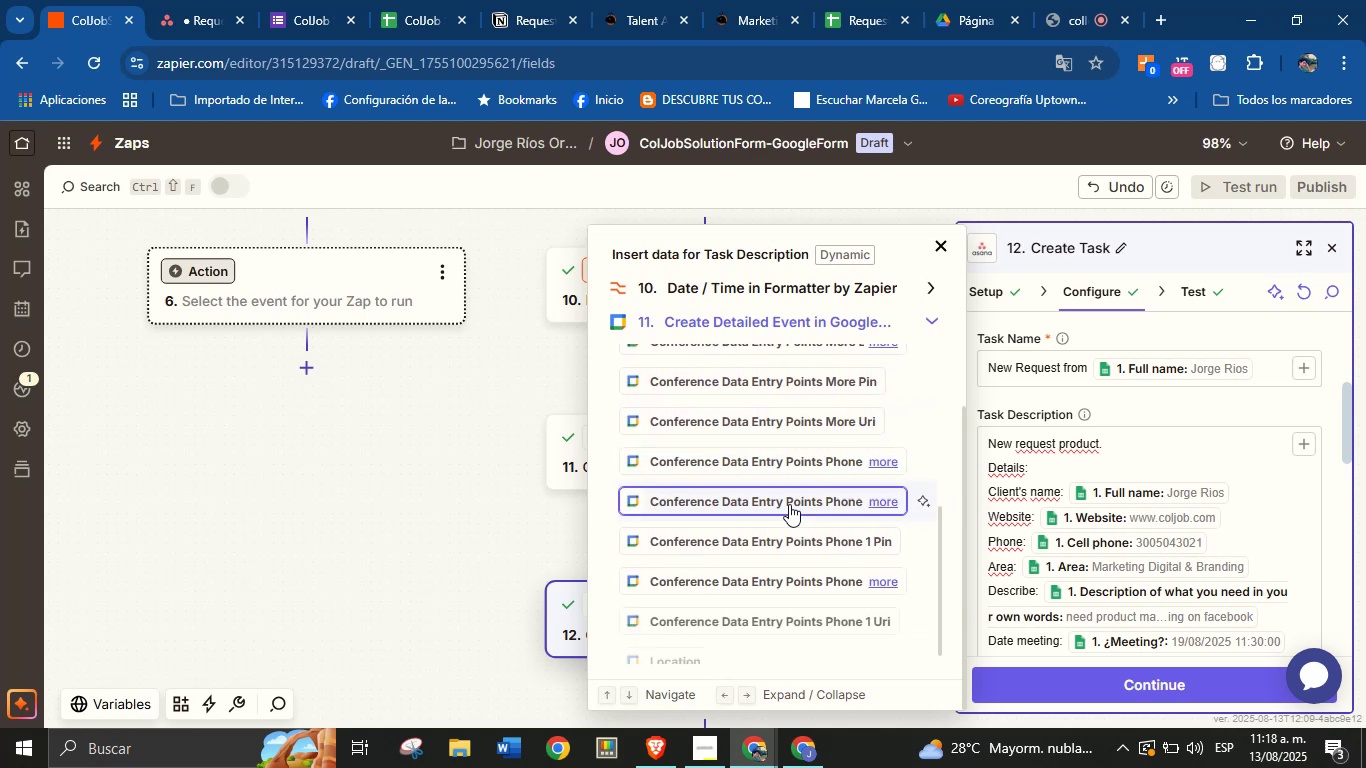 
scroll: coordinate [789, 504], scroll_direction: up, amount: 1.0
 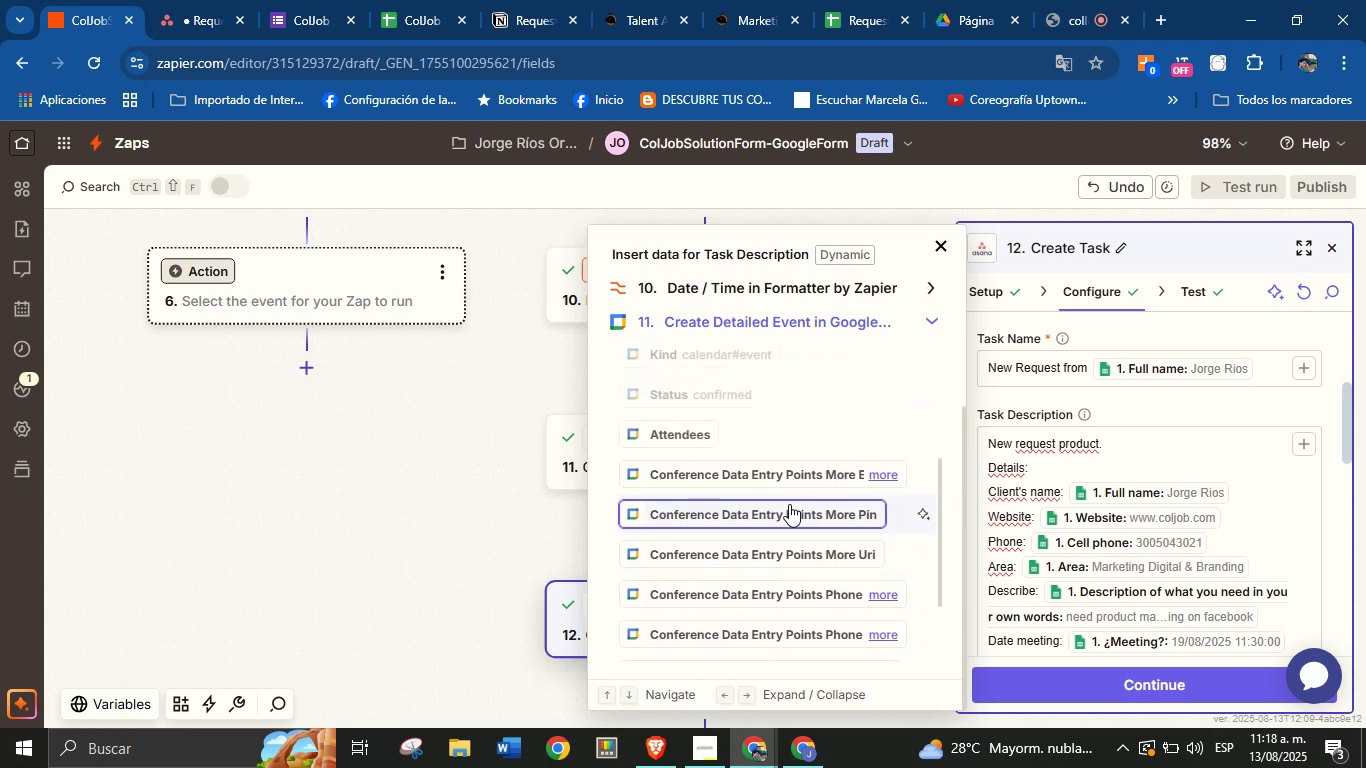 
scroll: coordinate [789, 504], scroll_direction: none, amount: 0.0
 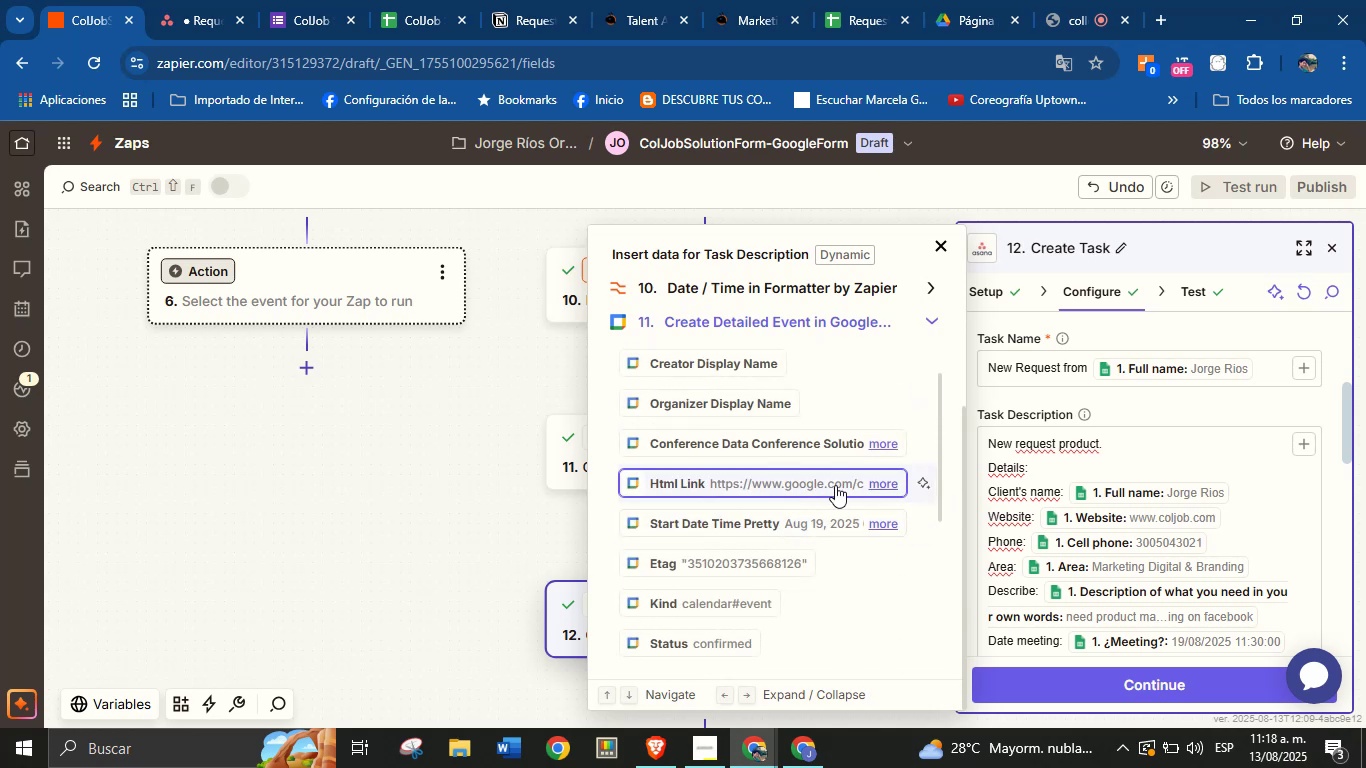 
left_click([879, 484])
 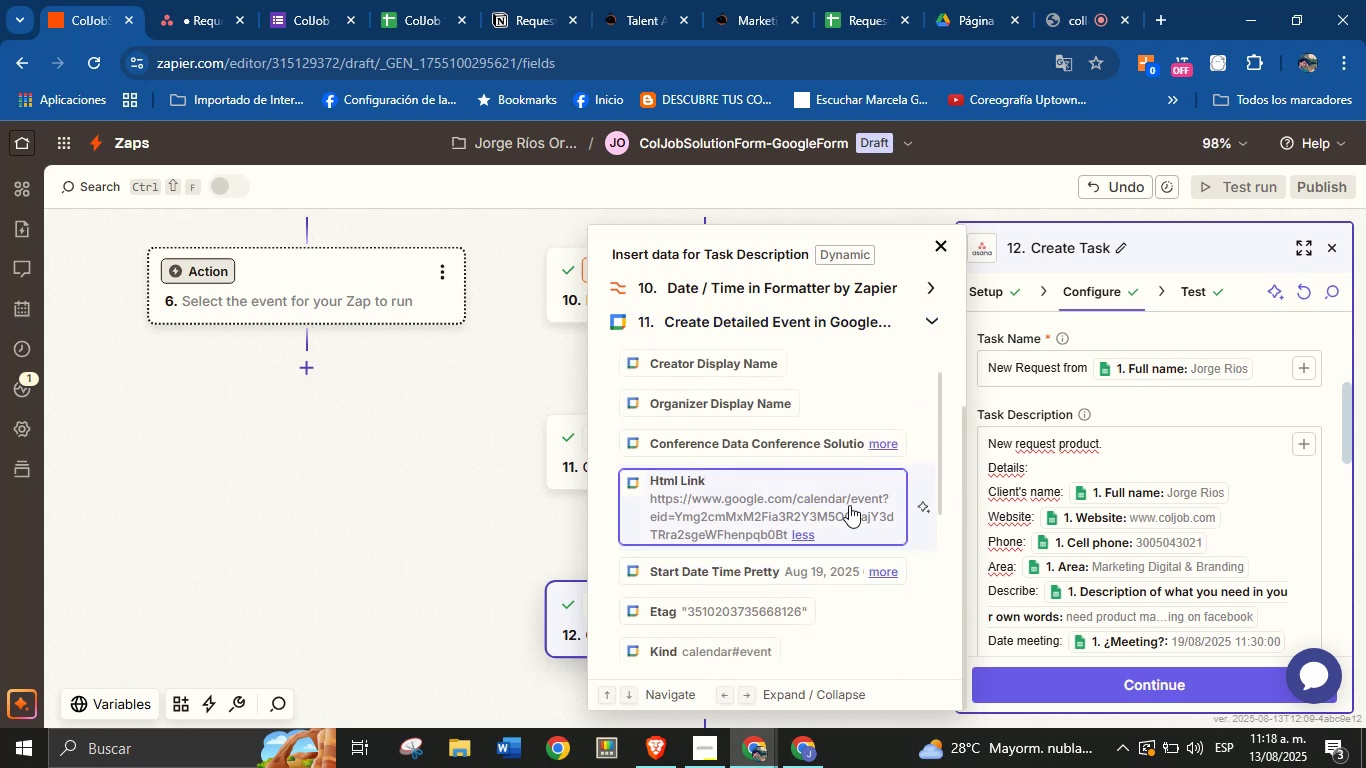 
left_click([849, 499])
 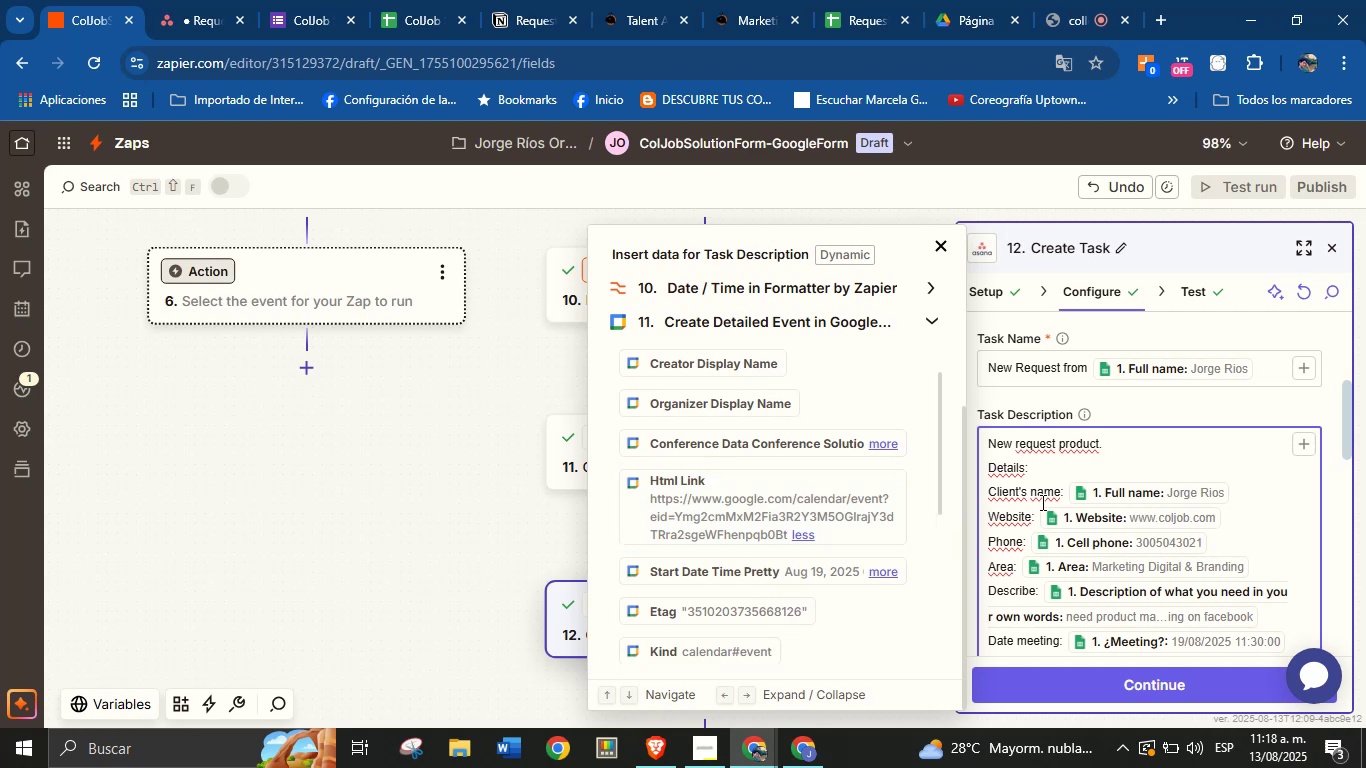 
scroll: coordinate [1084, 502], scroll_direction: down, amount: 2.0
 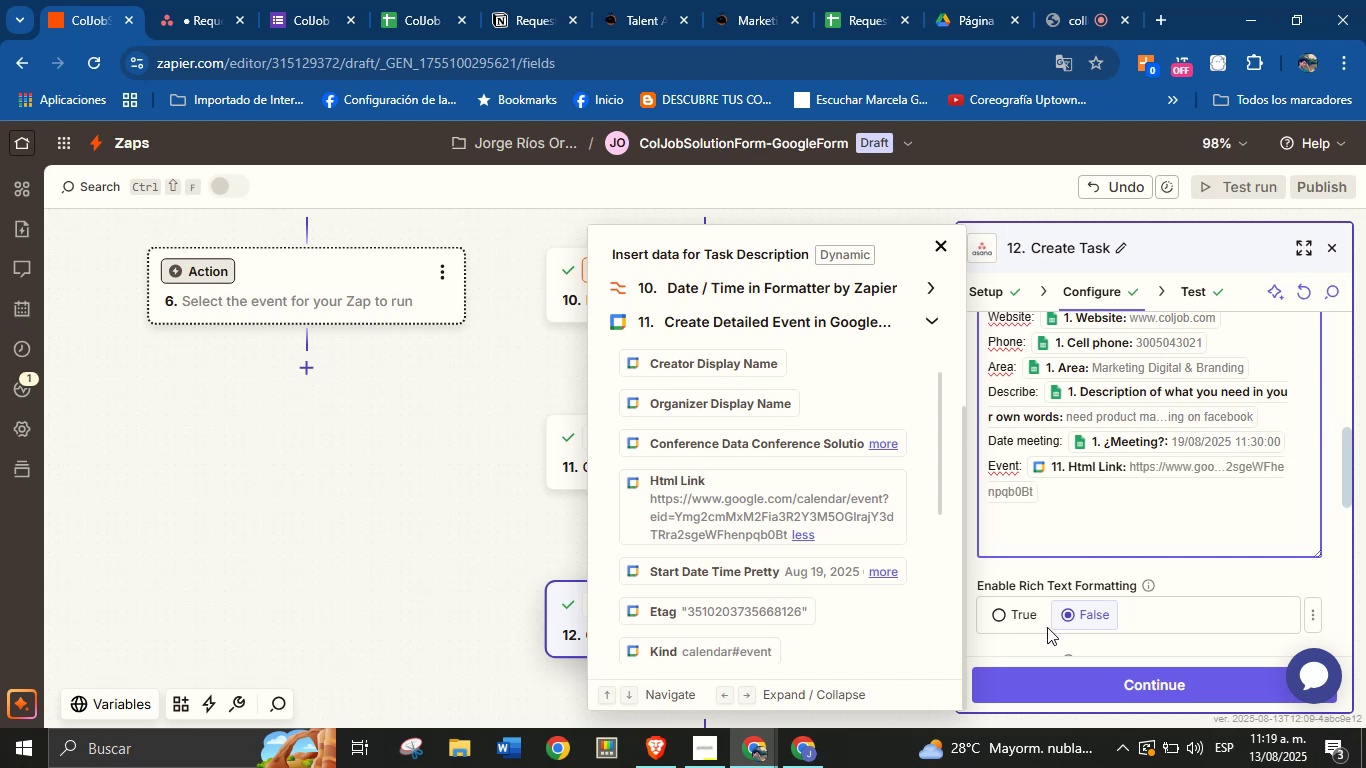 
wait(32.06)
 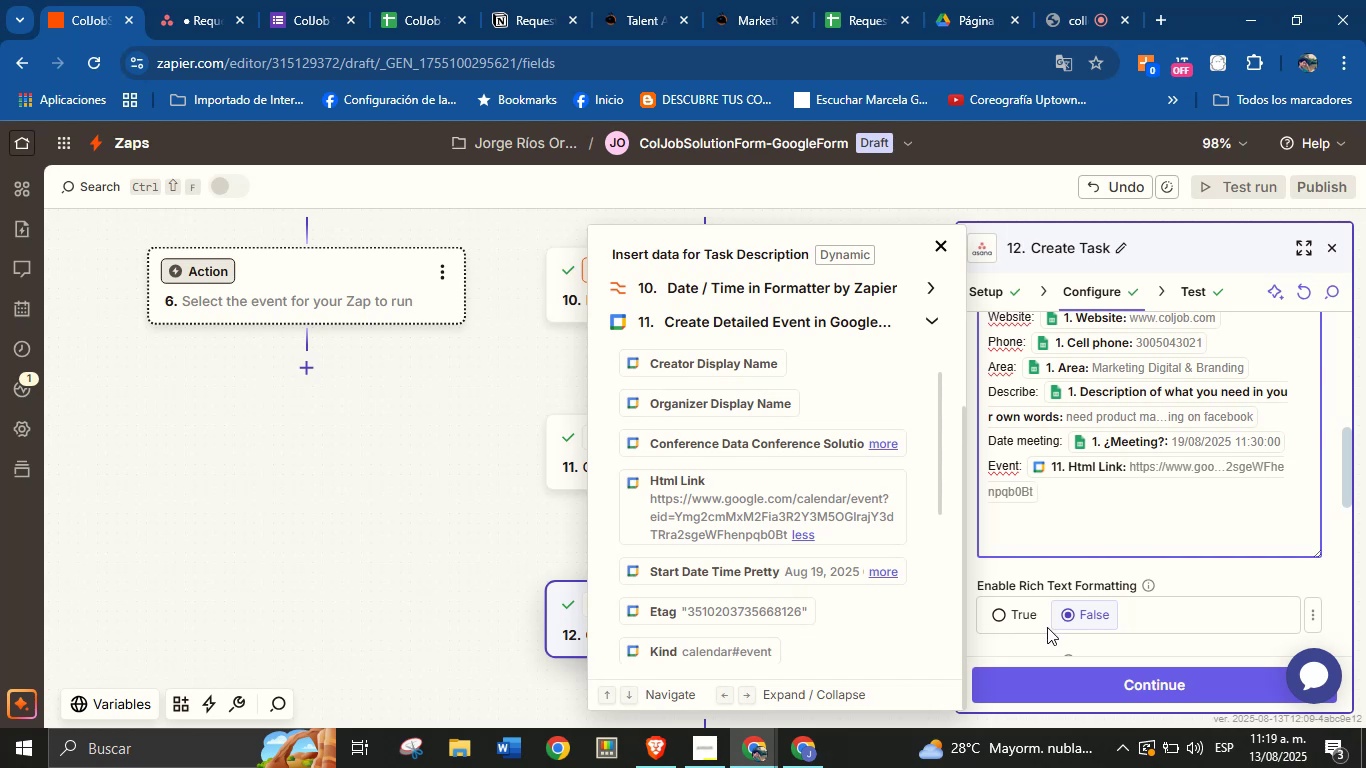 
scroll: coordinate [1197, 449], scroll_direction: up, amount: 2.0
 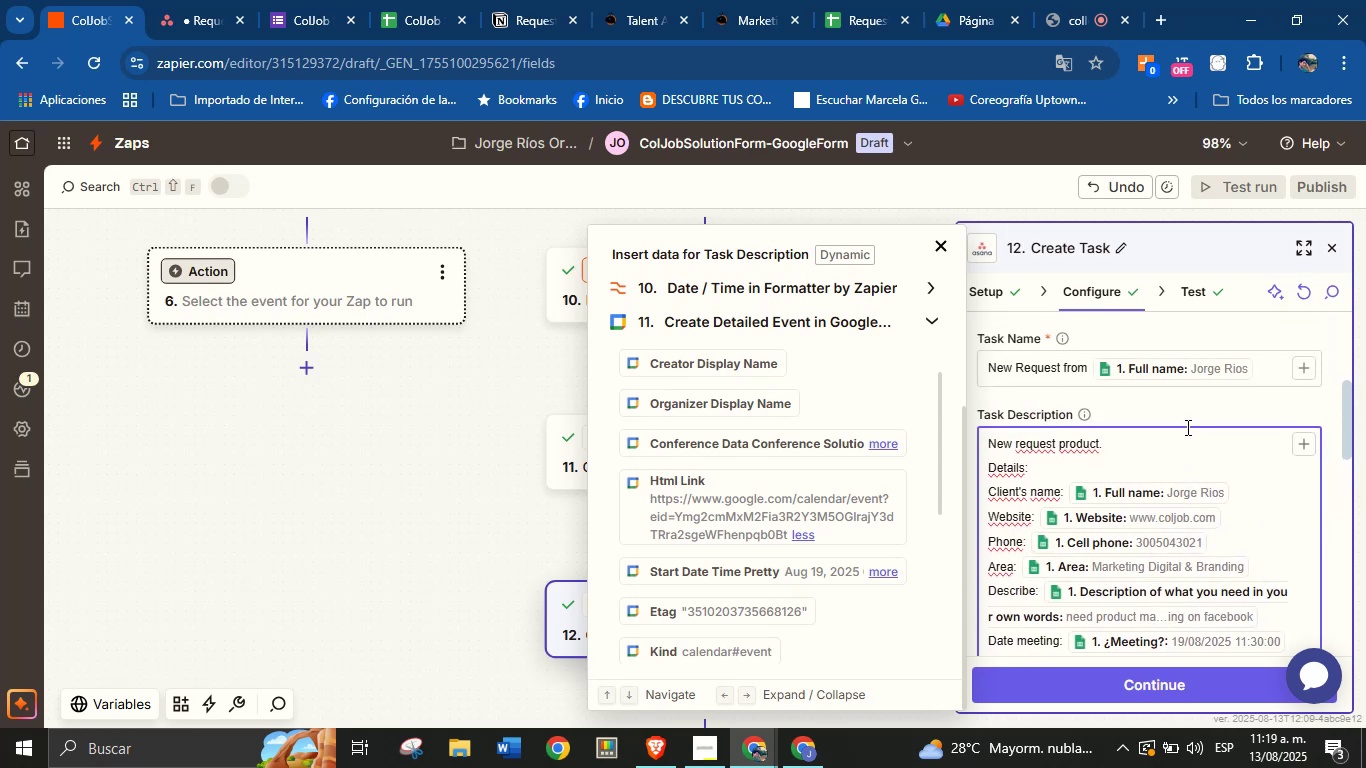 
left_click([1188, 409])
 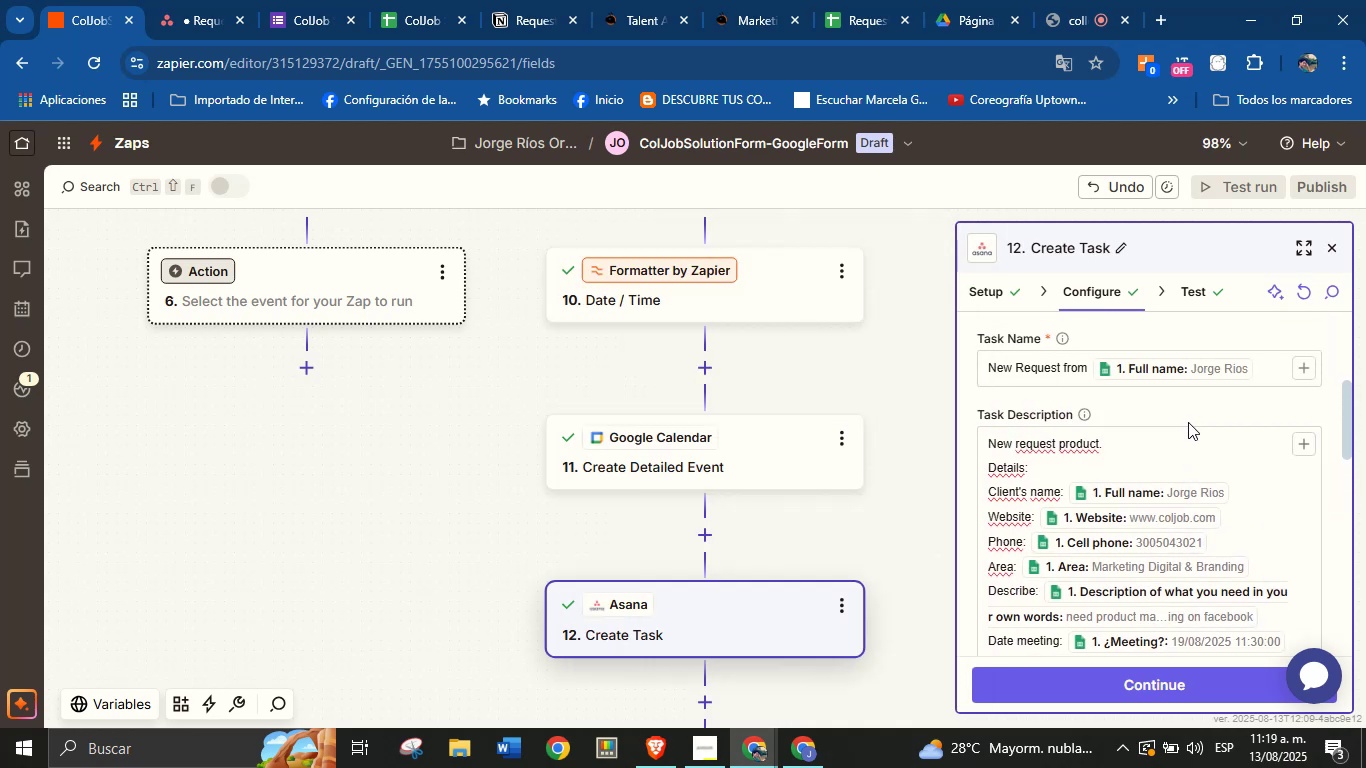 
scroll: coordinate [1188, 424], scroll_direction: down, amount: 1.0
 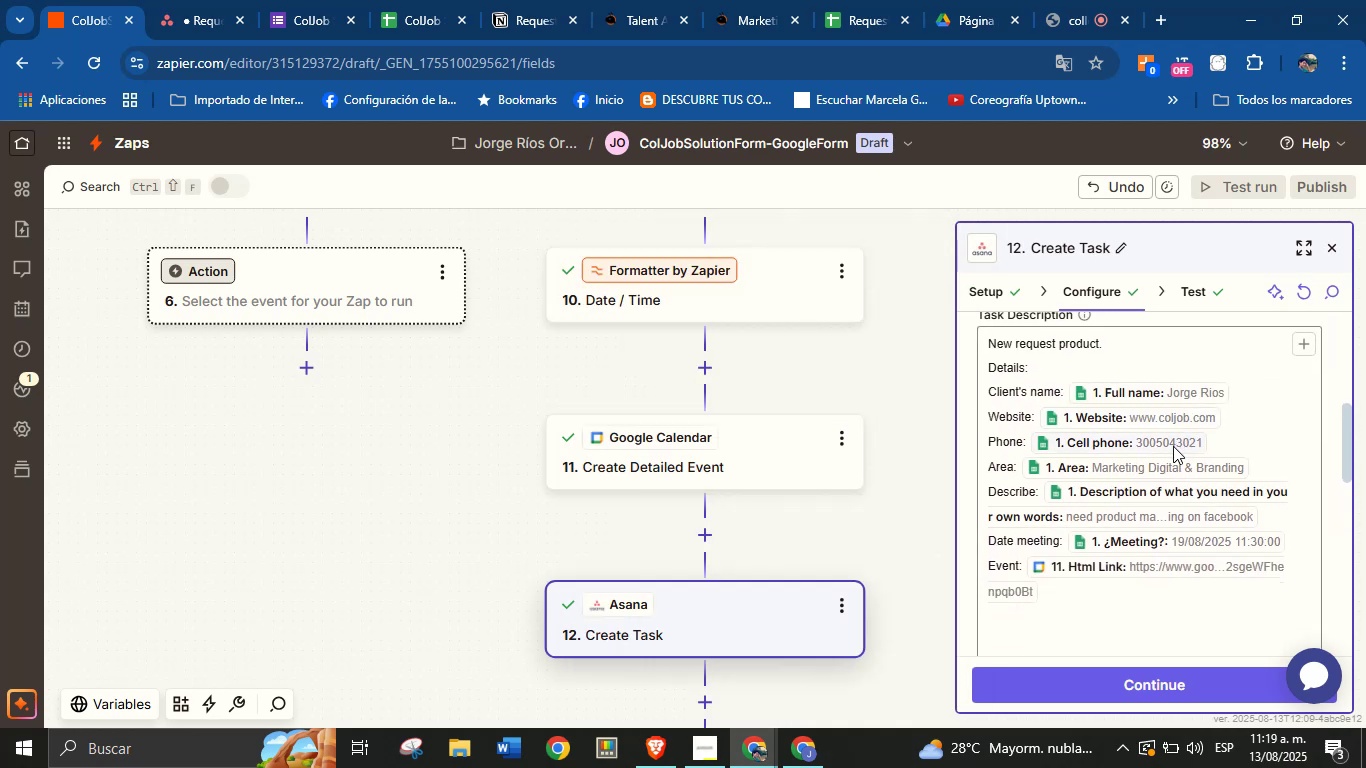 
scroll: coordinate [1176, 444], scroll_direction: up, amount: 3.0
 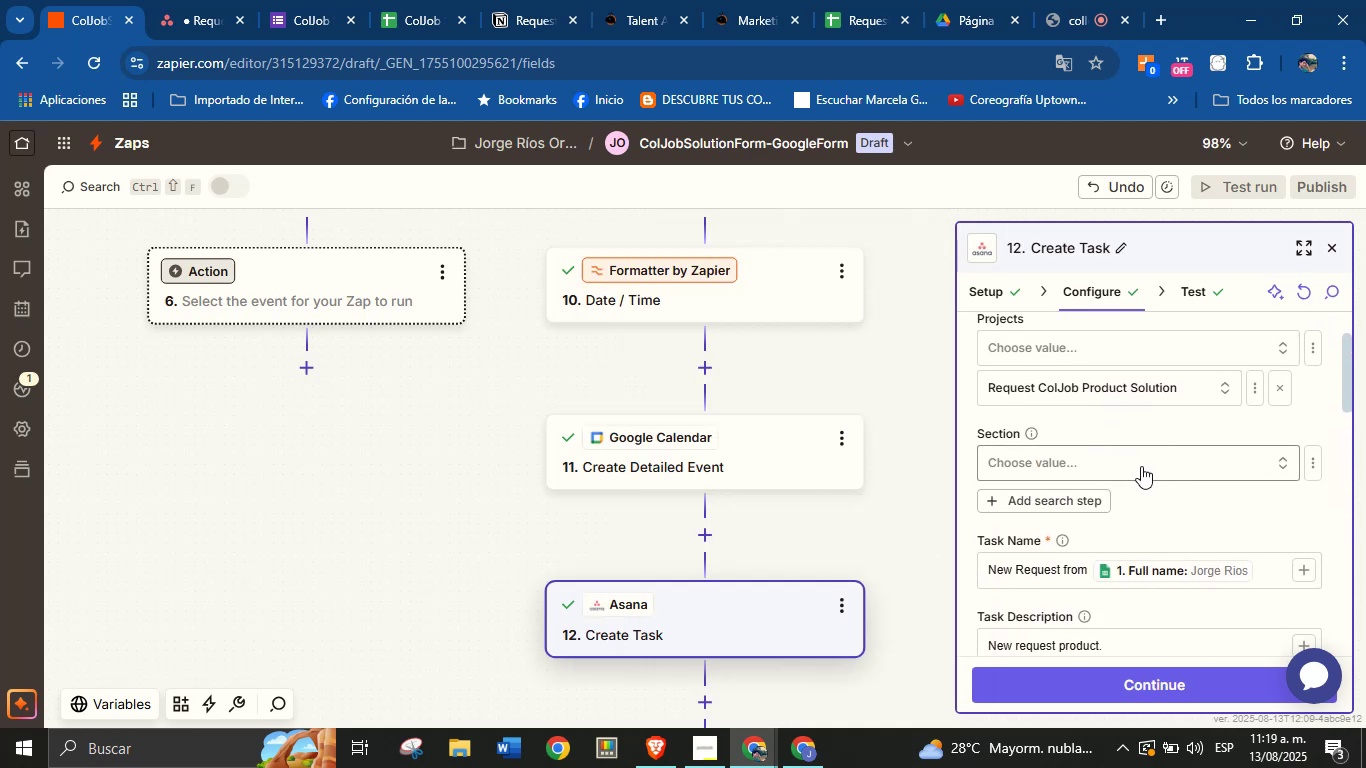 
scroll: coordinate [1140, 540], scroll_direction: down, amount: 12.0
 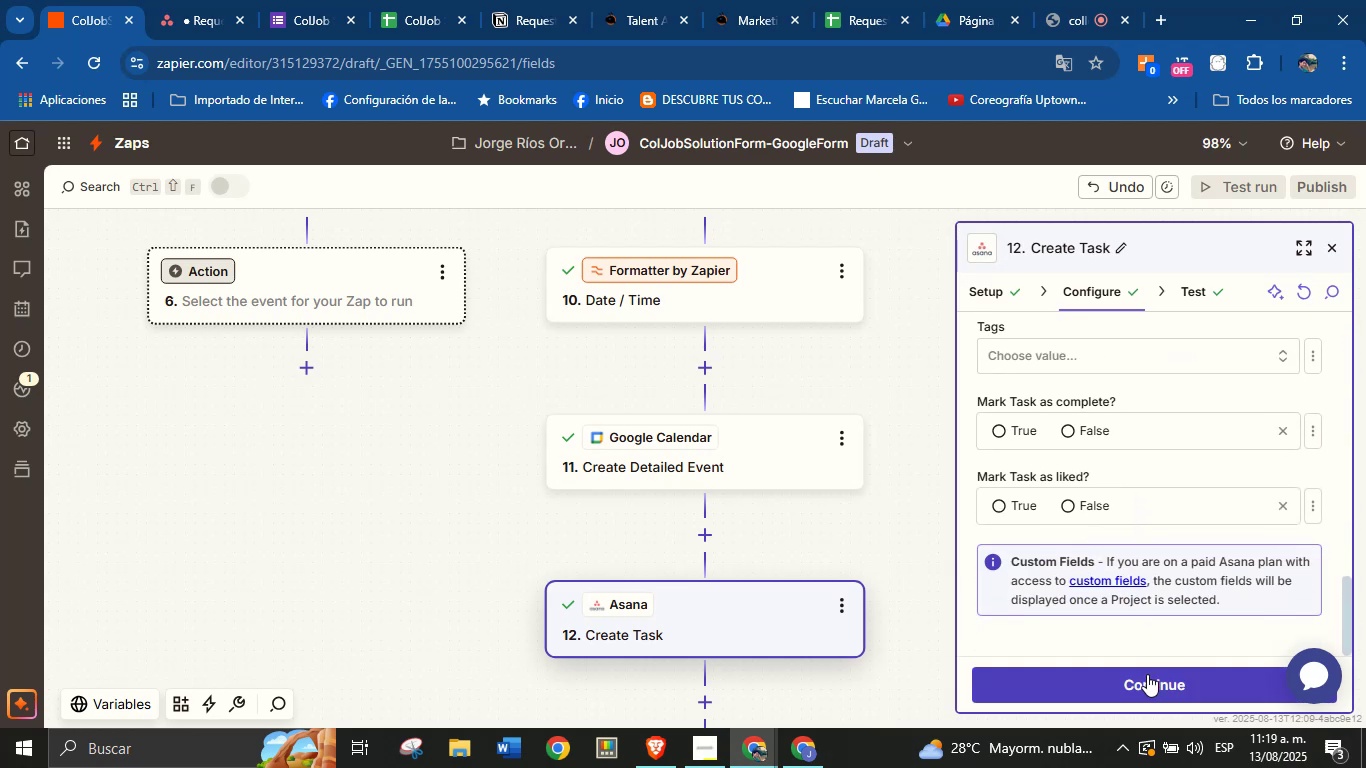 
left_click([1147, 674])
 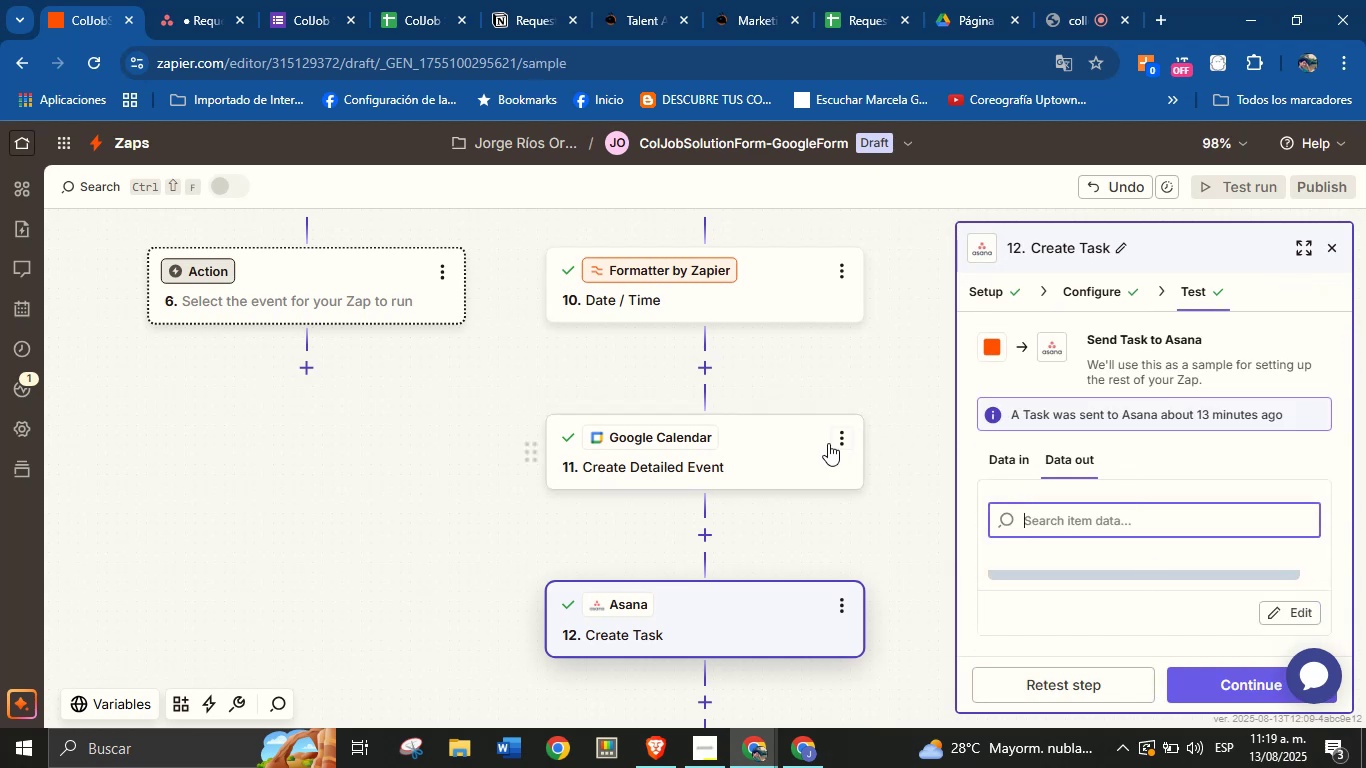 
scroll: coordinate [808, 445], scroll_direction: none, amount: 0.0
 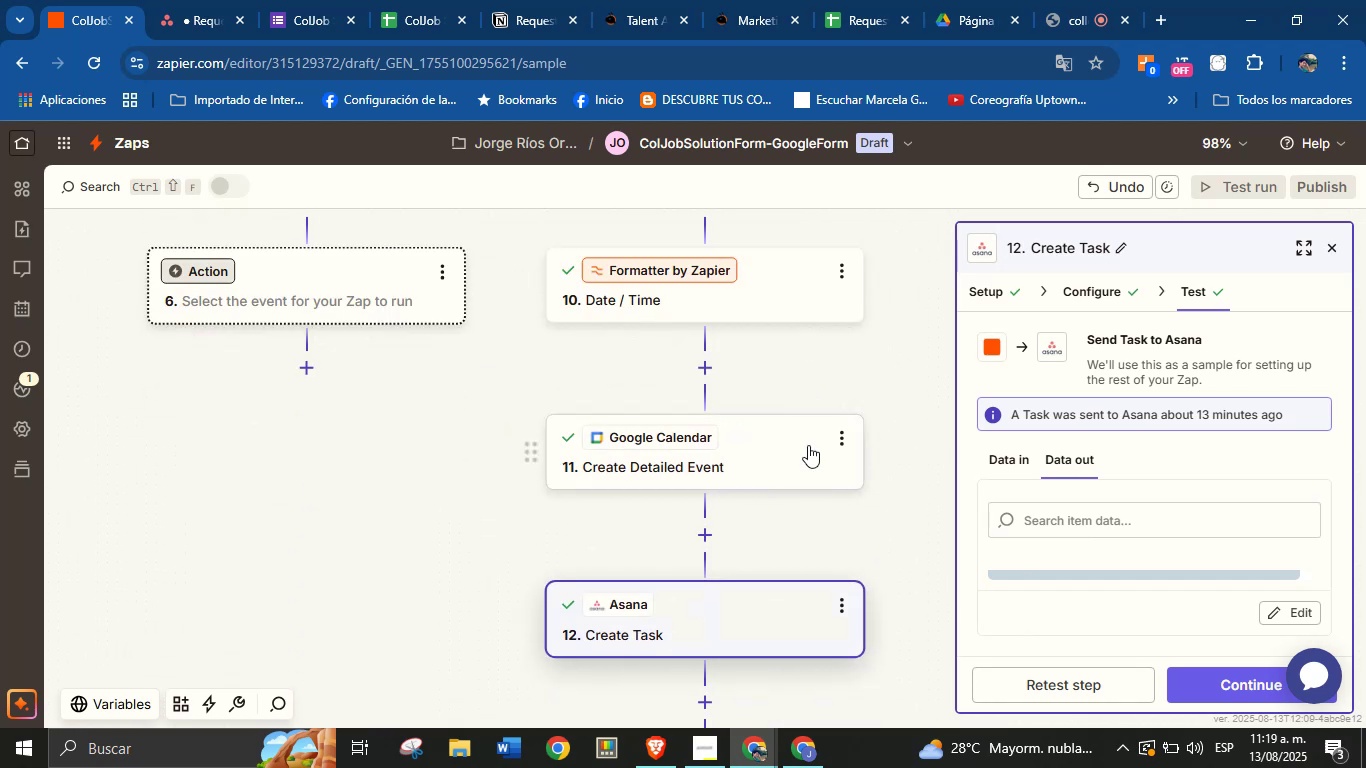 
scroll: coordinate [857, 480], scroll_direction: down, amount: 6.0
 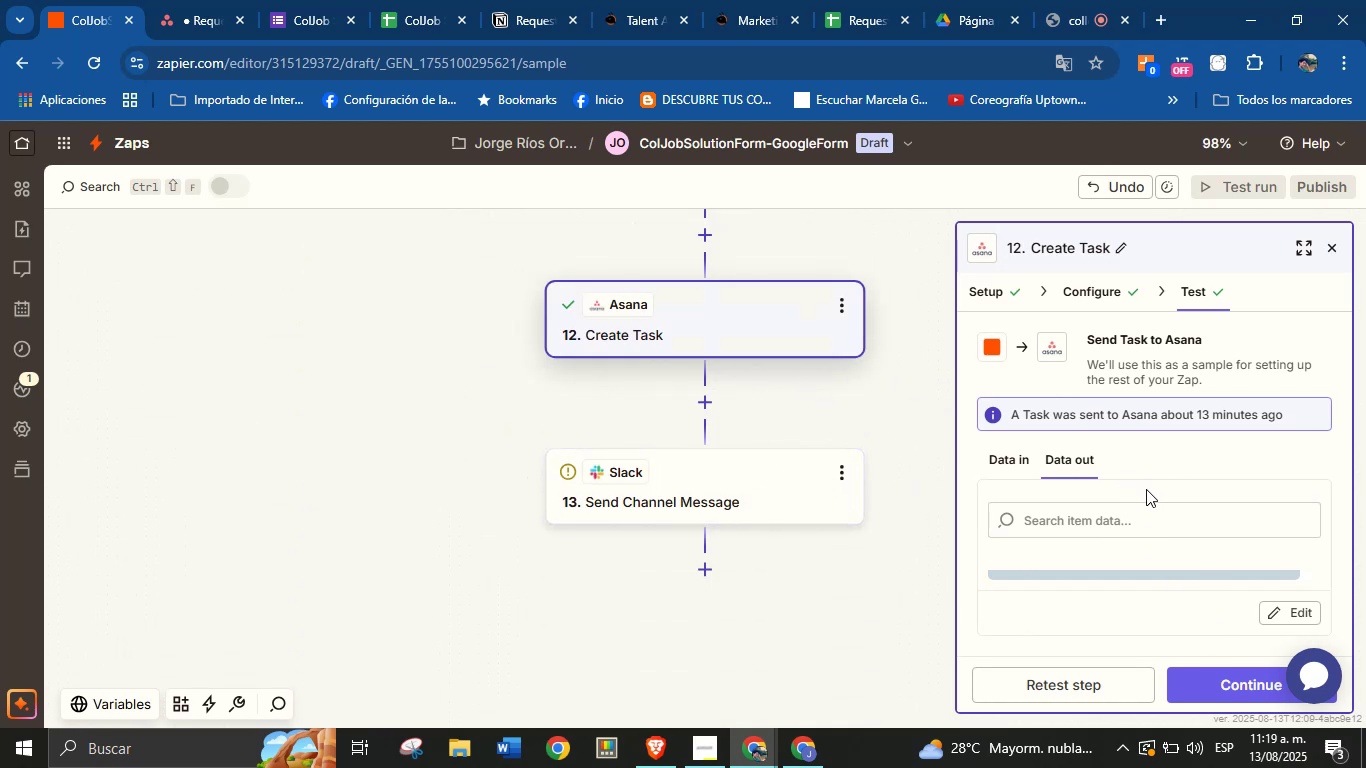 
left_click([1079, 689])
 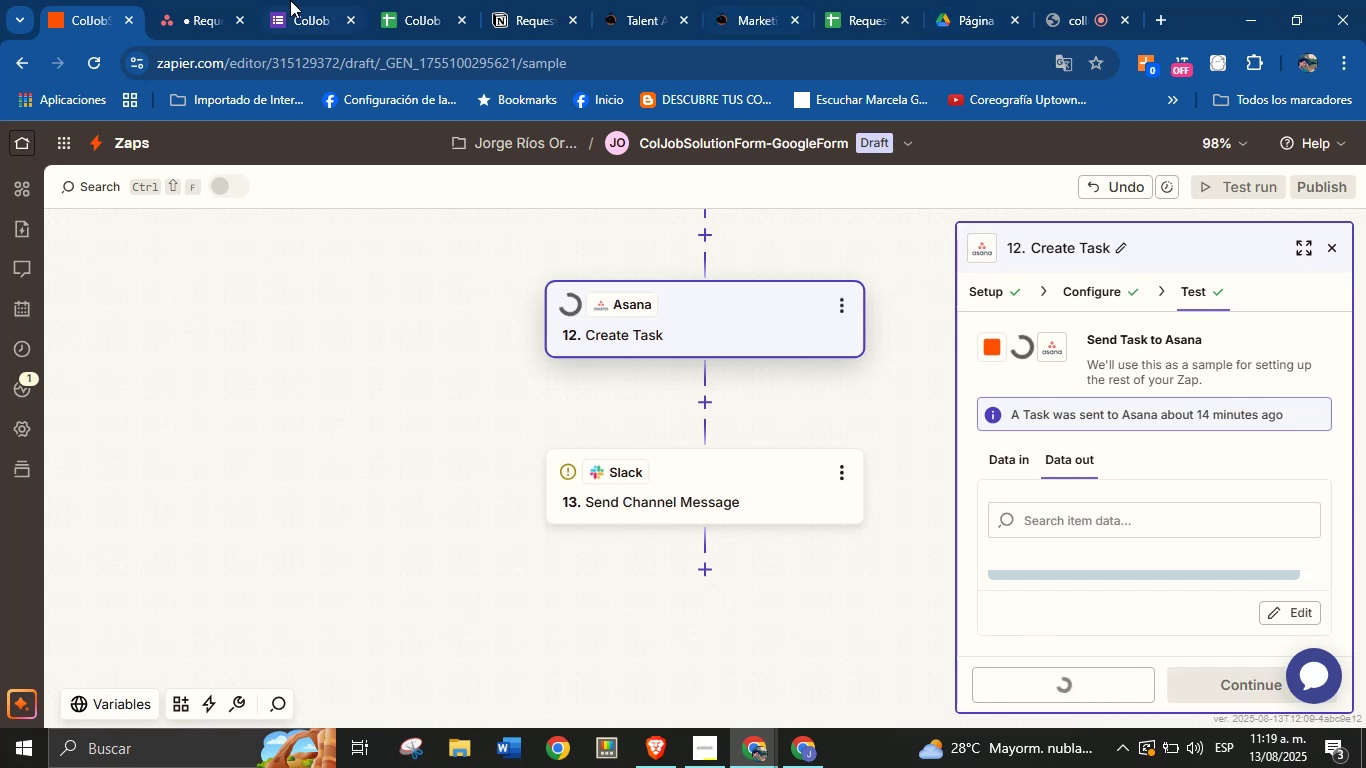 
left_click([226, 0])
 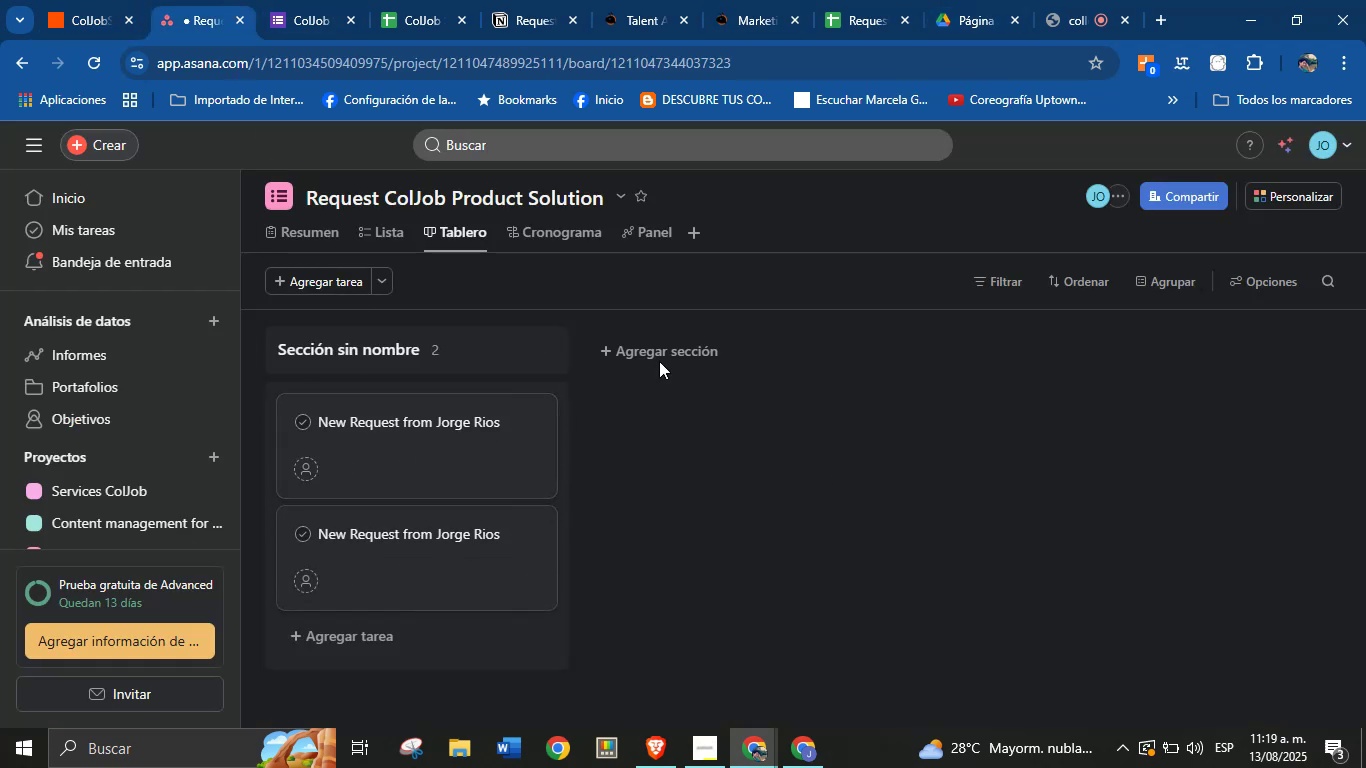 
left_click([96, 0])
 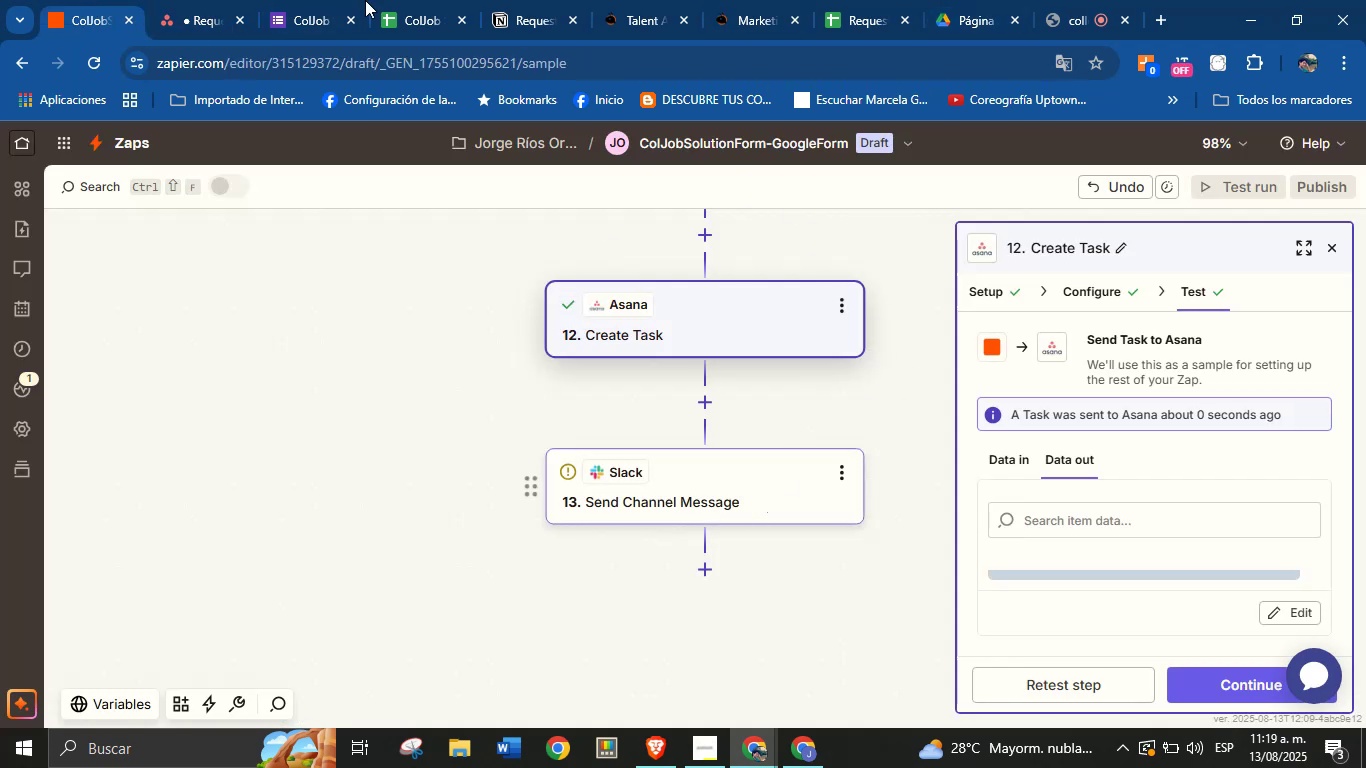 
left_click([197, 0])
 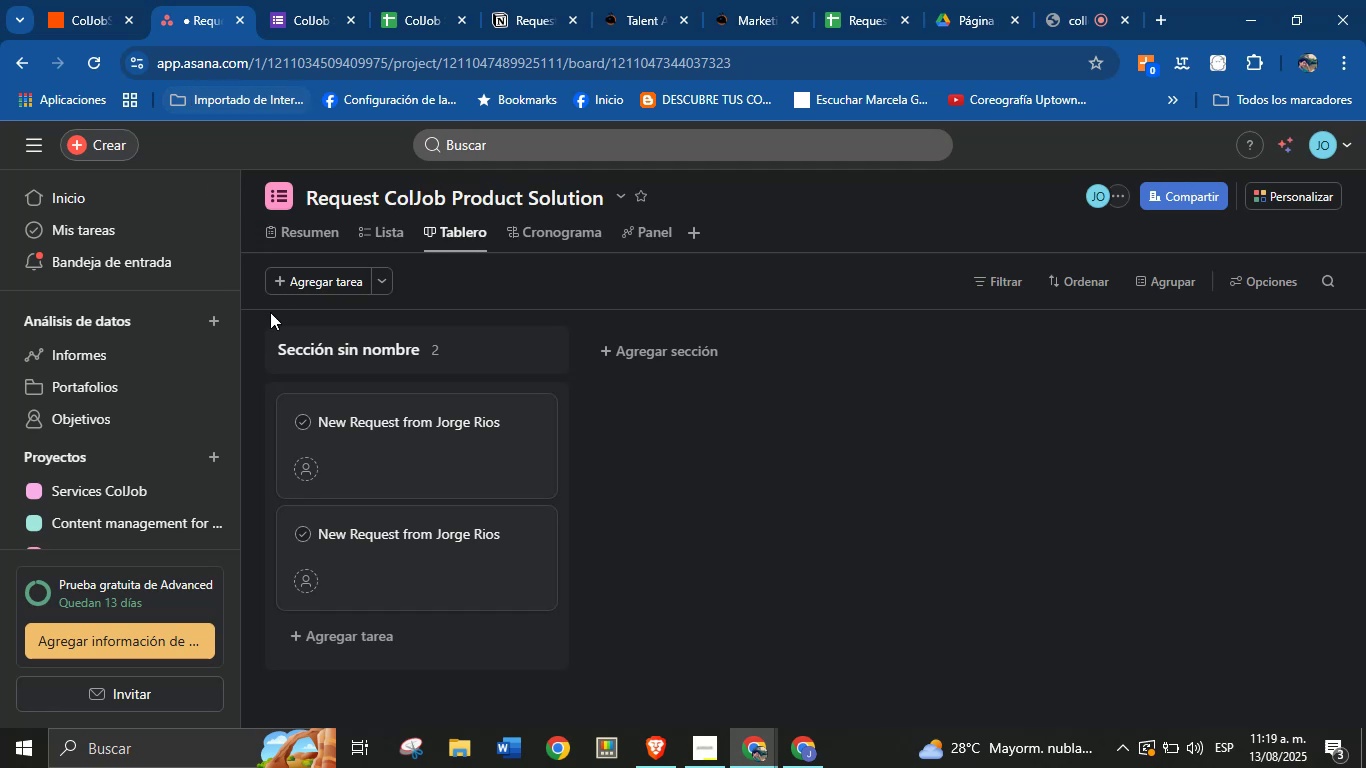 
left_click([370, 445])
 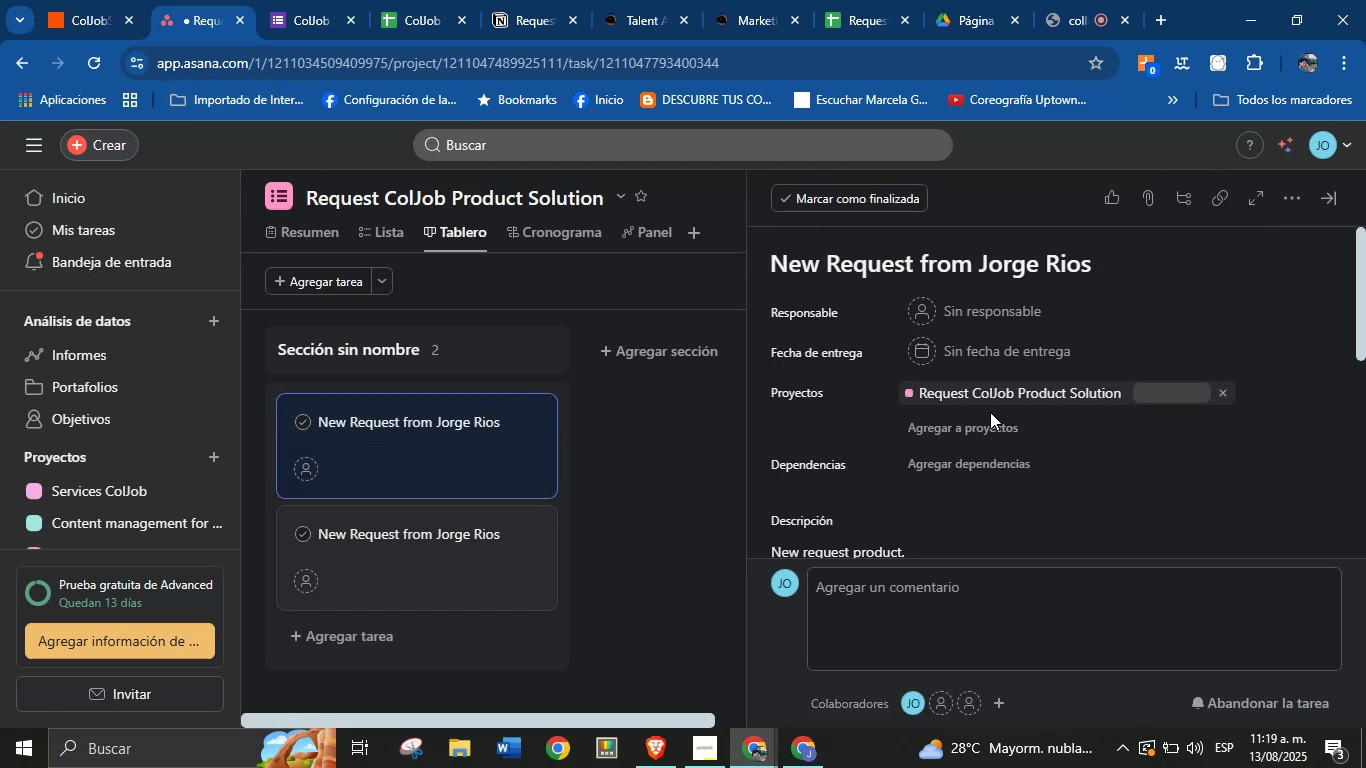 
scroll: coordinate [899, 434], scroll_direction: down, amount: 3.0
 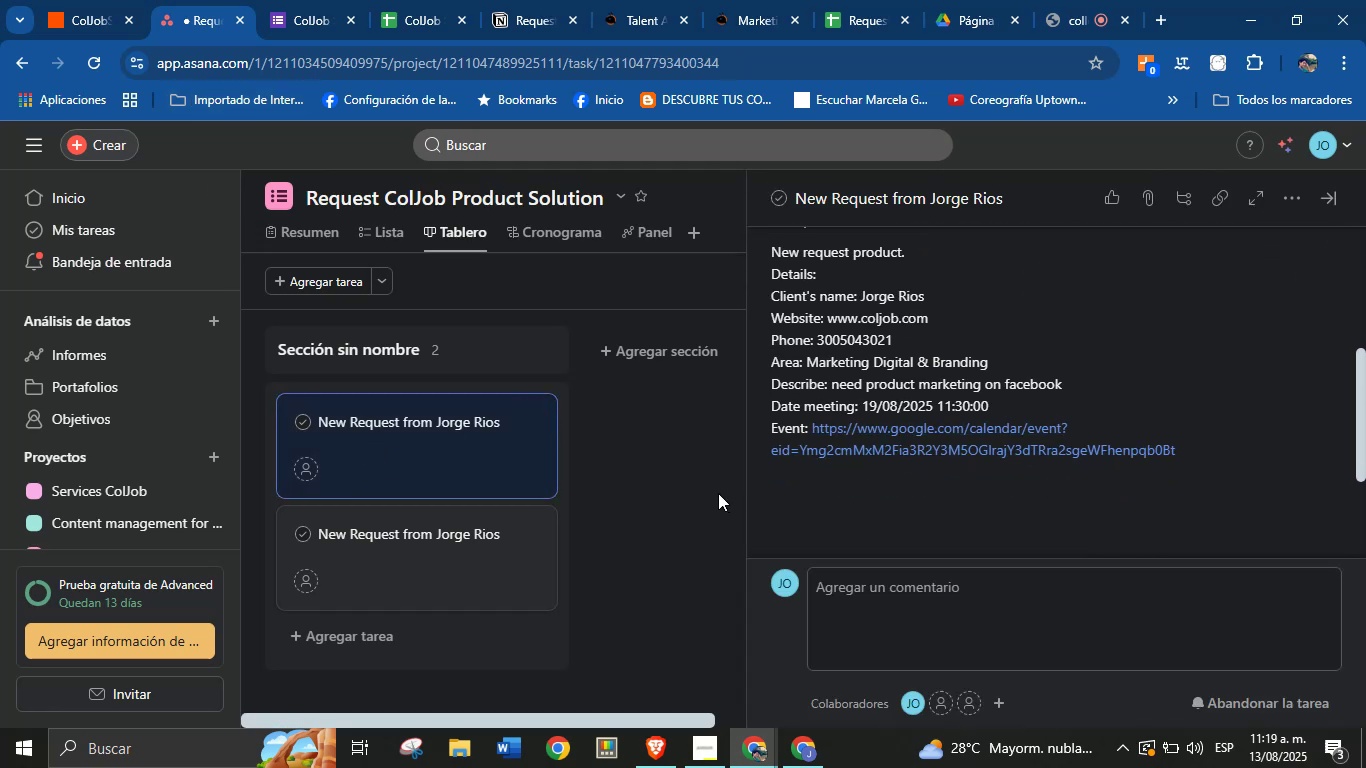 
left_click([701, 493])
 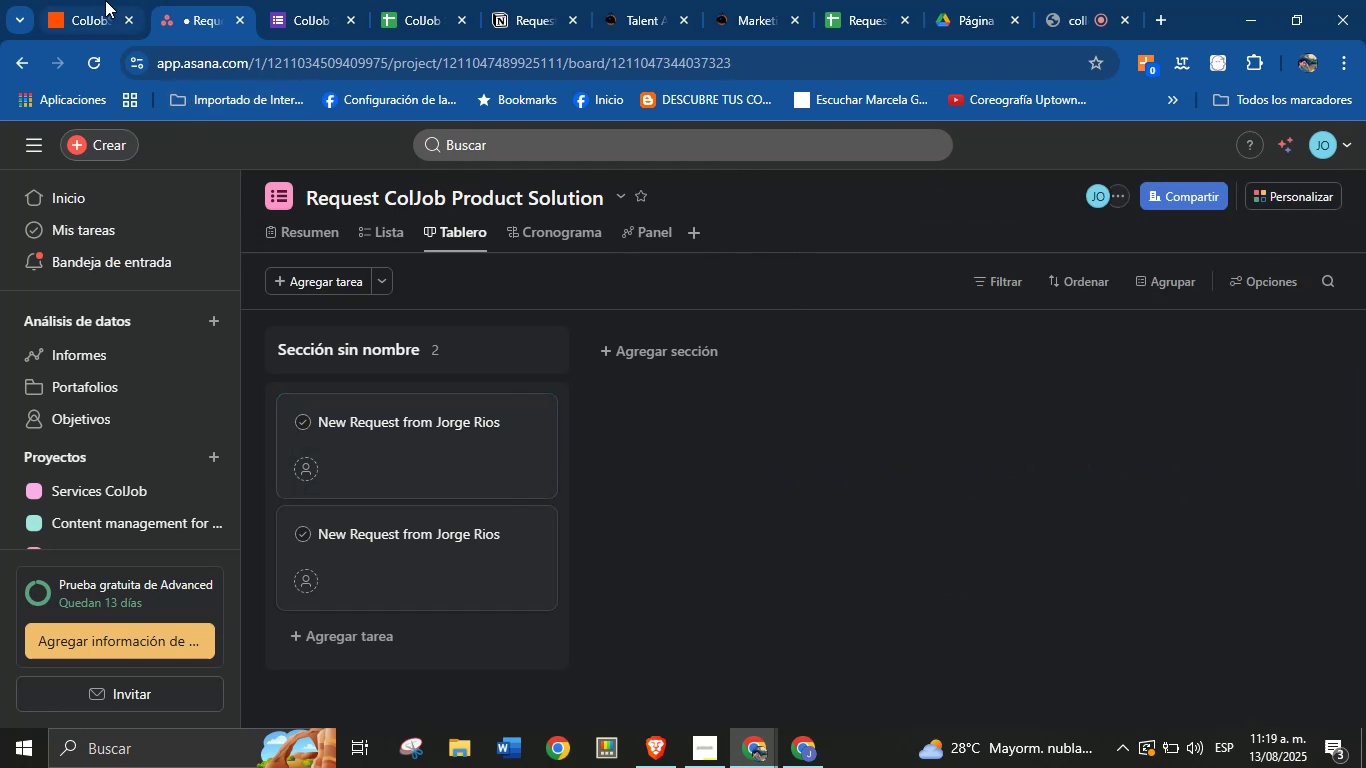 
left_click([105, 0])
 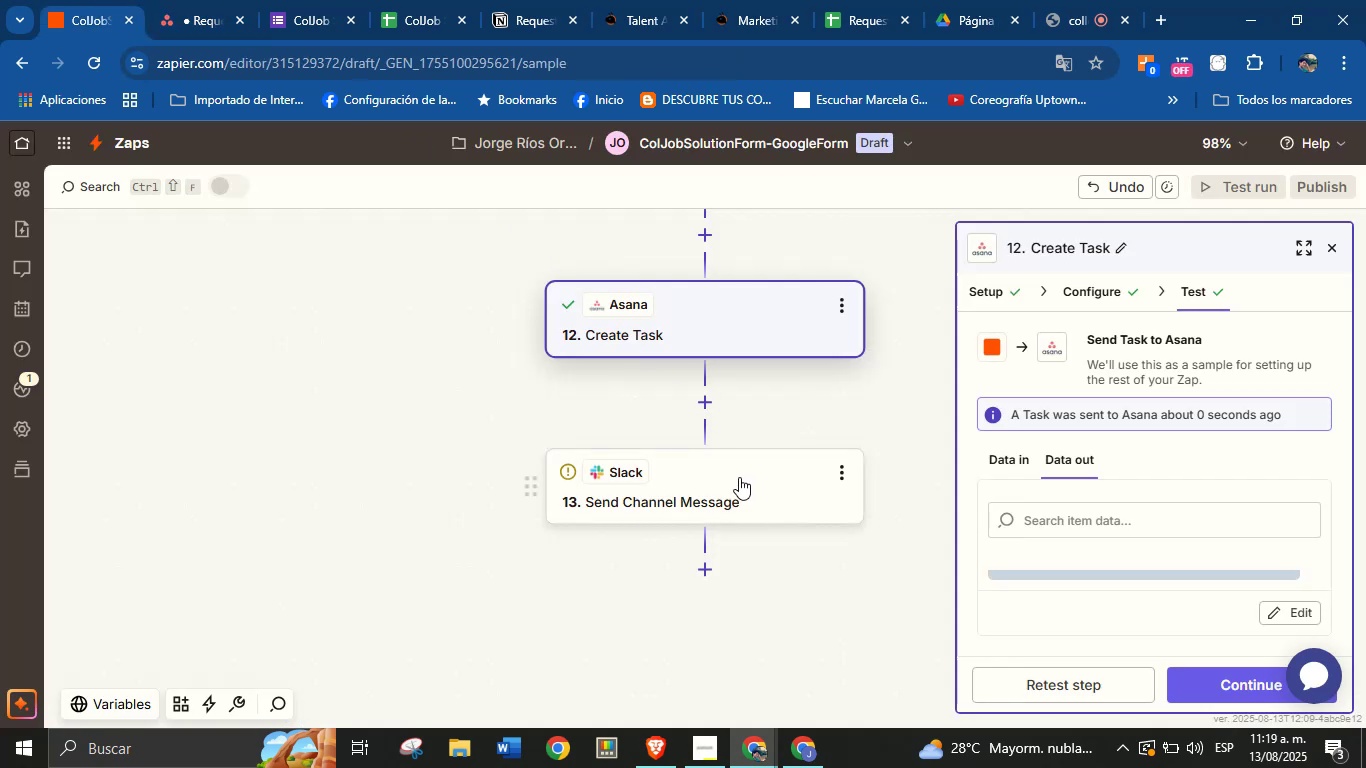 
left_click([739, 477])
 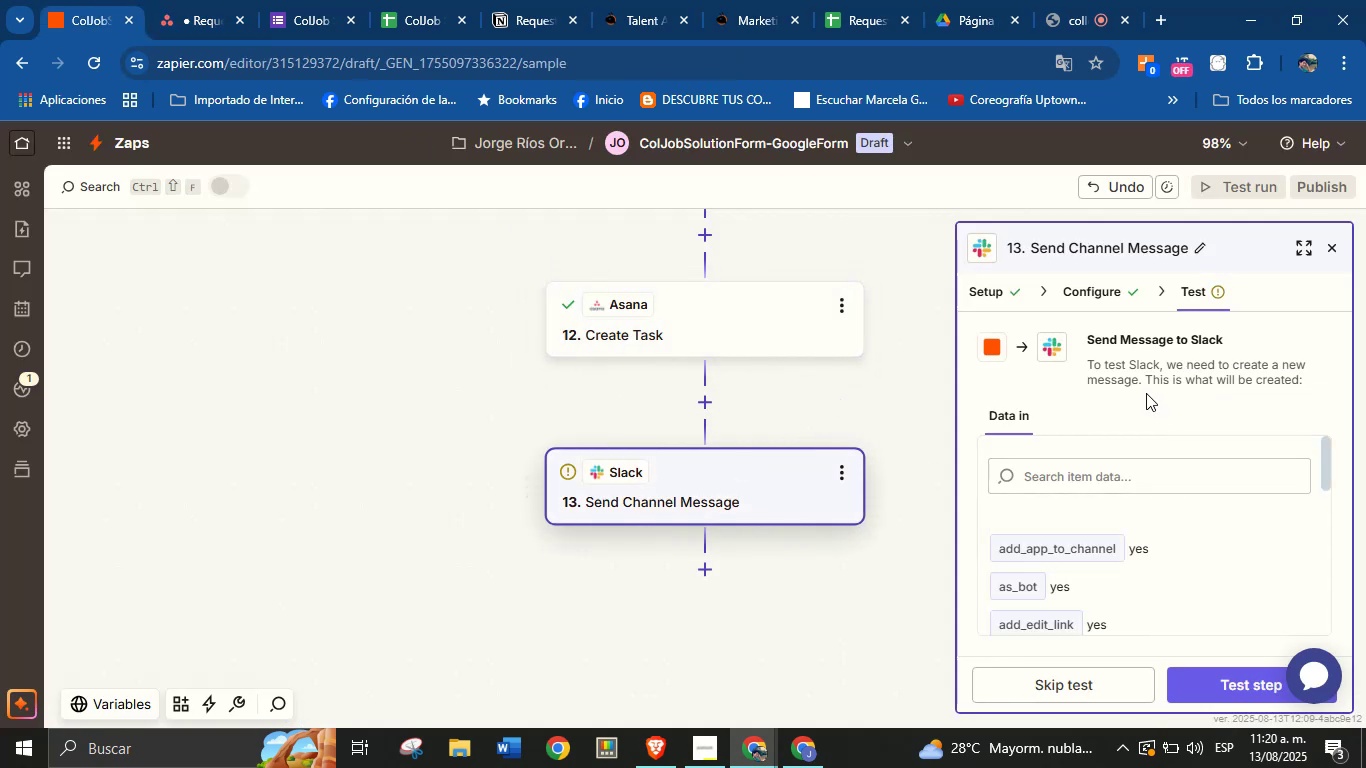 
wait(5.35)
 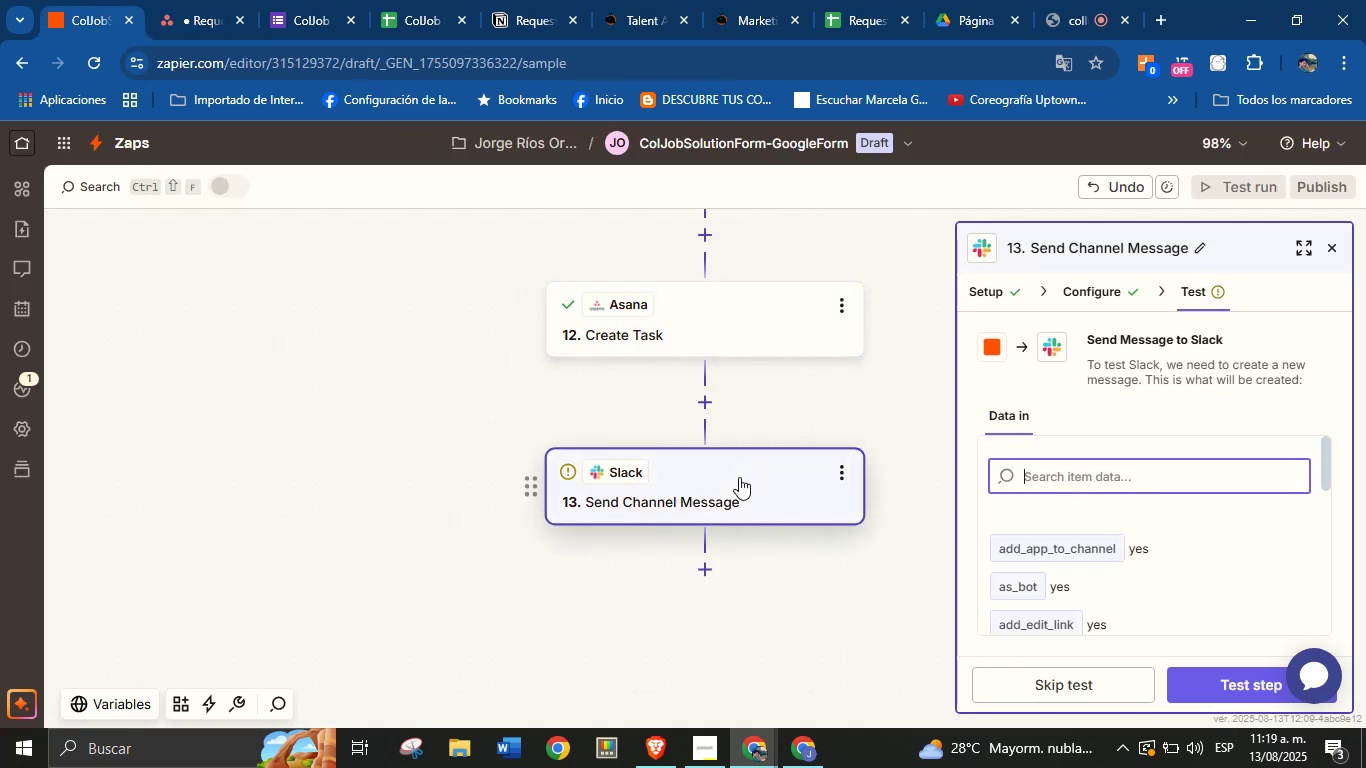 
left_click([1071, 285])
 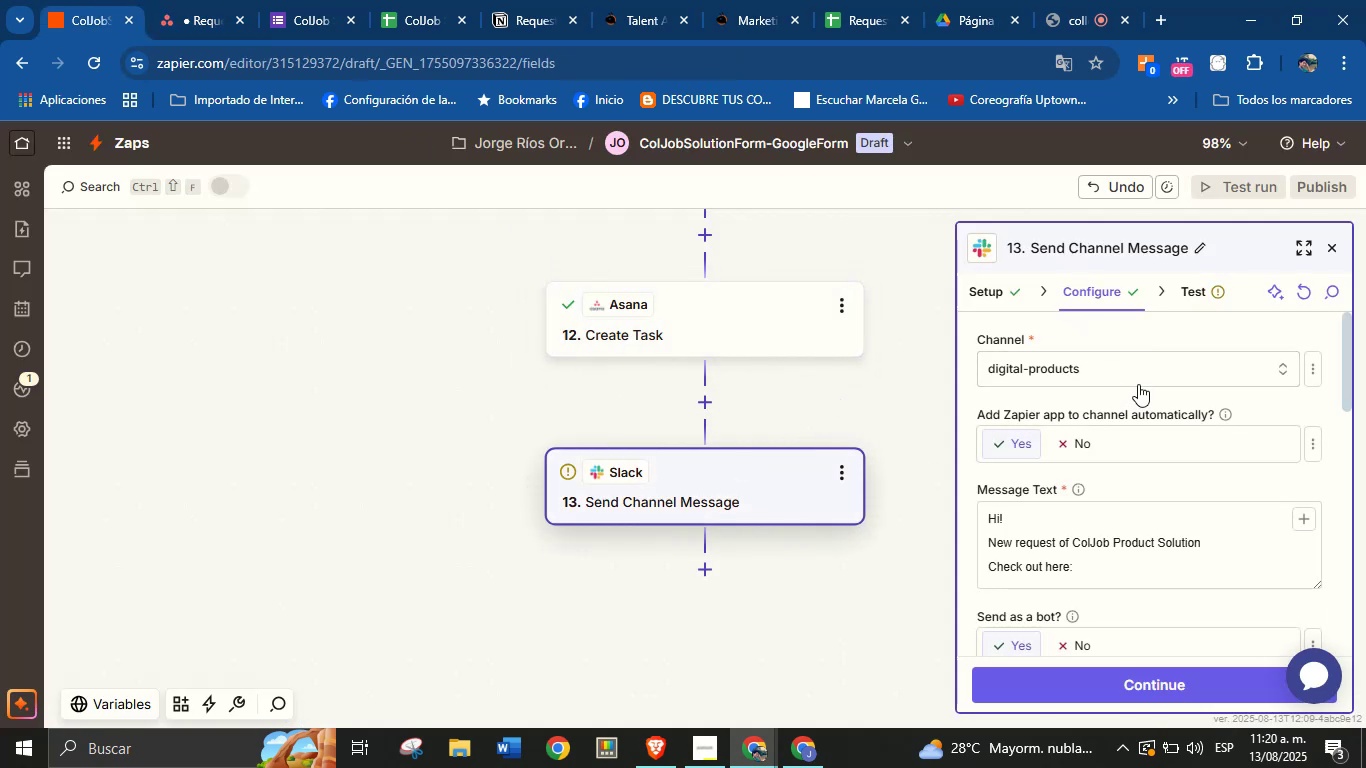 
scroll: coordinate [1150, 413], scroll_direction: down, amount: 1.0
 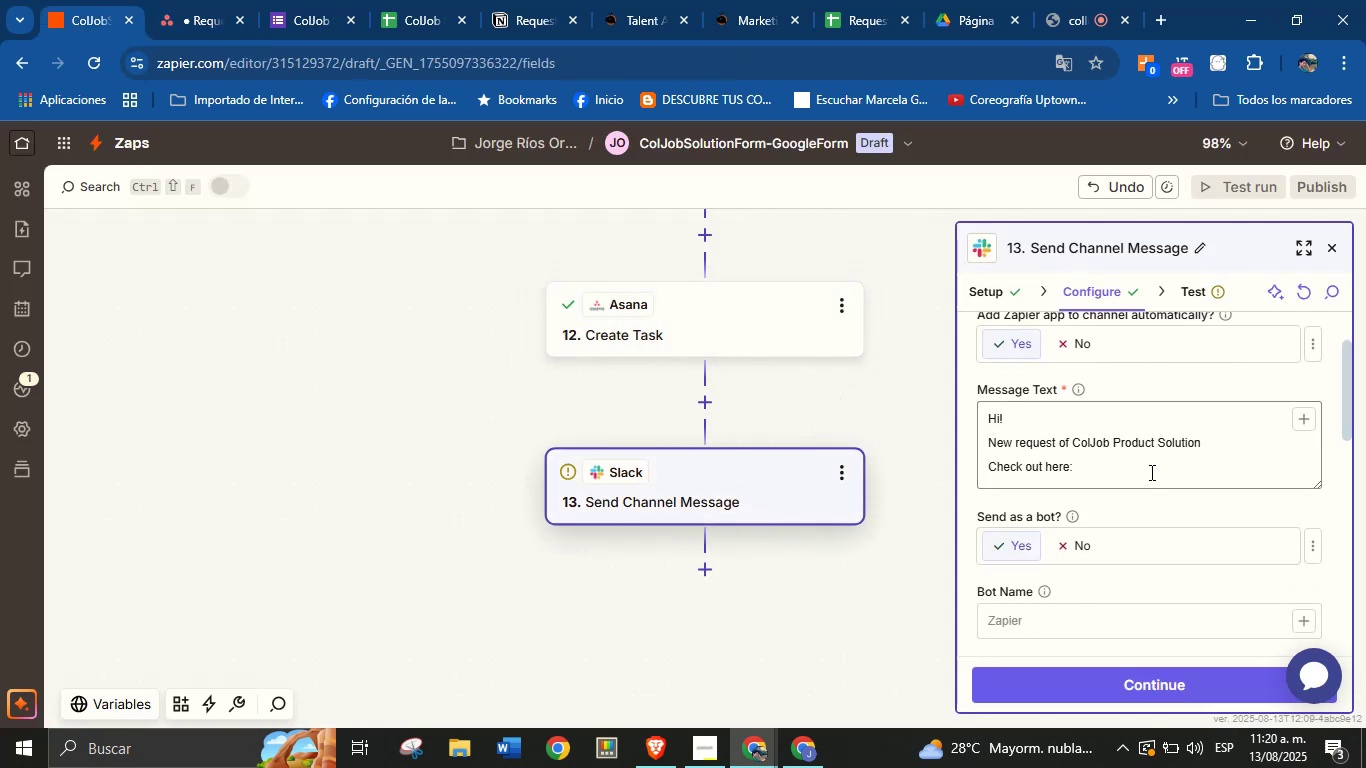 
left_click([1150, 472])
 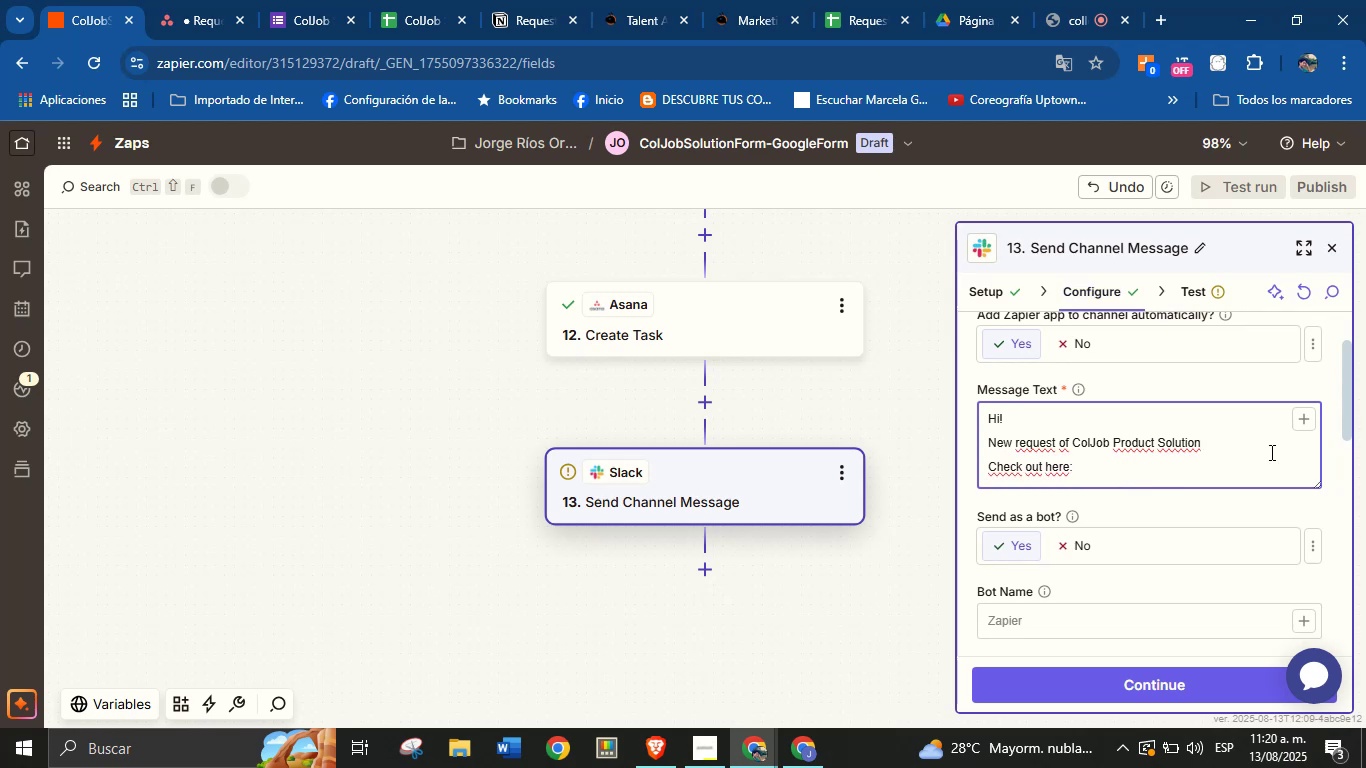 
left_click([1297, 421])
 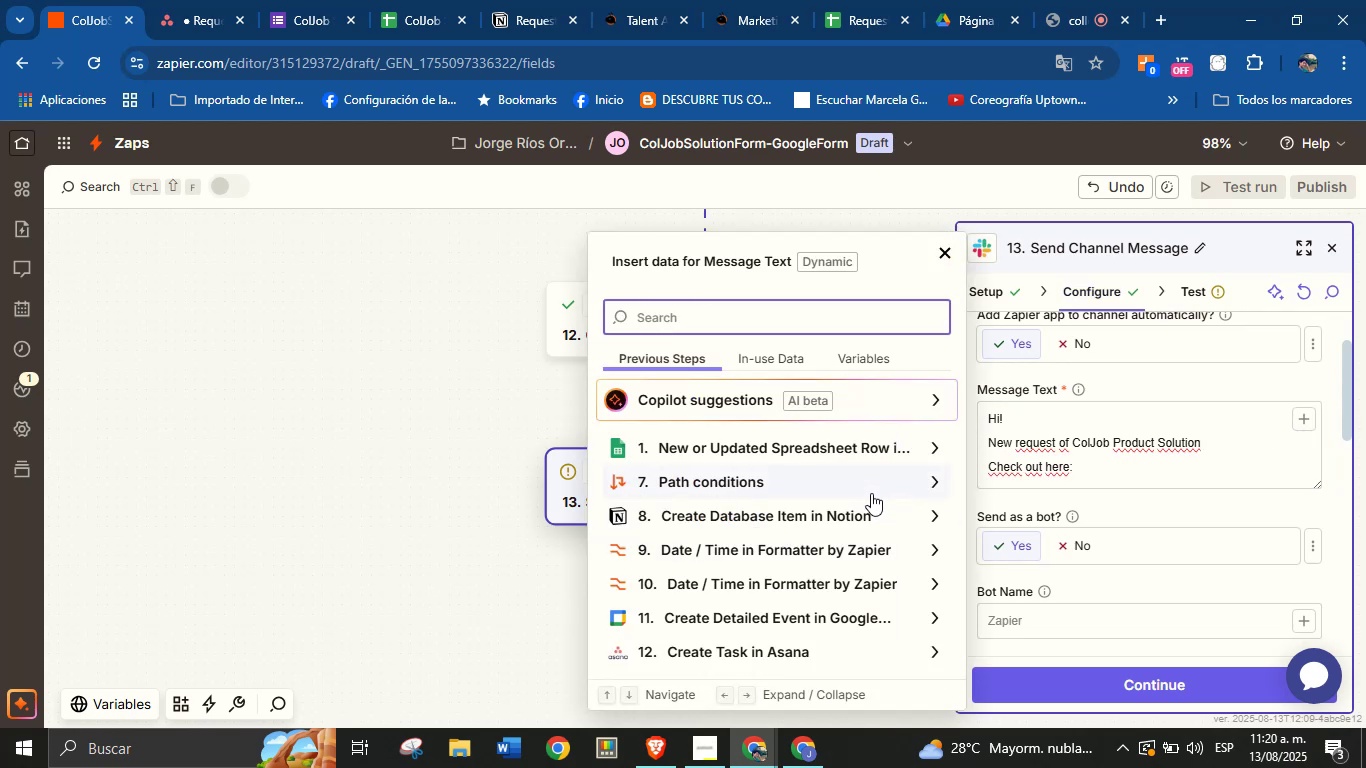 
scroll: coordinate [875, 554], scroll_direction: down, amount: 1.0
 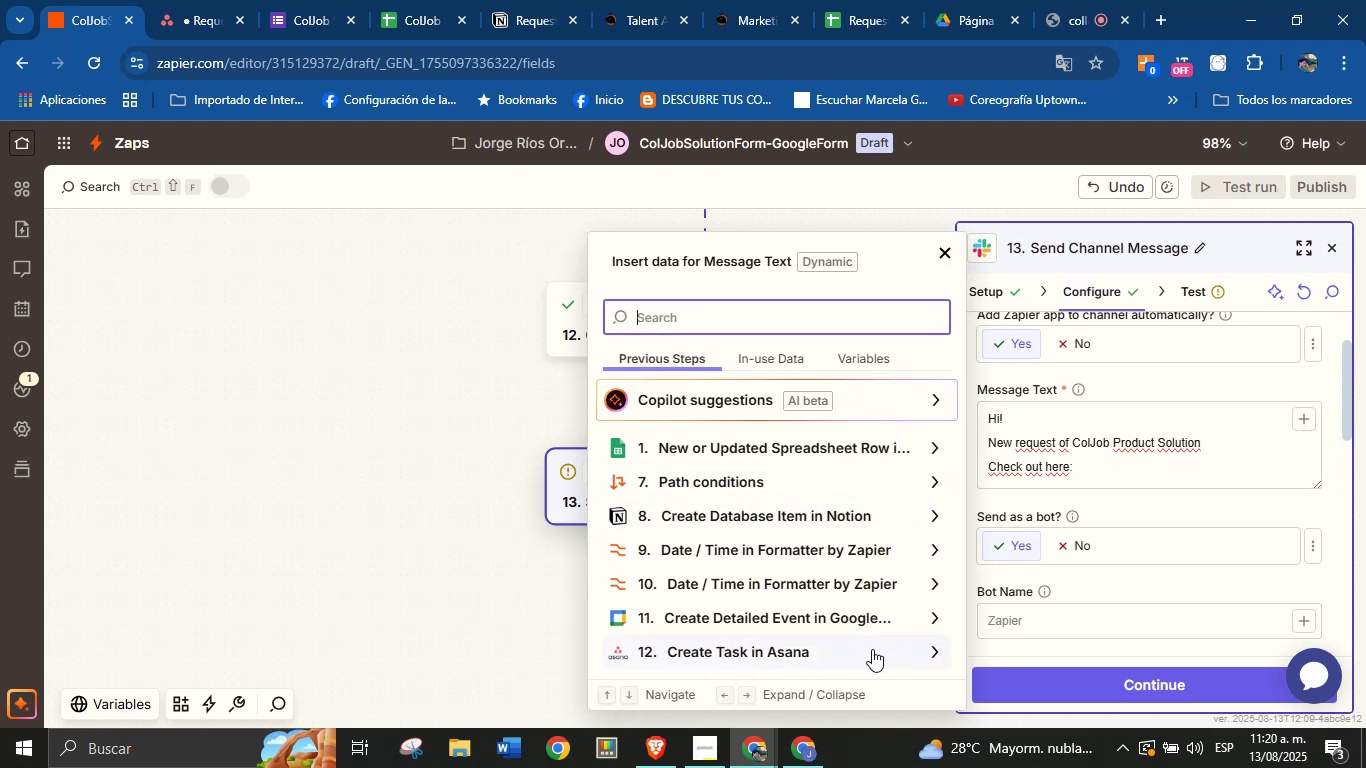 
left_click([872, 649])
 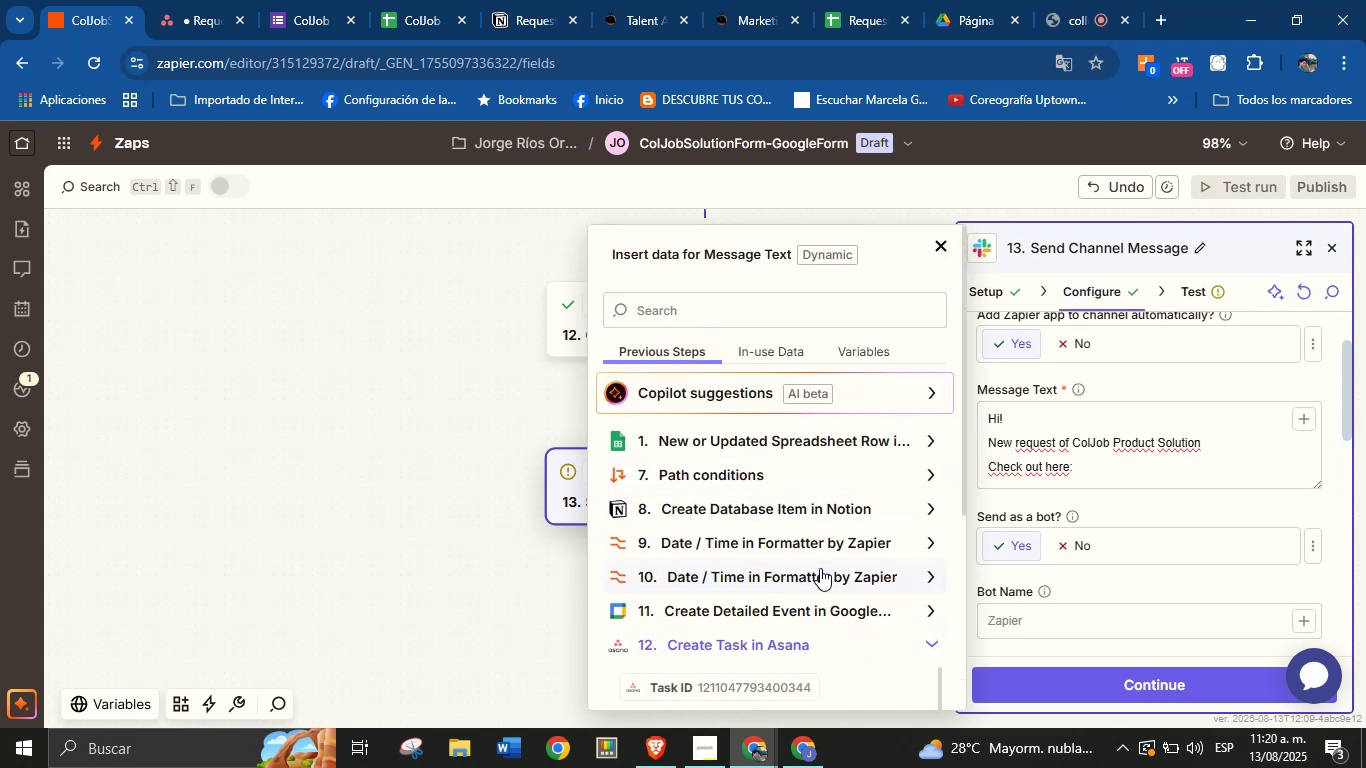 
scroll: coordinate [809, 556], scroll_direction: down, amount: 2.0
 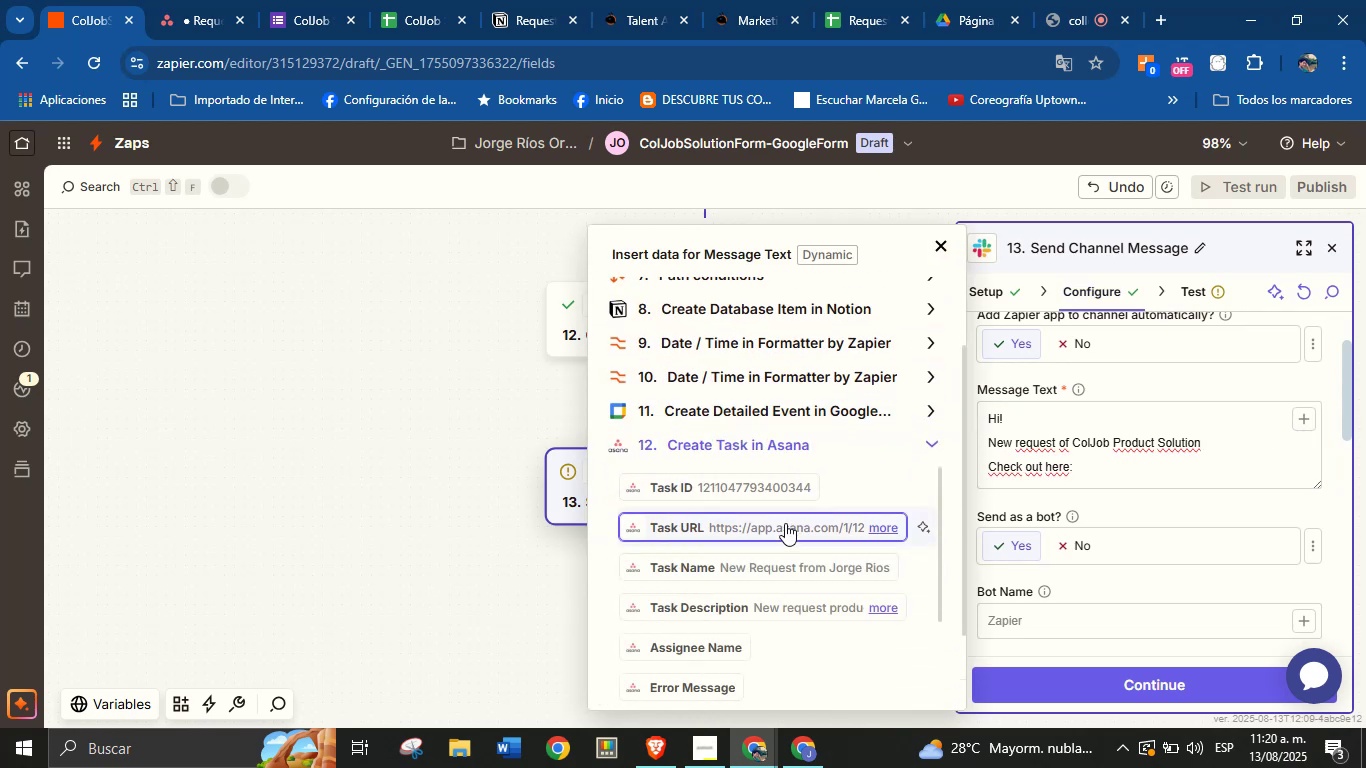 
left_click([785, 523])
 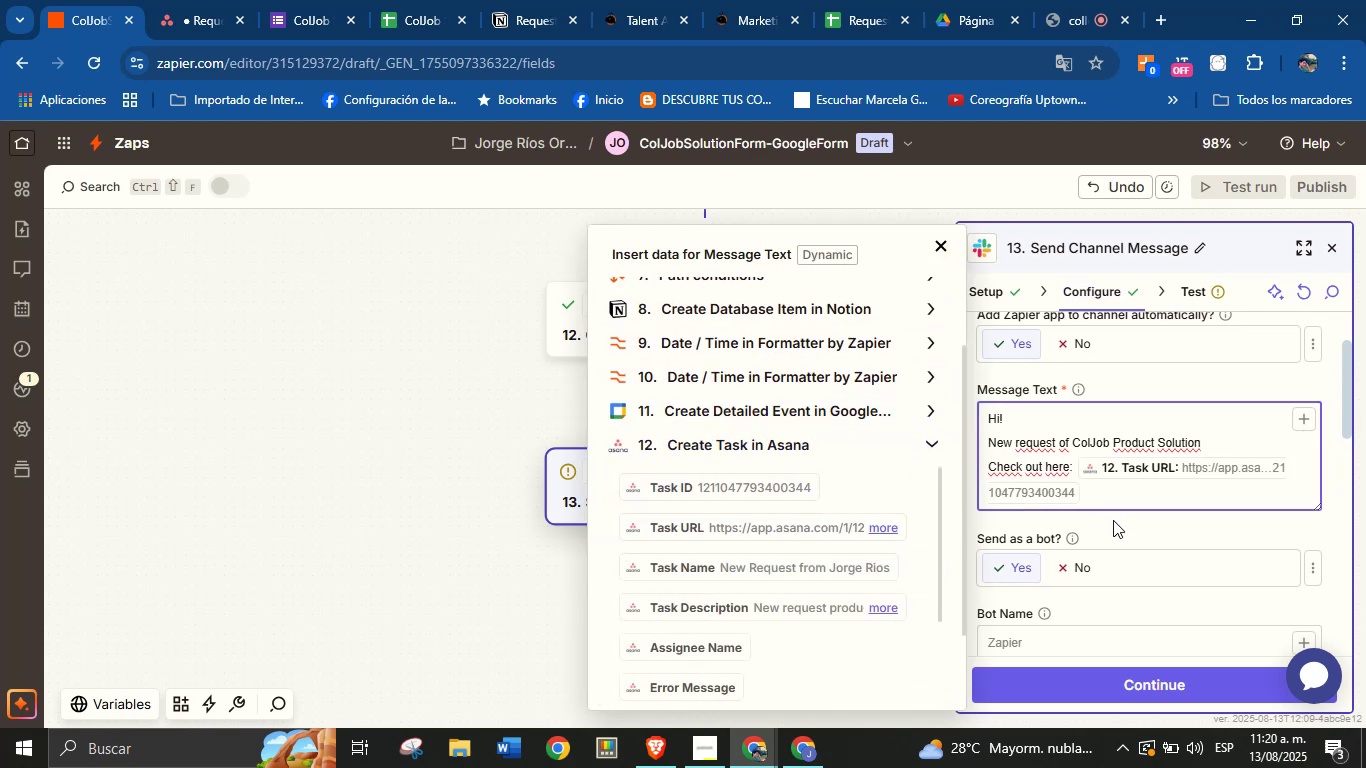 
left_click([1113, 521])
 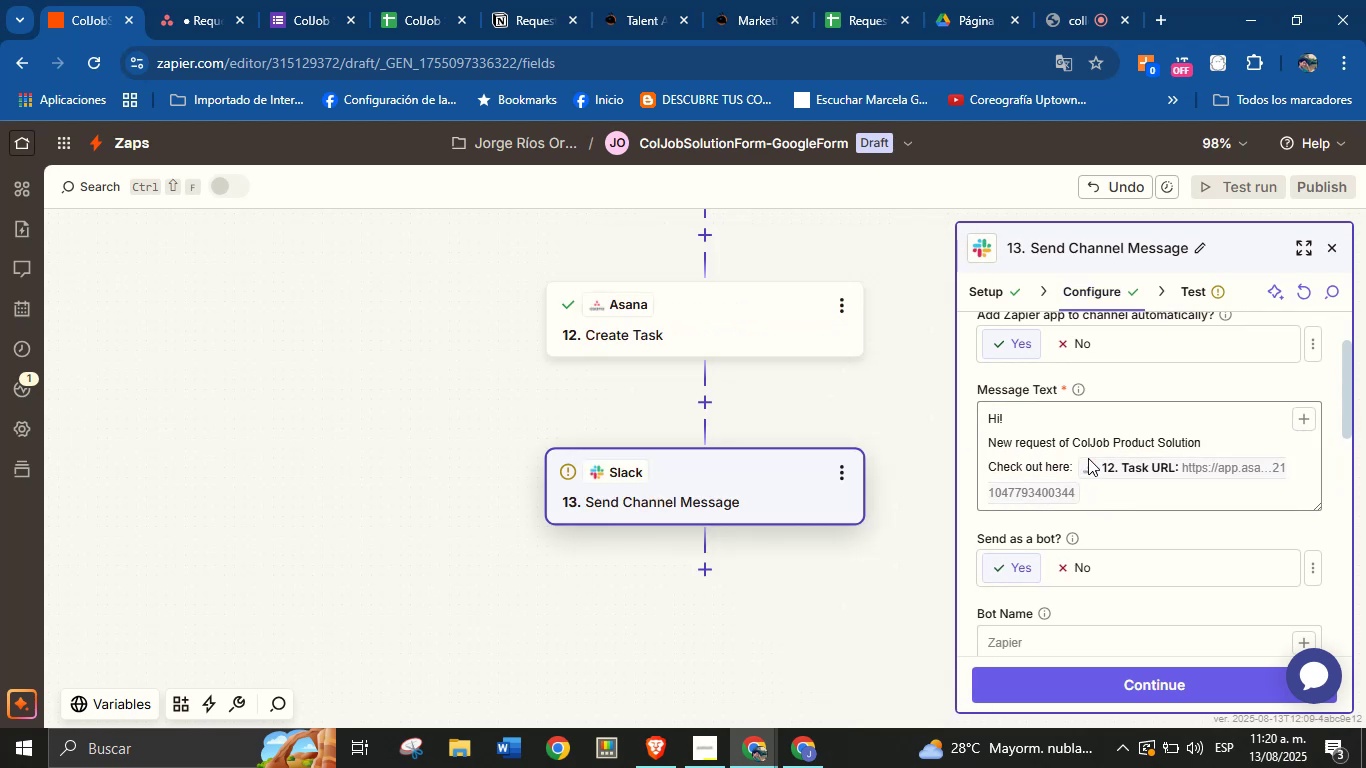 
scroll: coordinate [1122, 476], scroll_direction: down, amount: 1.0
 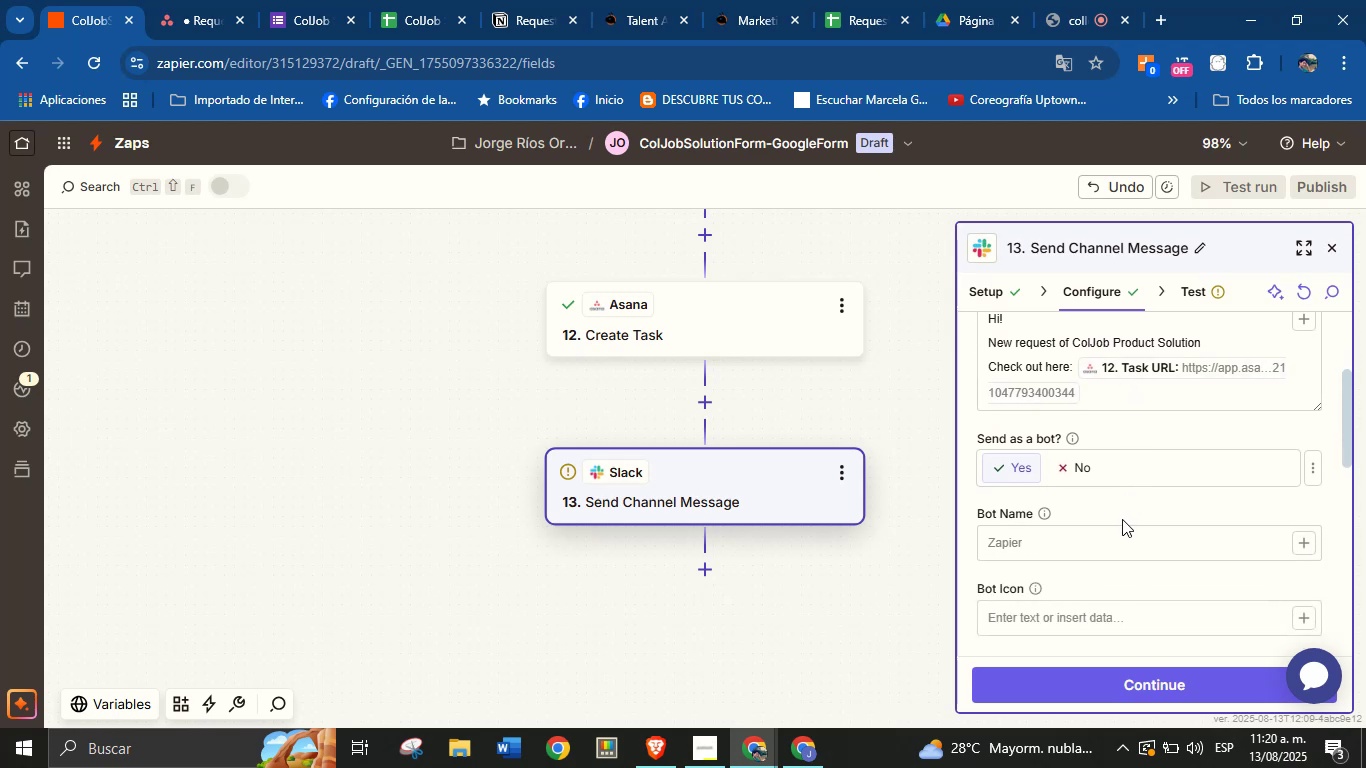 
scroll: coordinate [1122, 522], scroll_direction: up, amount: 1.0
 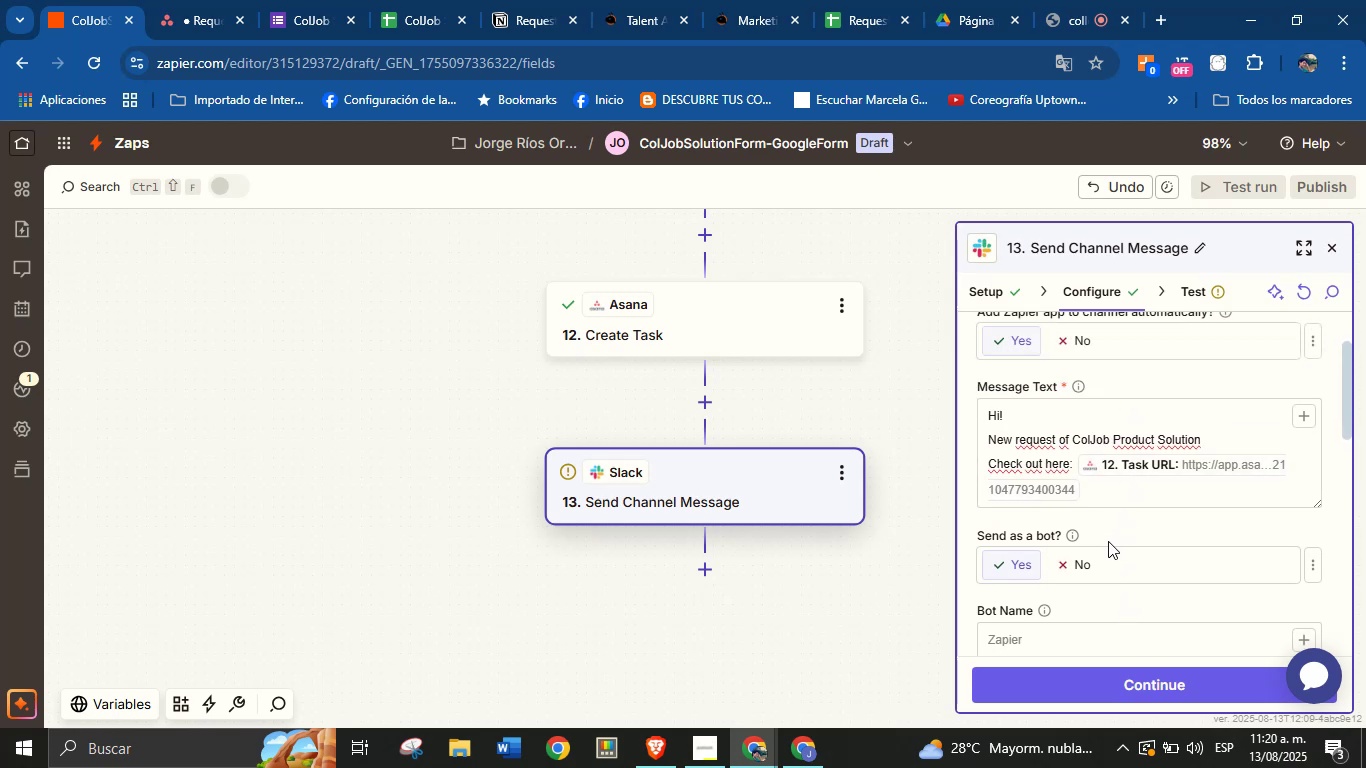 
scroll: coordinate [1108, 542], scroll_direction: down, amount: 2.0
 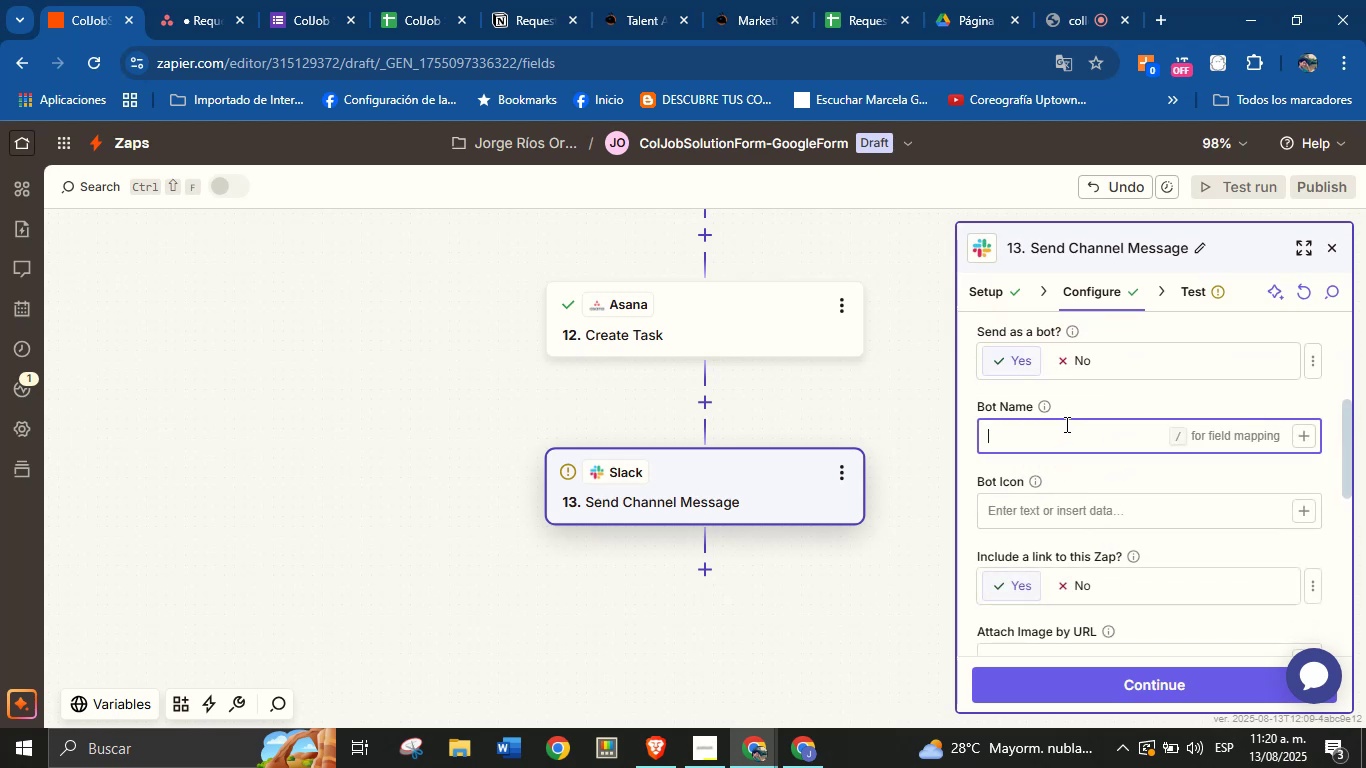 
type(Orenki from ColJob)
 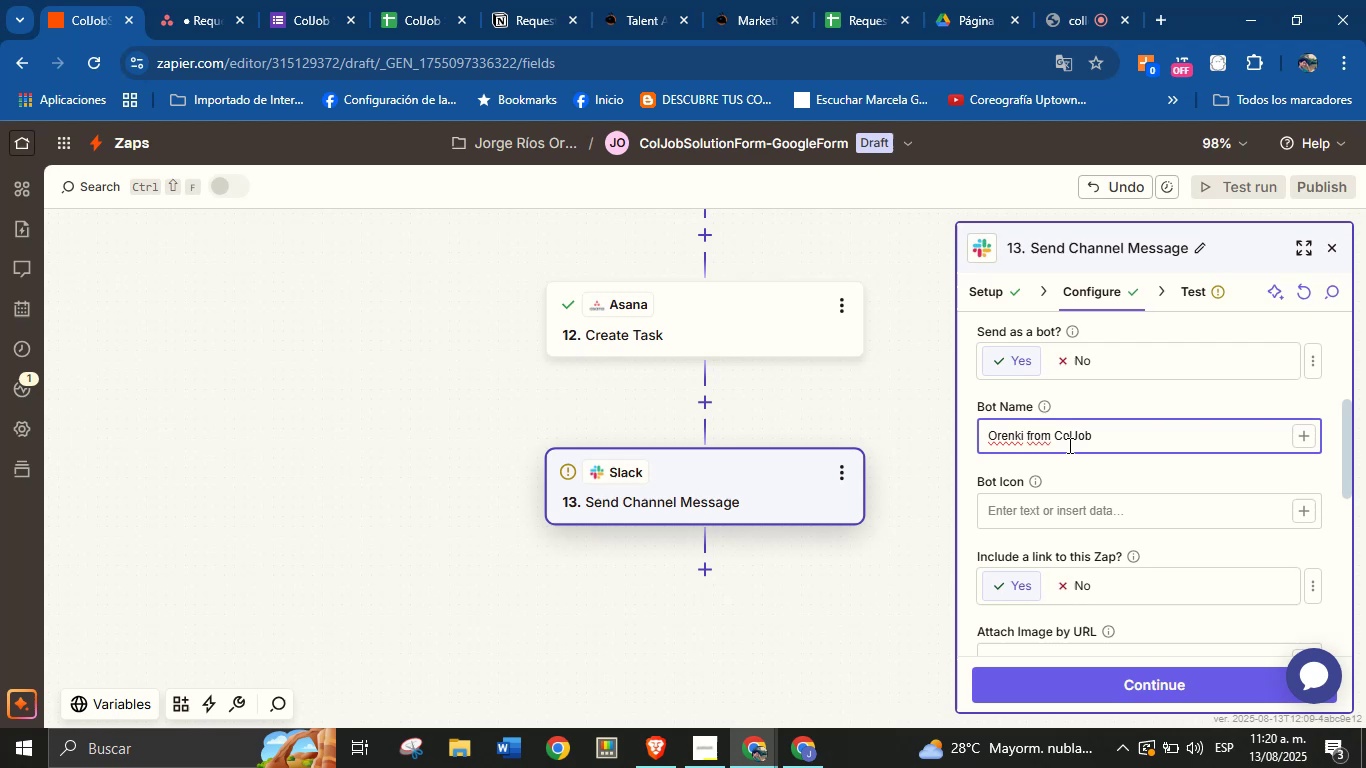 
scroll: coordinate [1137, 532], scroll_direction: down, amount: 5.0
 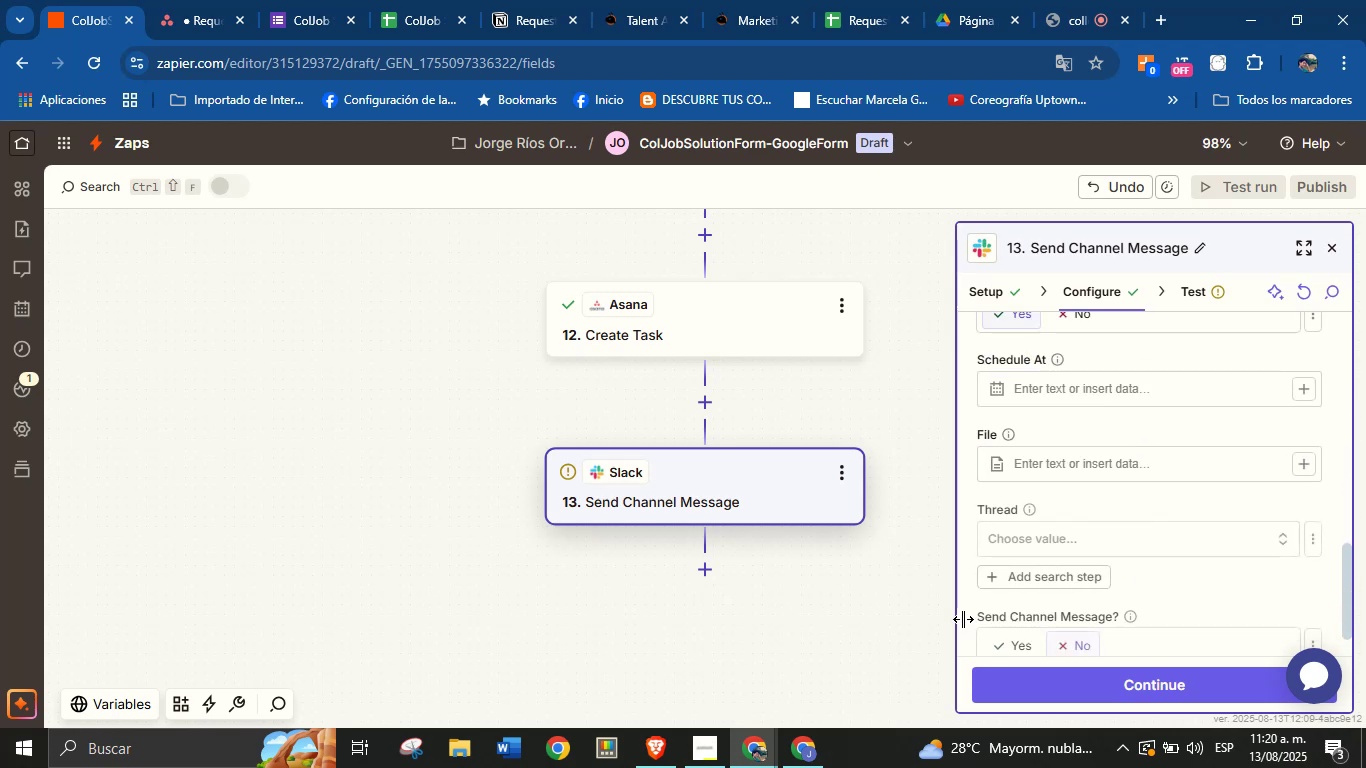 
scroll: coordinate [845, 671], scroll_direction: up, amount: 1.0
 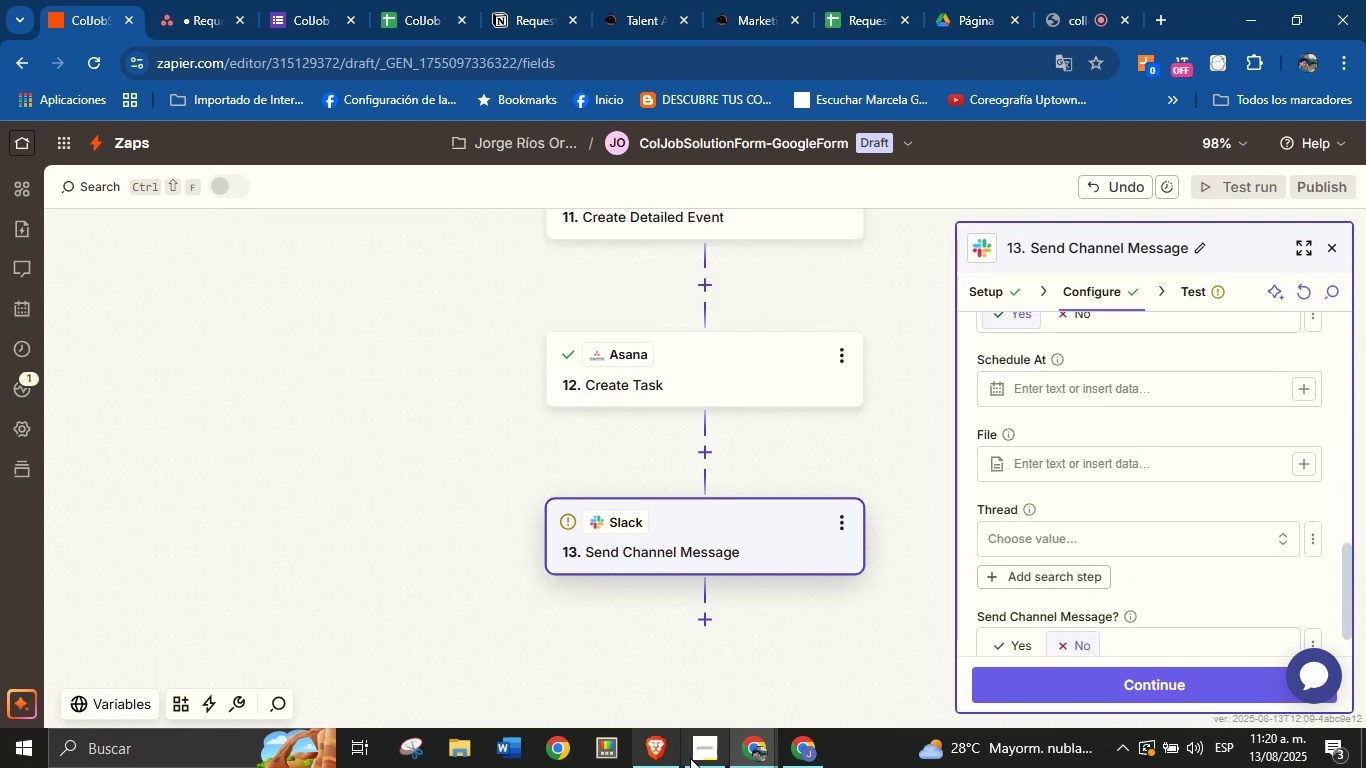 
left_click([697, 757])
 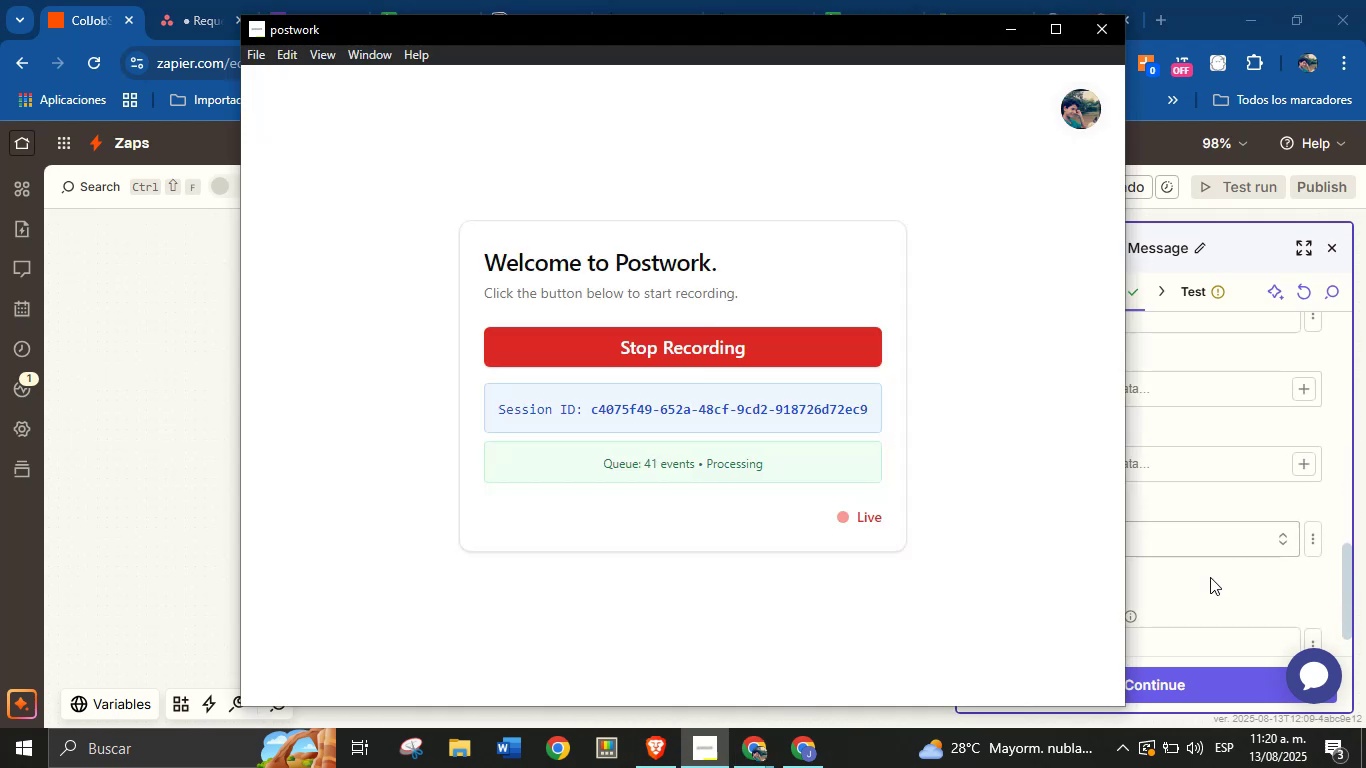 
left_click([1210, 579])
 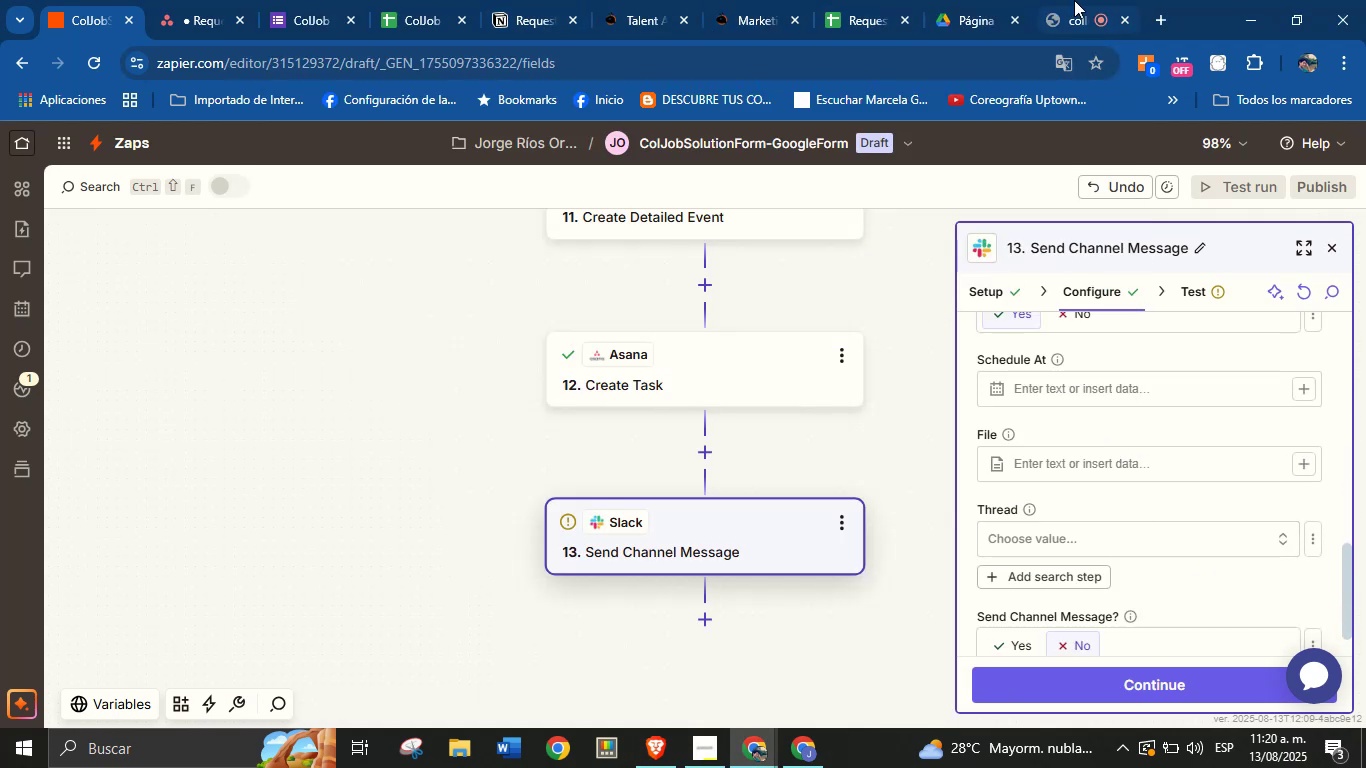 
left_click([1086, 0])
 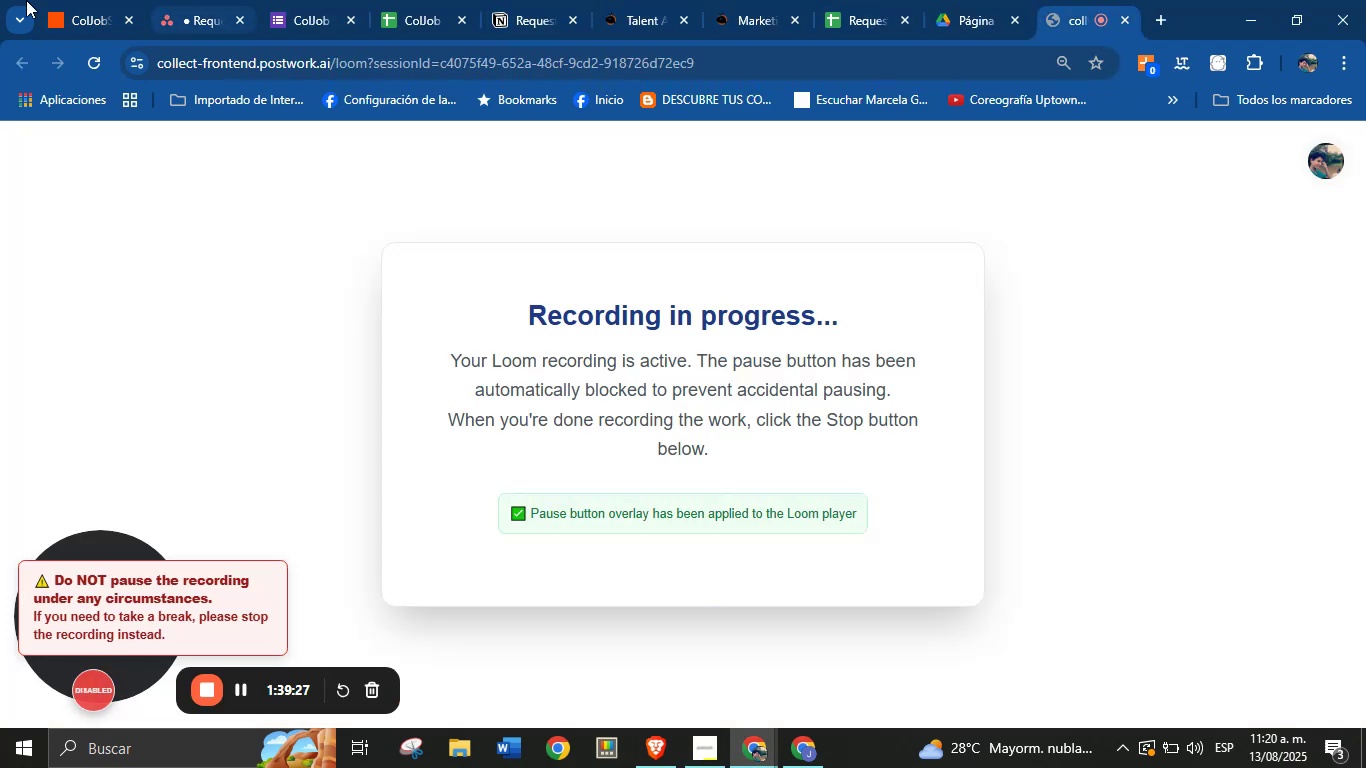 
left_click([85, 0])
 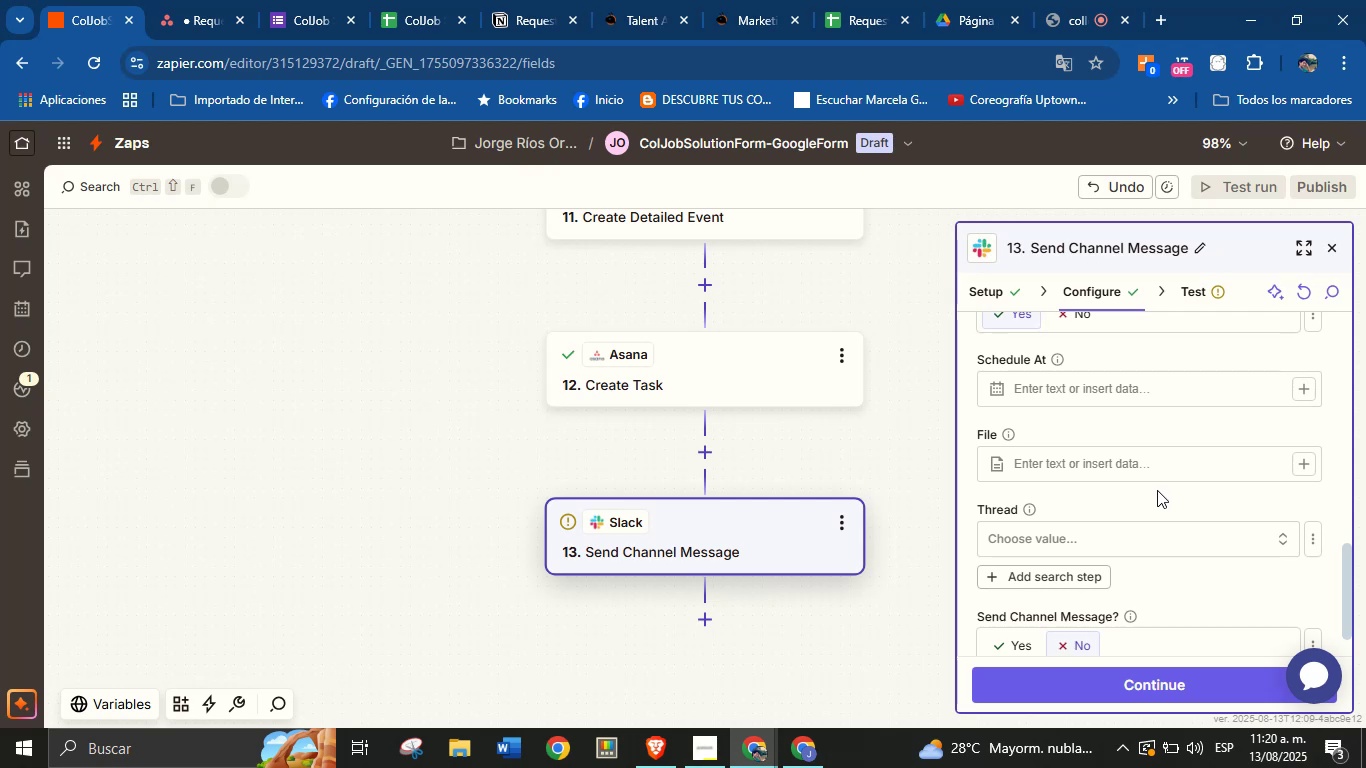 
left_click([1158, 495])
 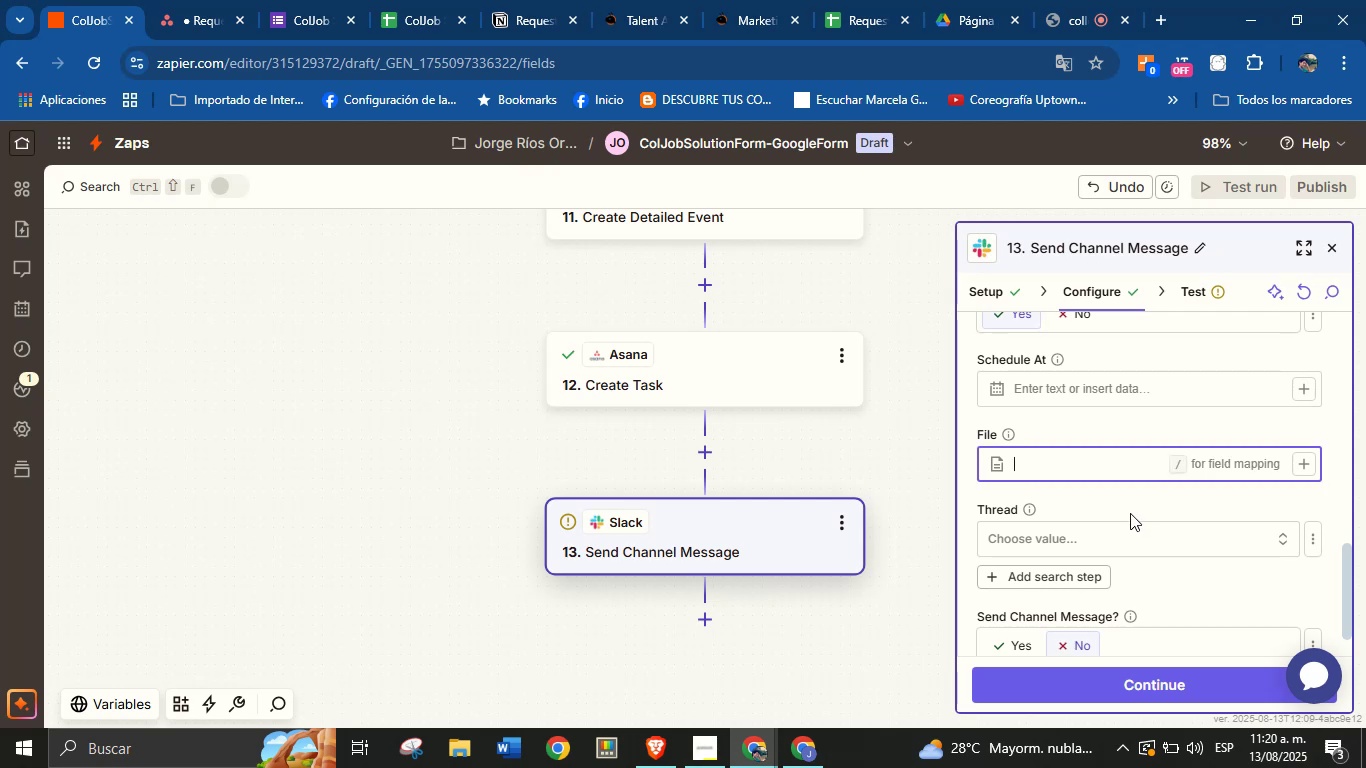 
left_click([1130, 502])
 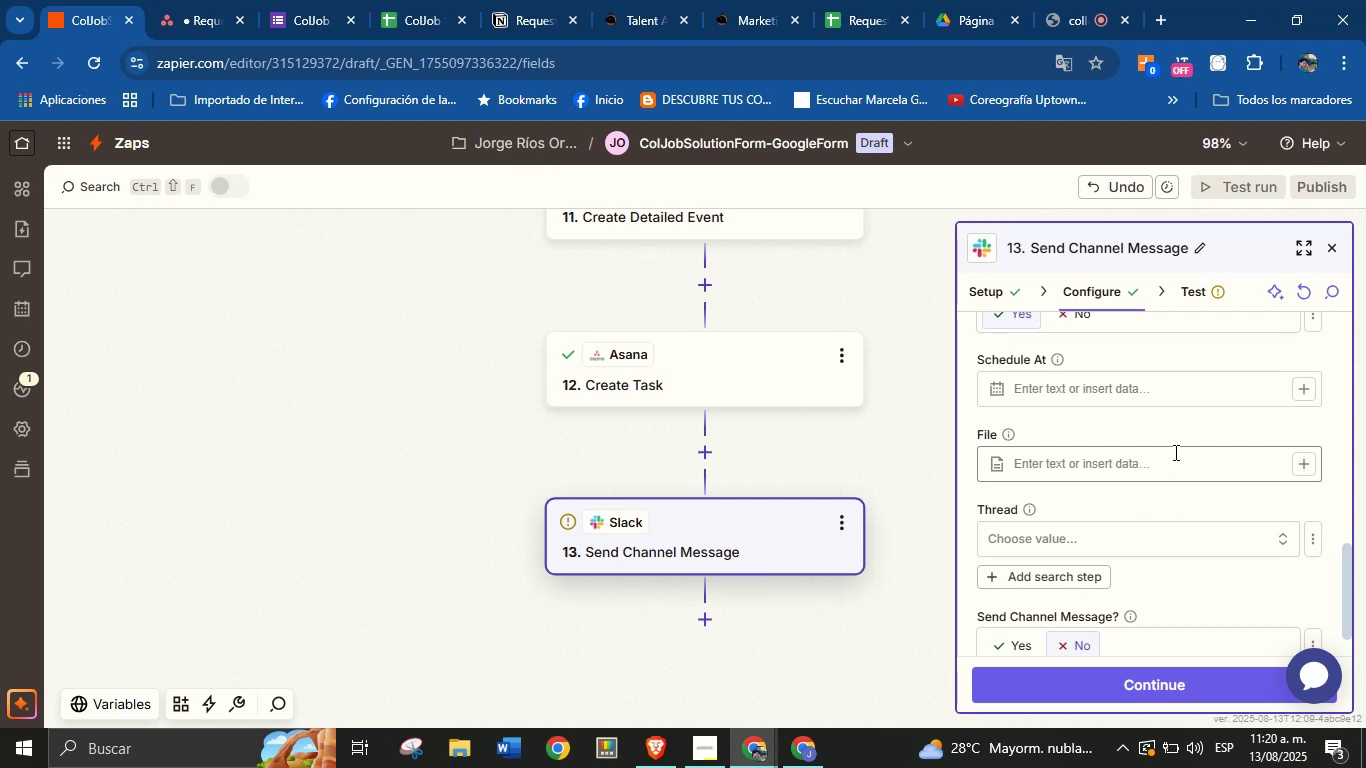 
scroll: coordinate [1145, 490], scroll_direction: down, amount: 3.0
 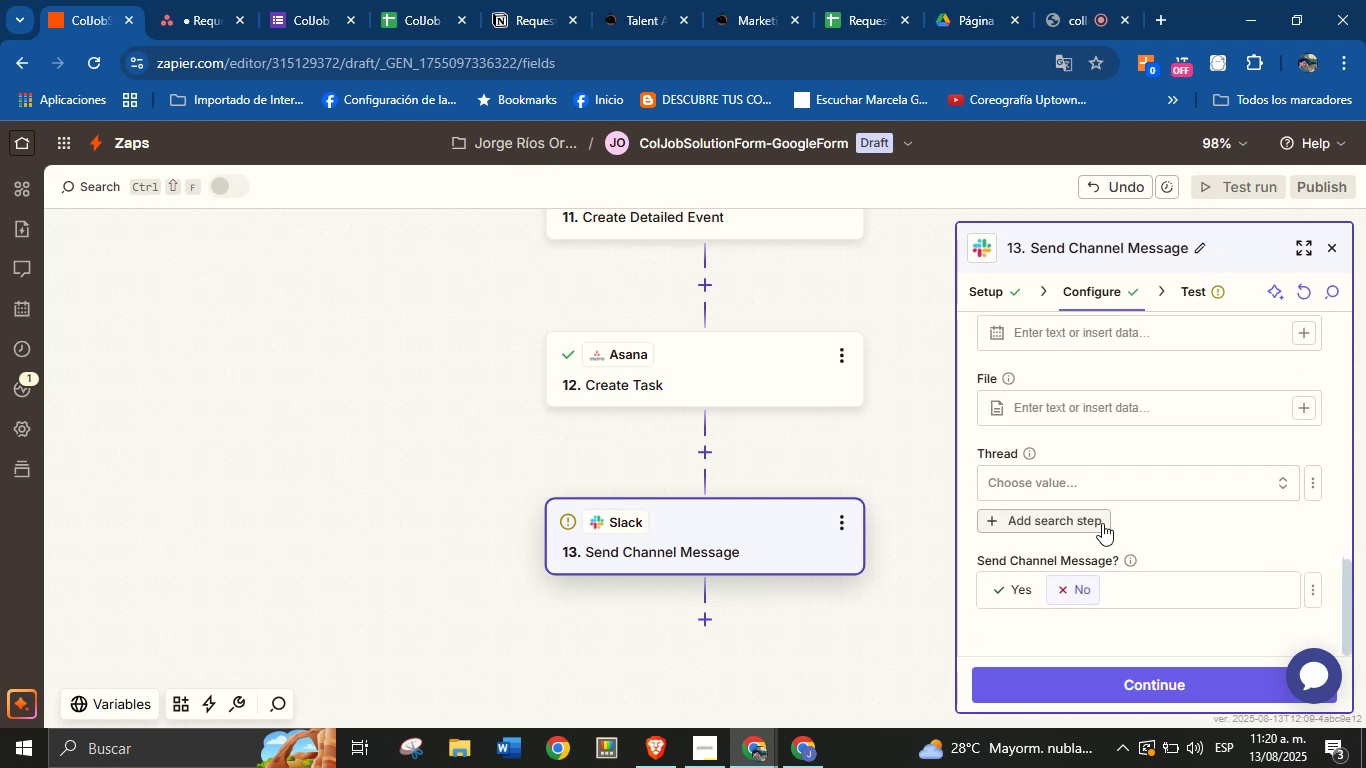 
scroll: coordinate [1140, 476], scroll_direction: up, amount: 2.0
 